 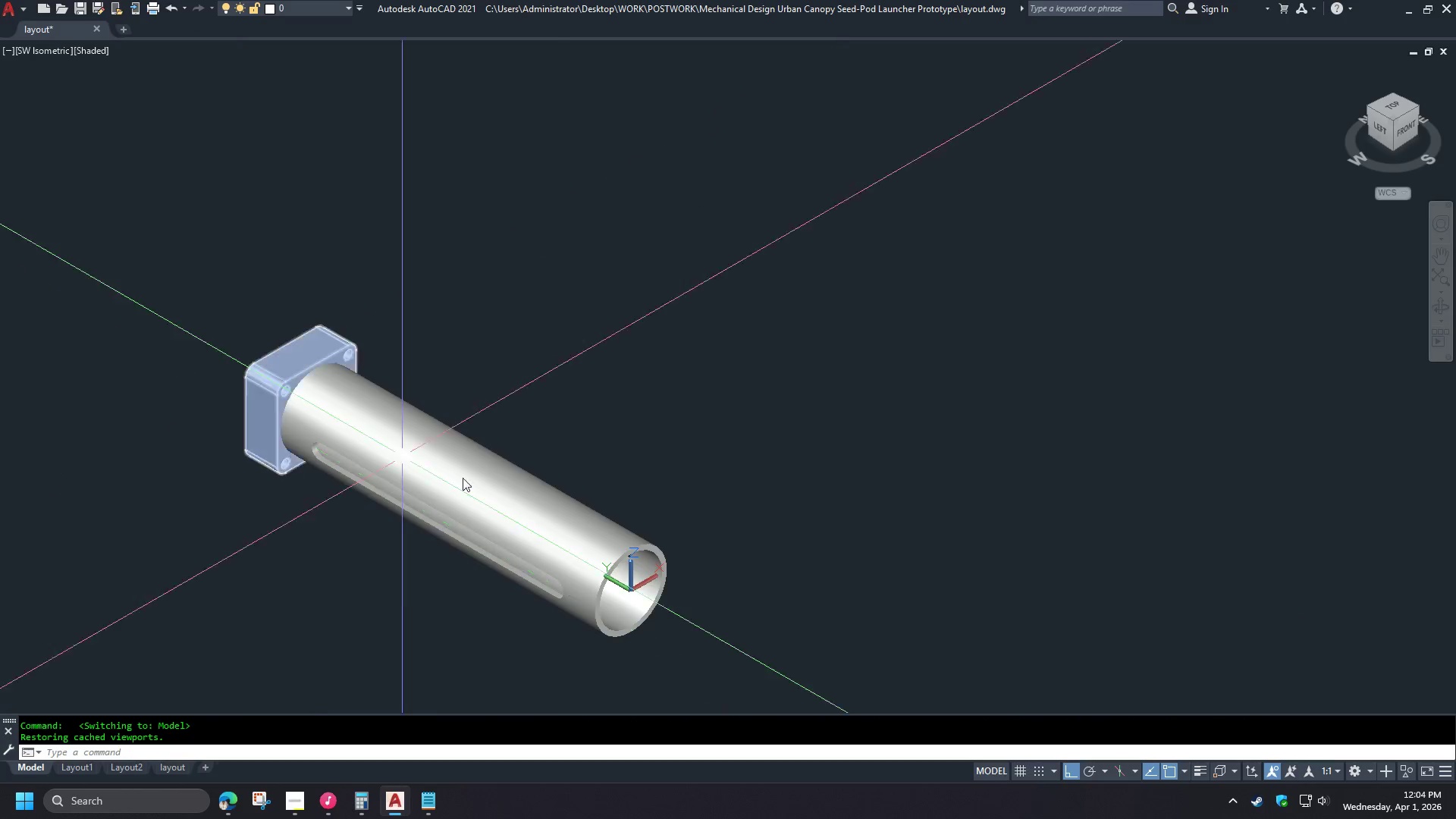 
scroll: coordinate [627, 602], scroll_direction: up, amount: 4.0
 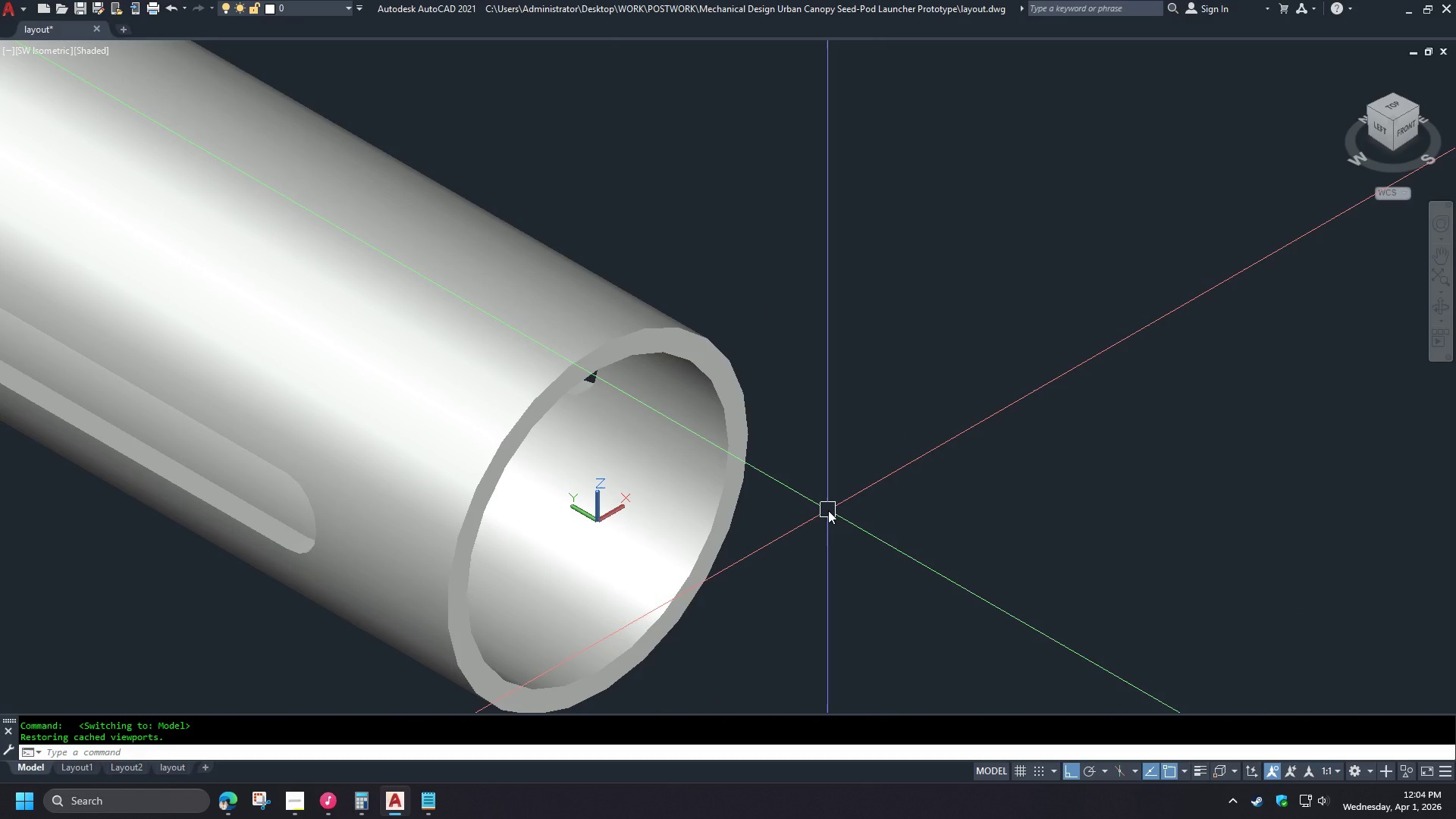 
scroll: coordinate [828, 510], scroll_direction: down, amount: 3.0
 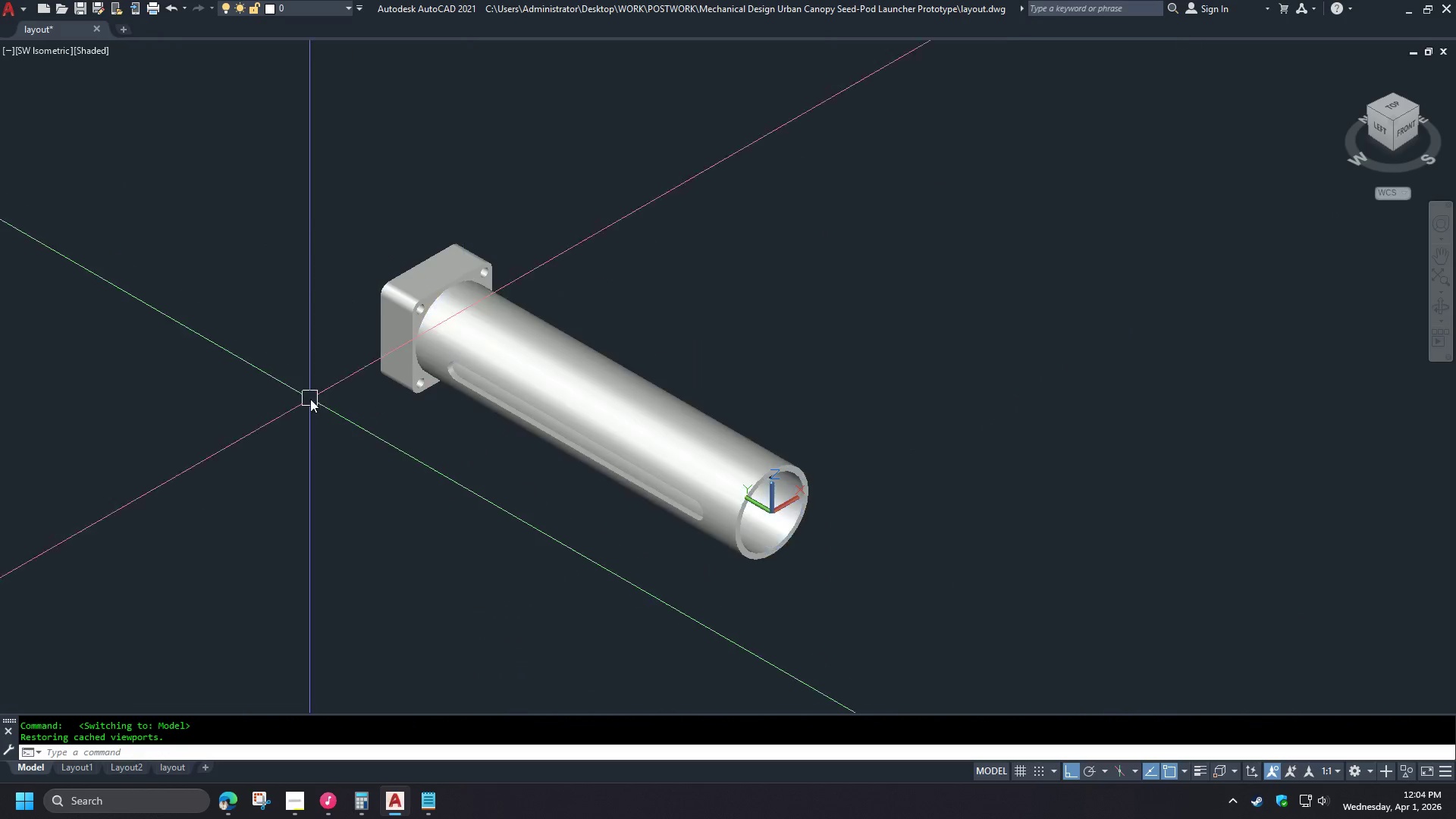 
scroll: coordinate [347, 374], scroll_direction: up, amount: 5.0
 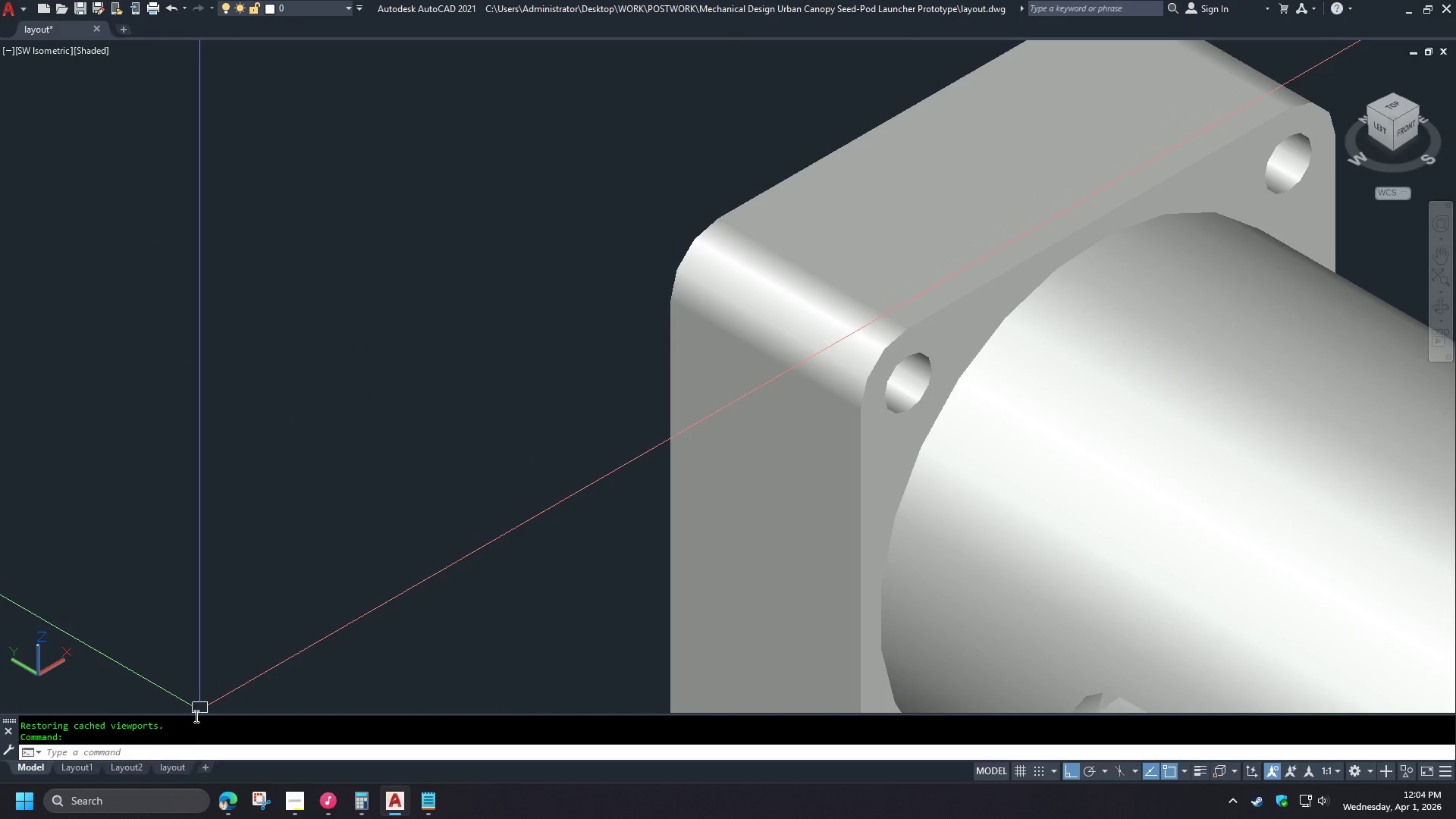 
left_click([173, 770])
 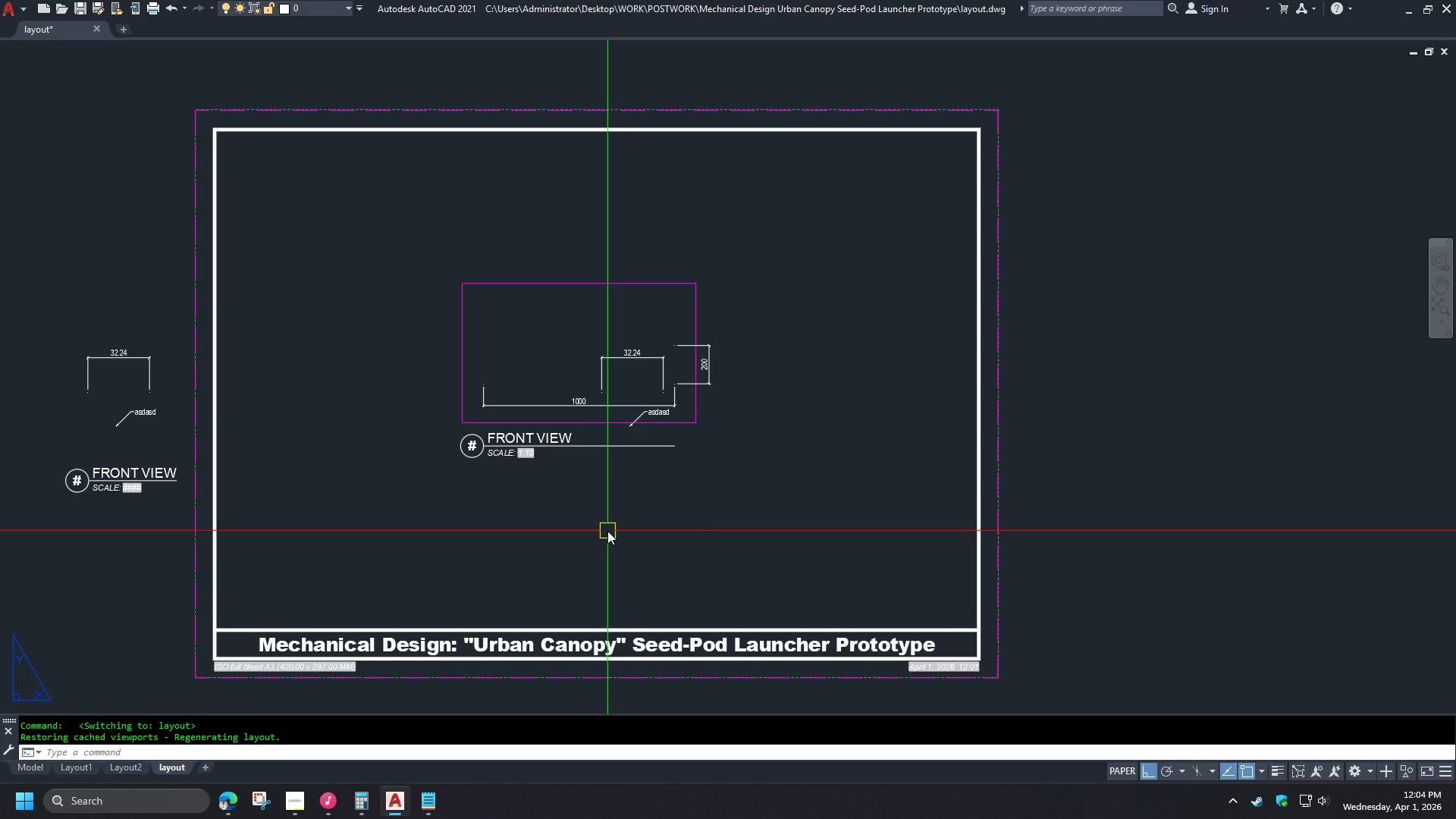 
wait(5.38)
 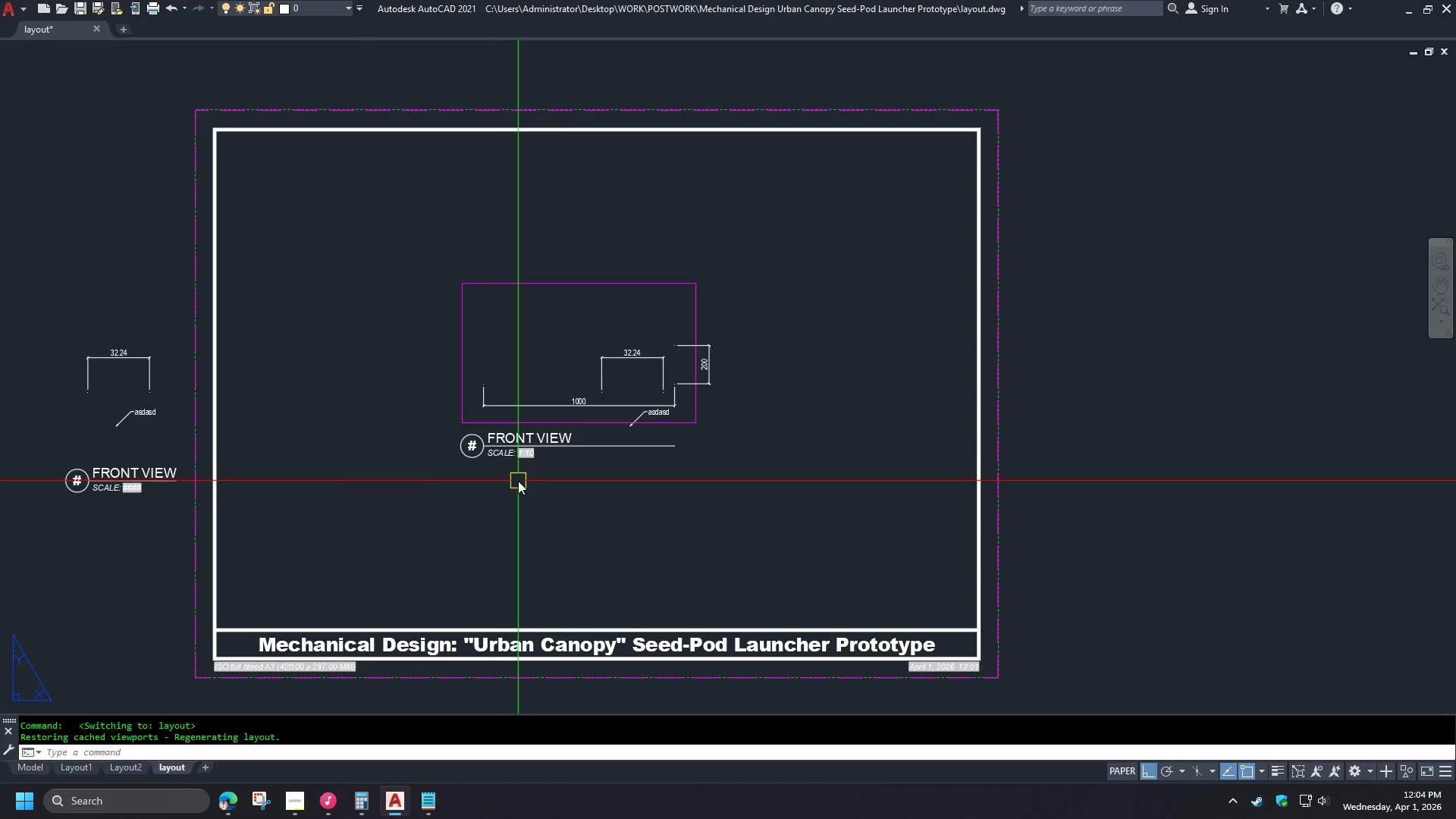 
double_click([435, 514])
 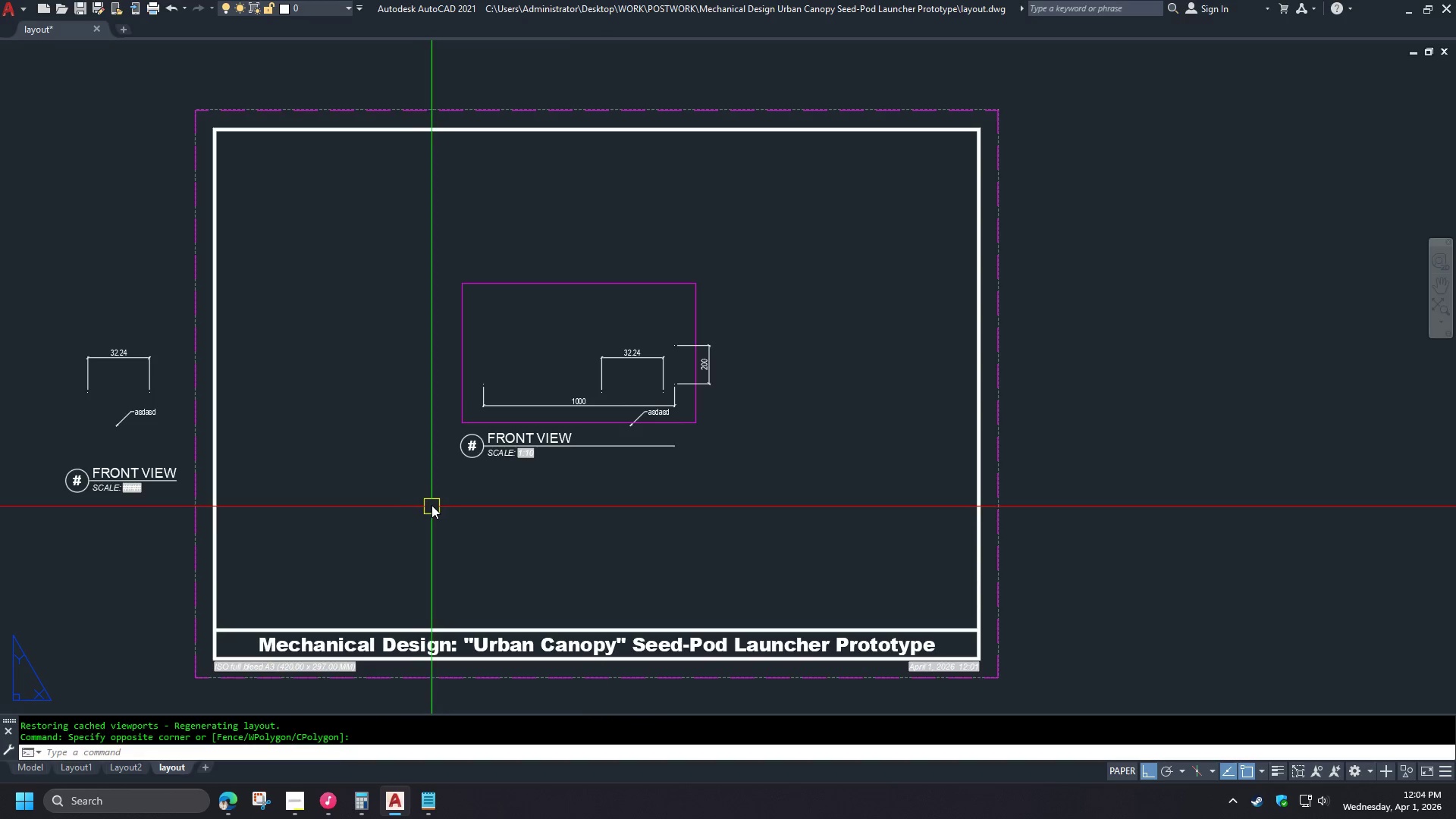 
scroll: coordinate [428, 498], scroll_direction: none, amount: 0.0
 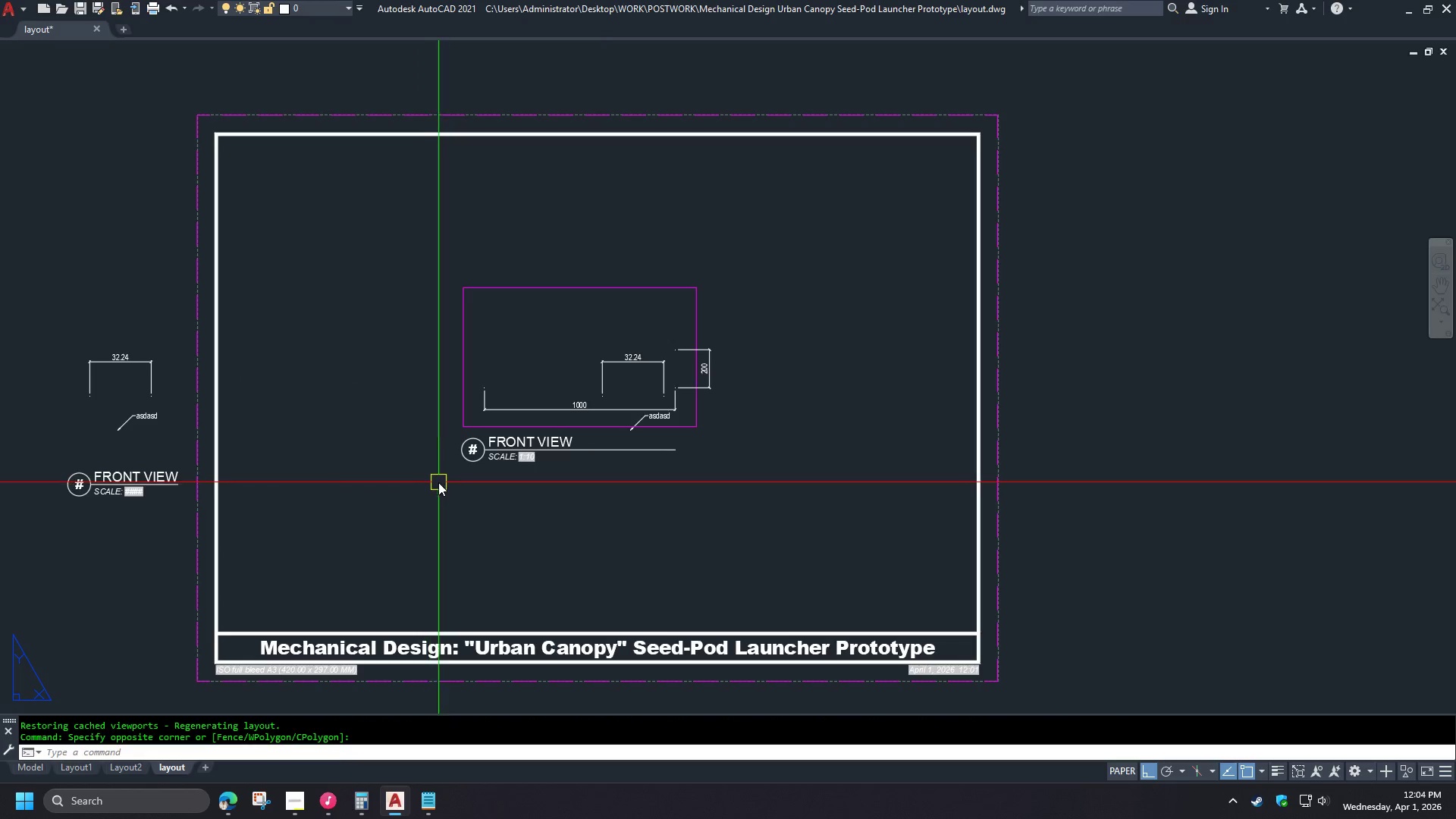 
double_click([123, 604])
 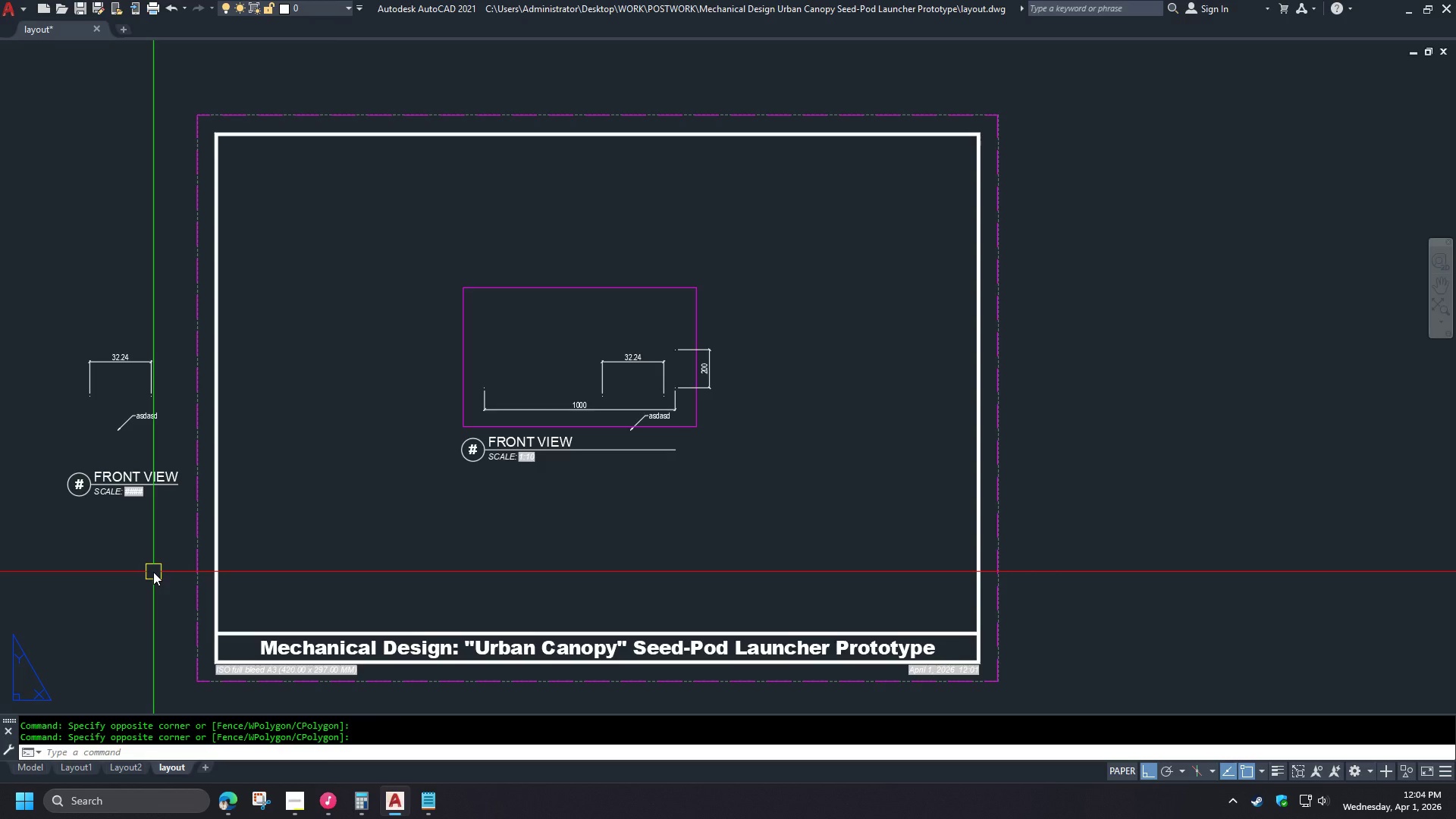 
wait(19.08)
 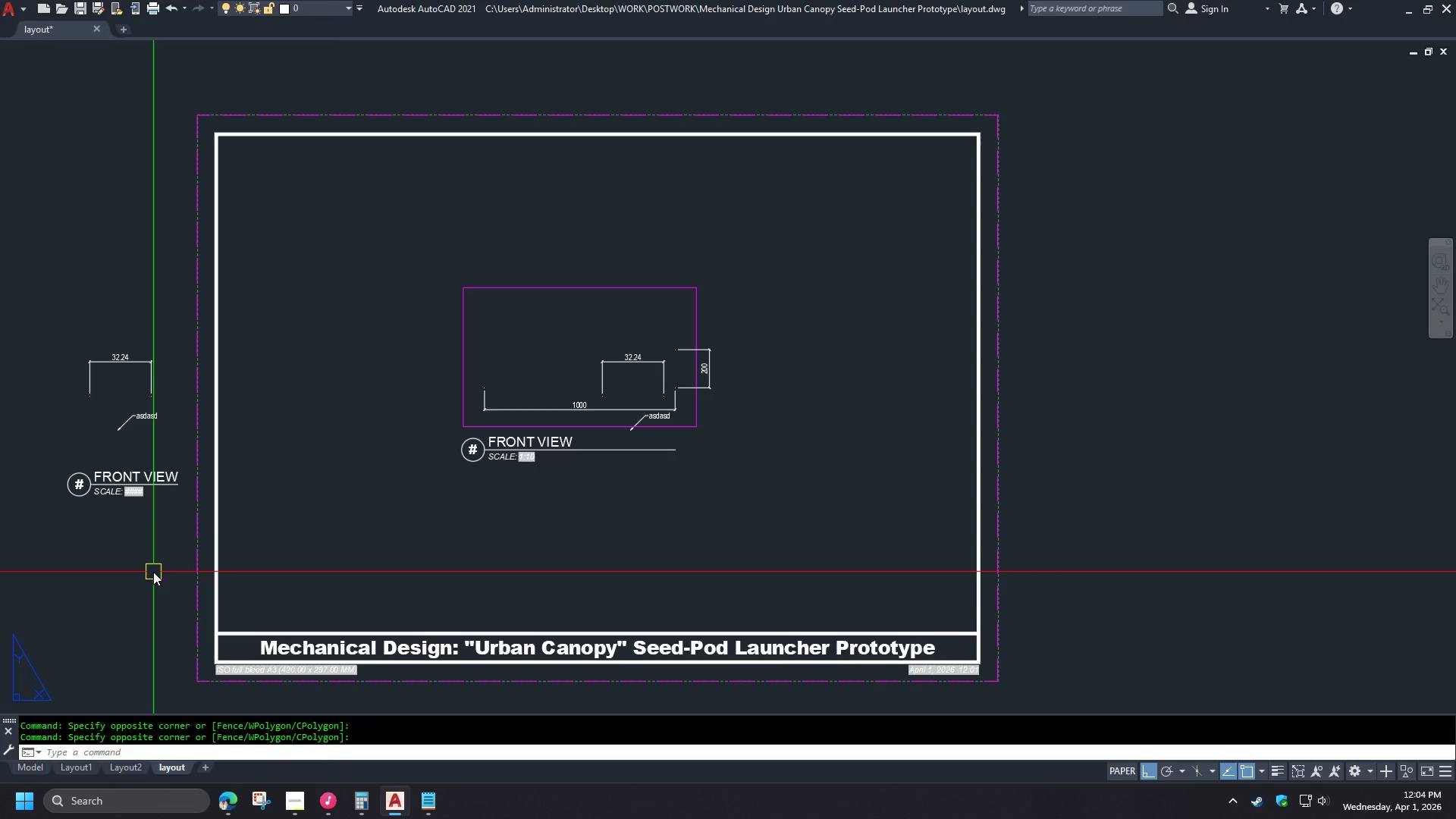 
mouse_move([218, 554])
 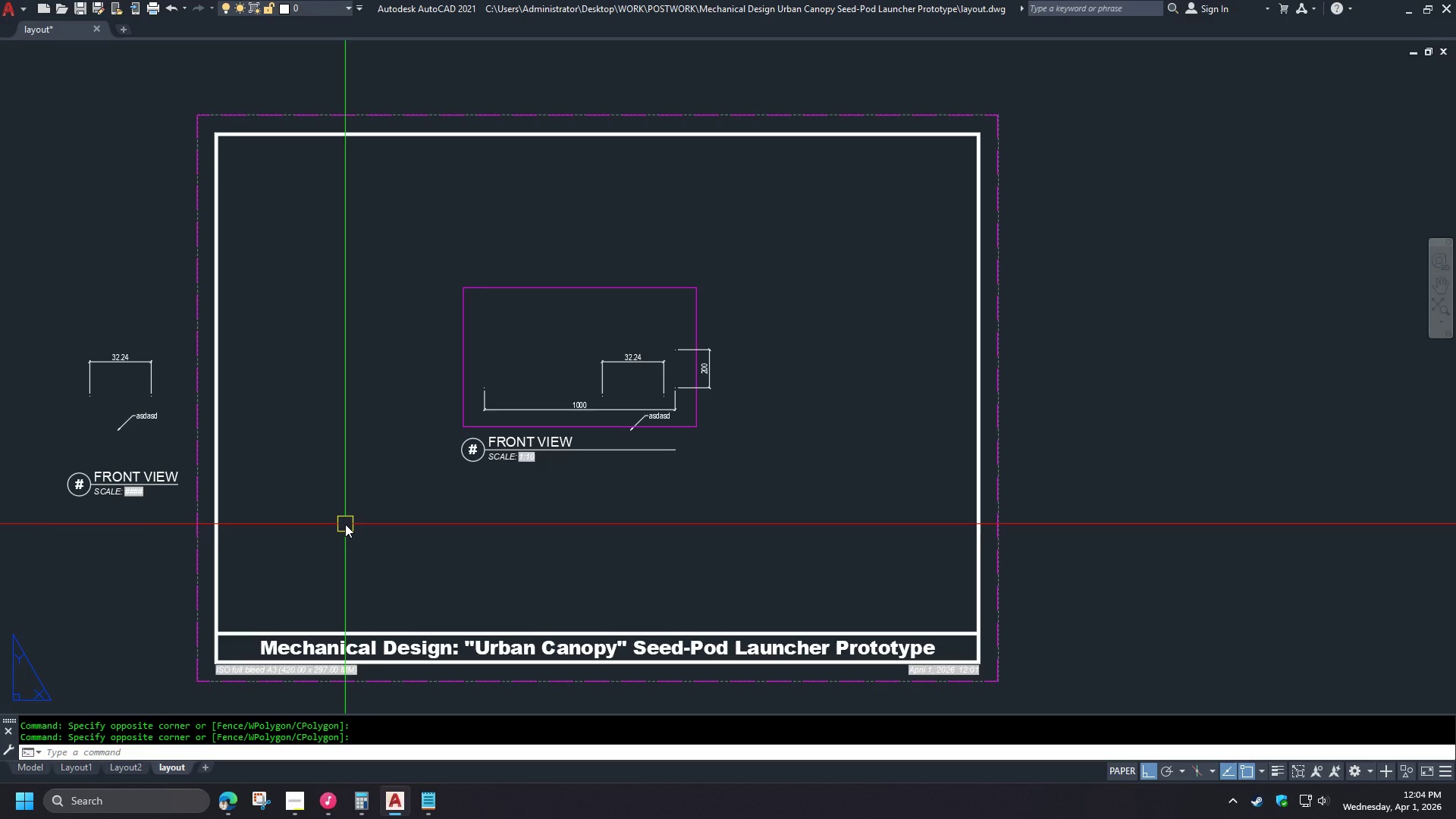 
double_click([1085, 538])
 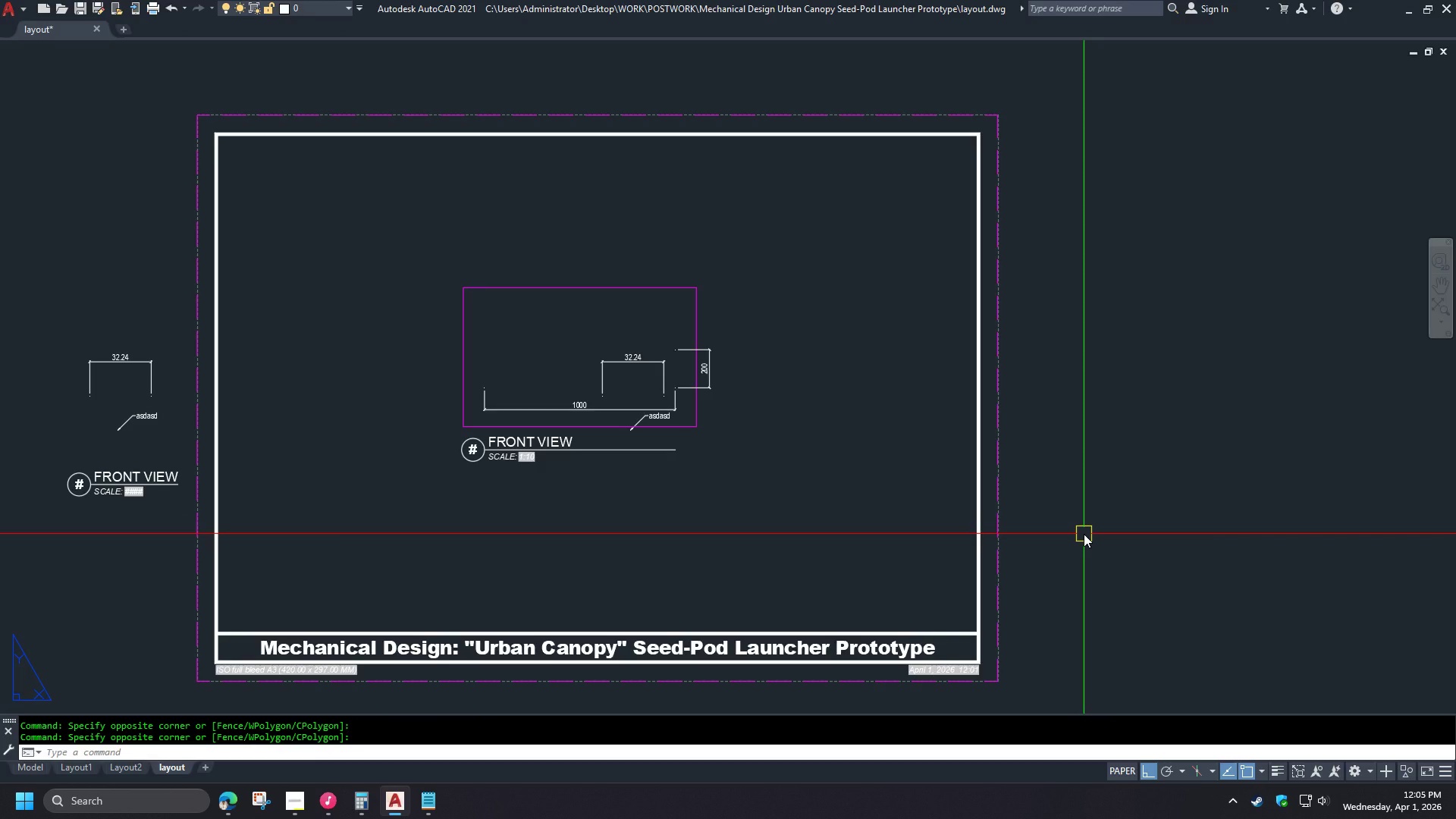 
wait(6.27)
 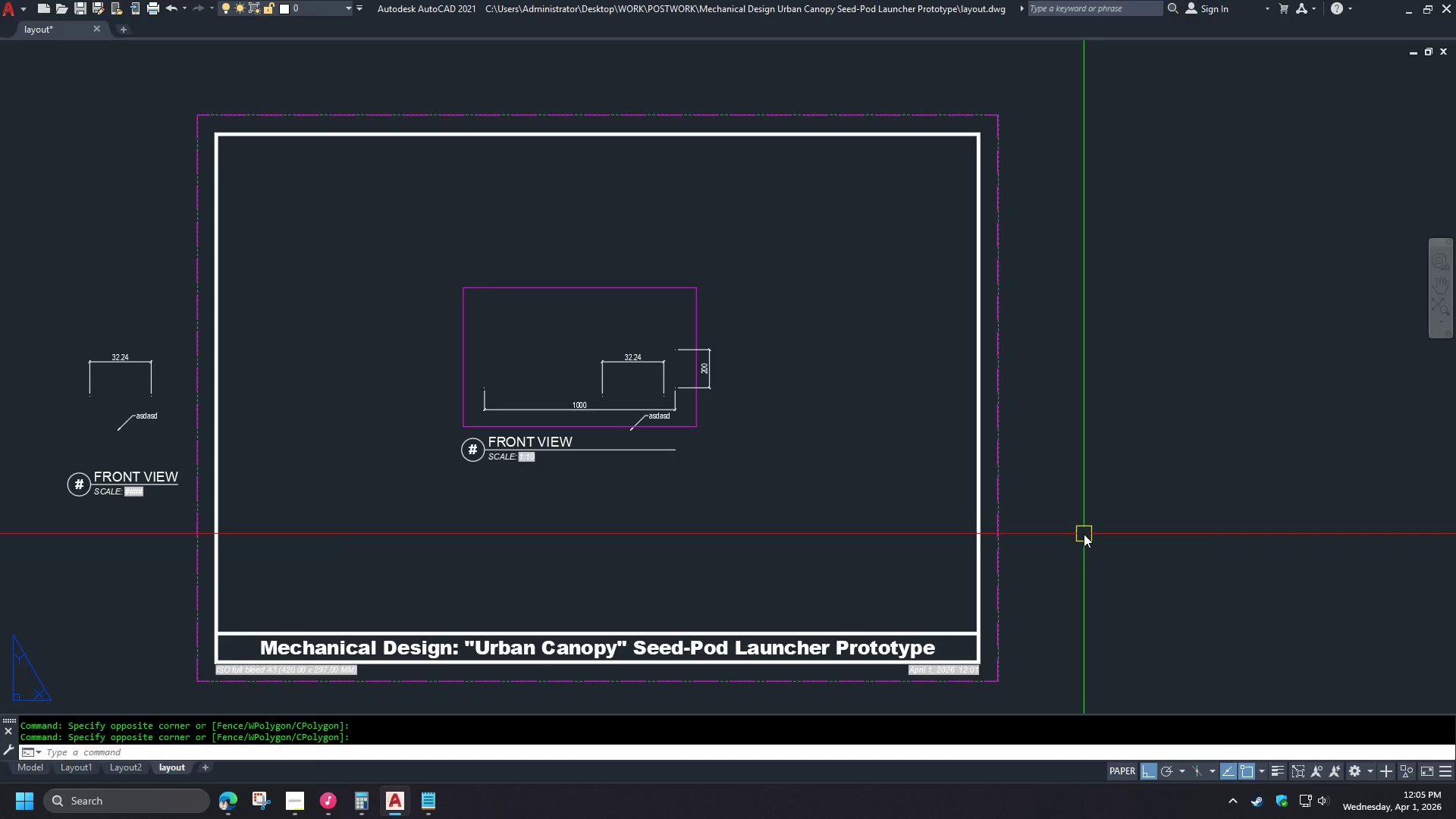 
type(re)
key(Escape)
key(Escape)
 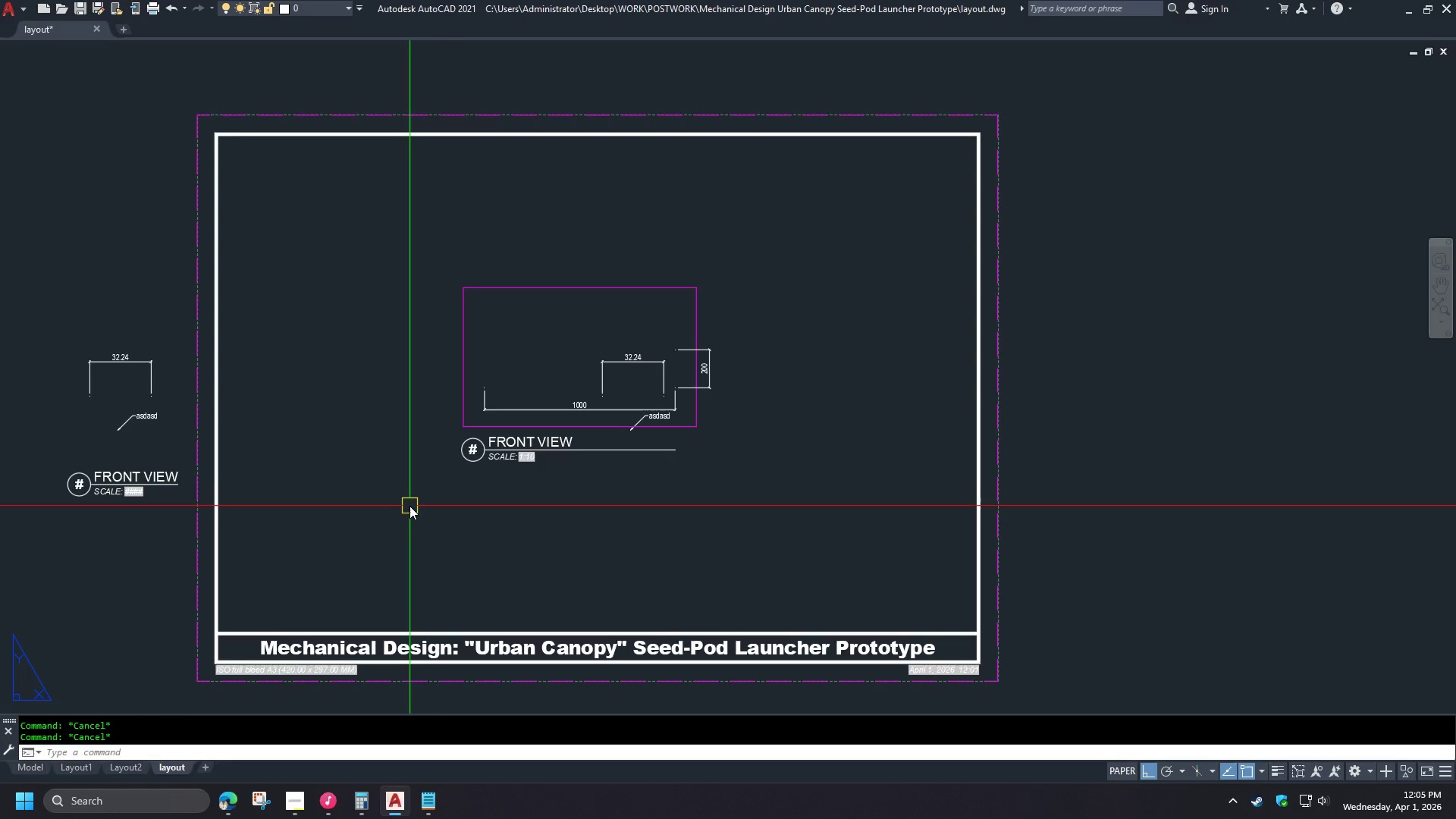 
wait(17.75)
 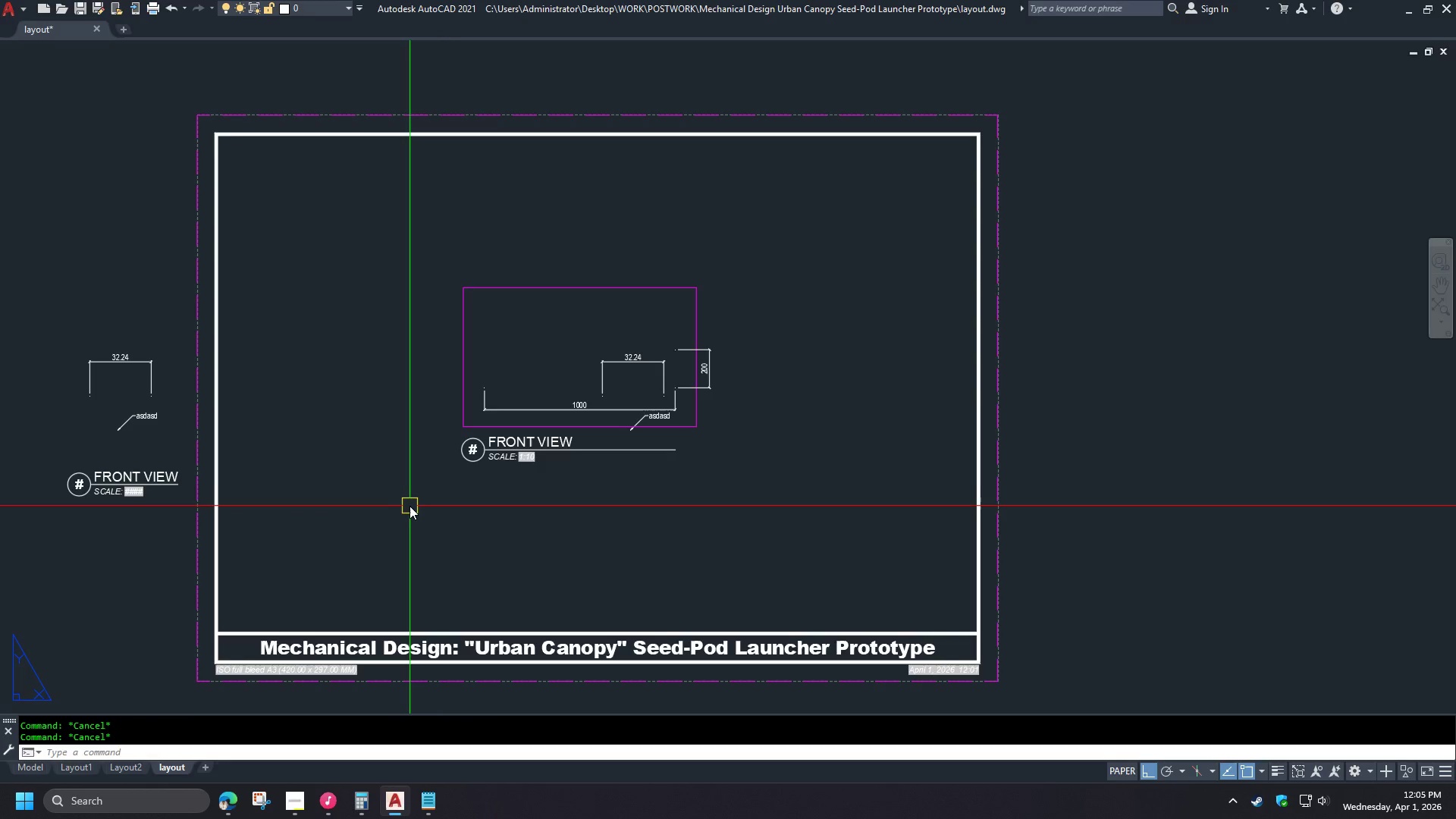 
left_click([714, 495])
 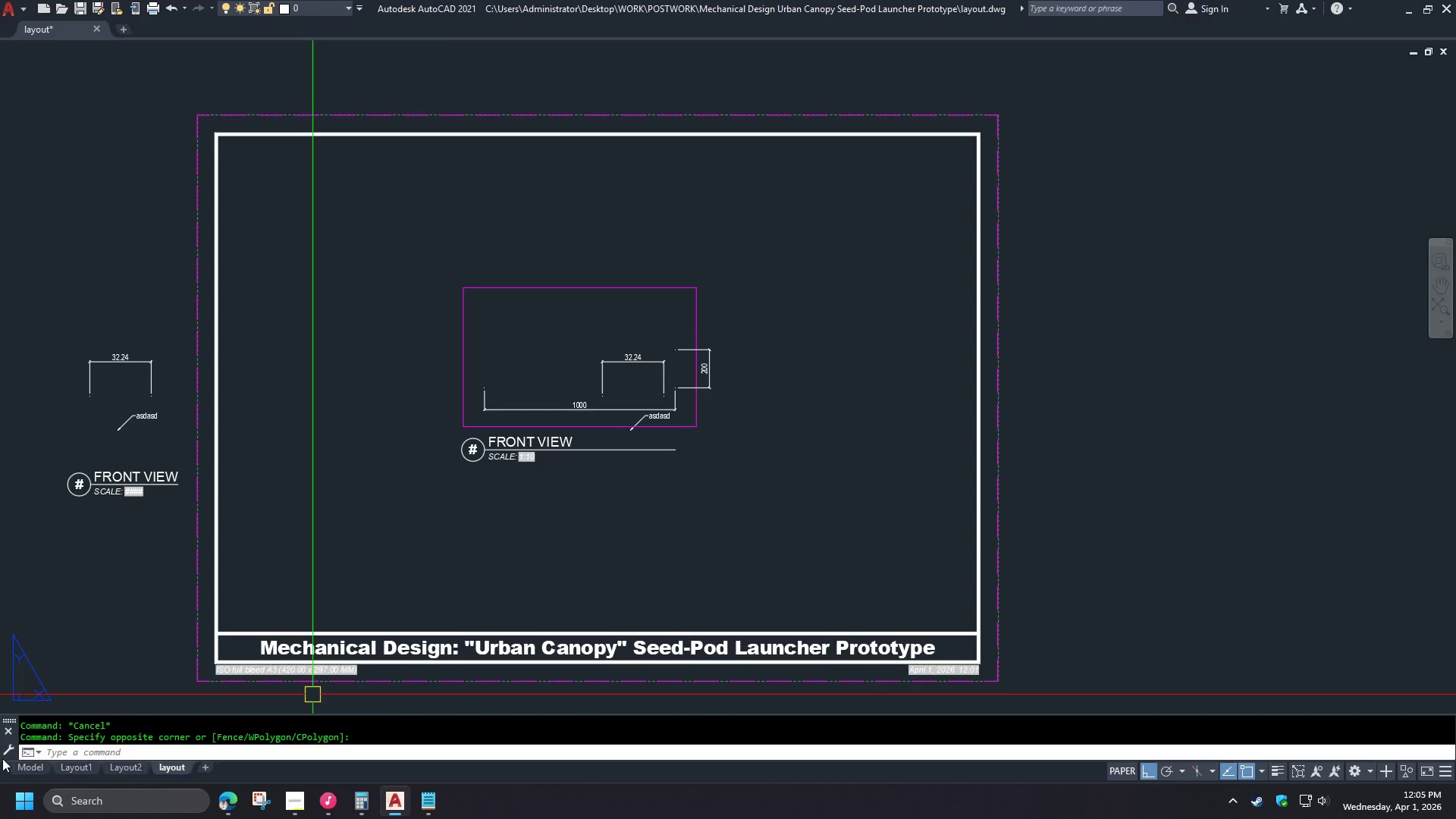 
left_click([24, 766])
 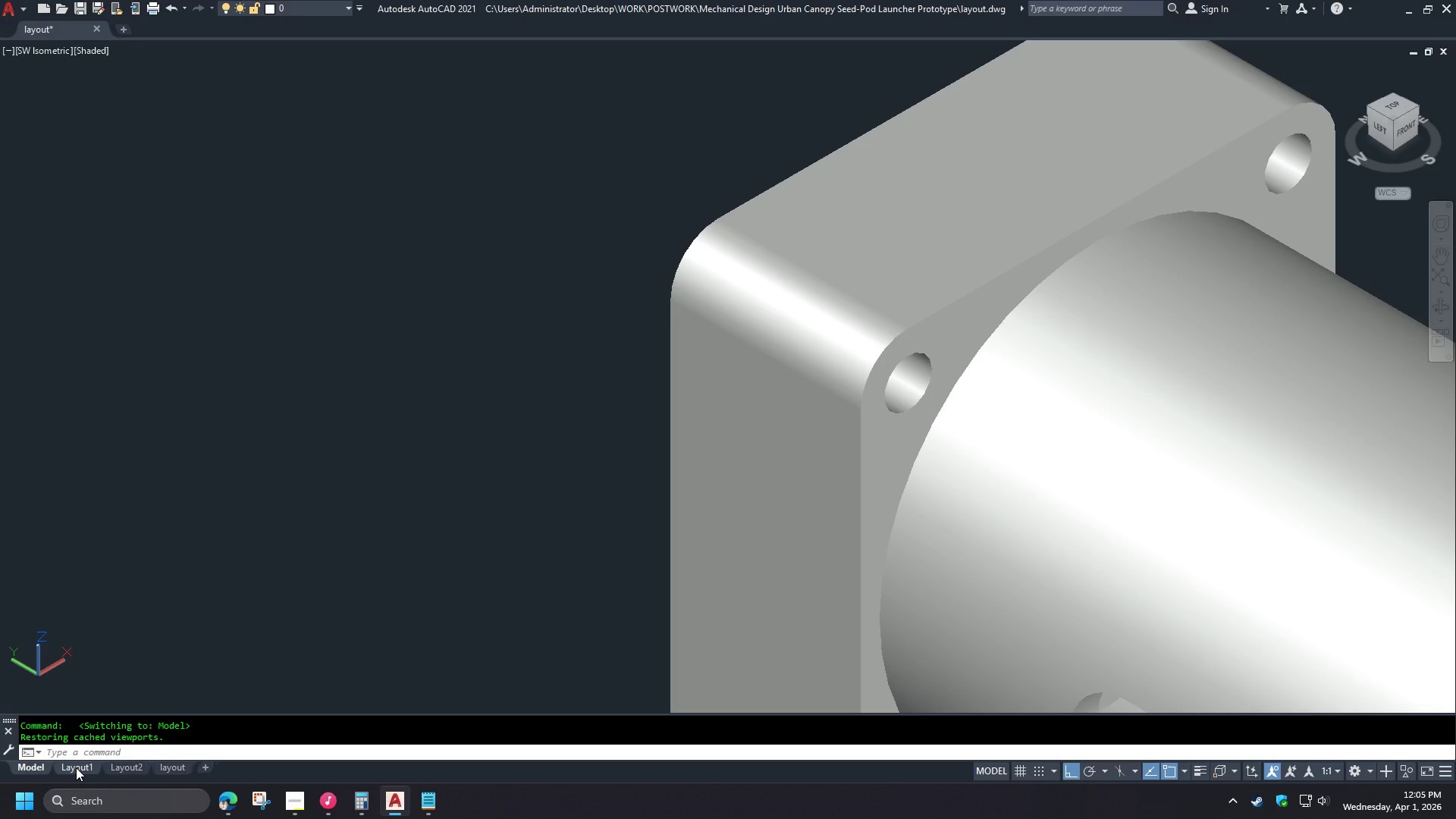 
left_click([76, 767])
 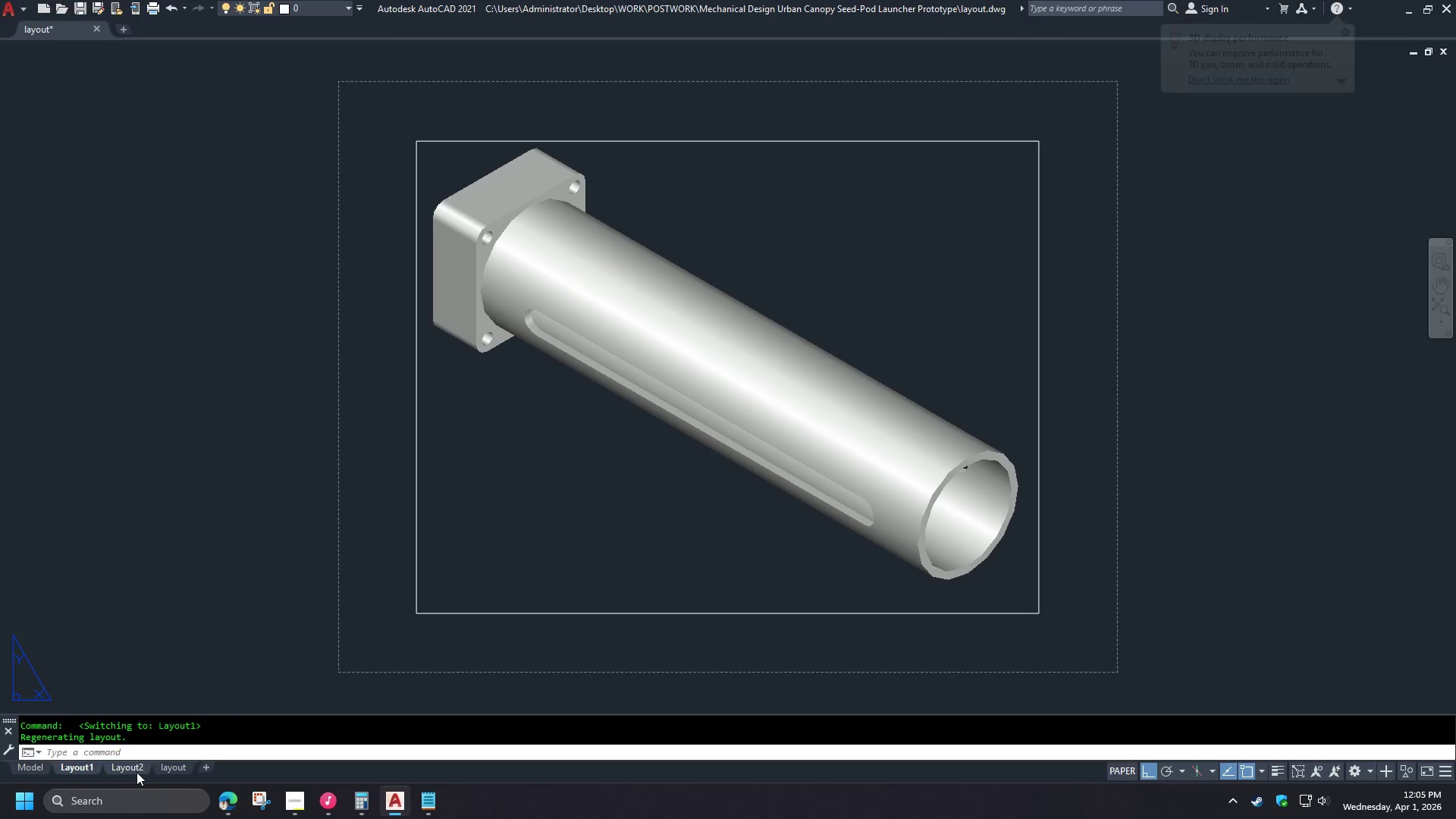 
hold_key(key=ShiftLeft, duration=0.44)
 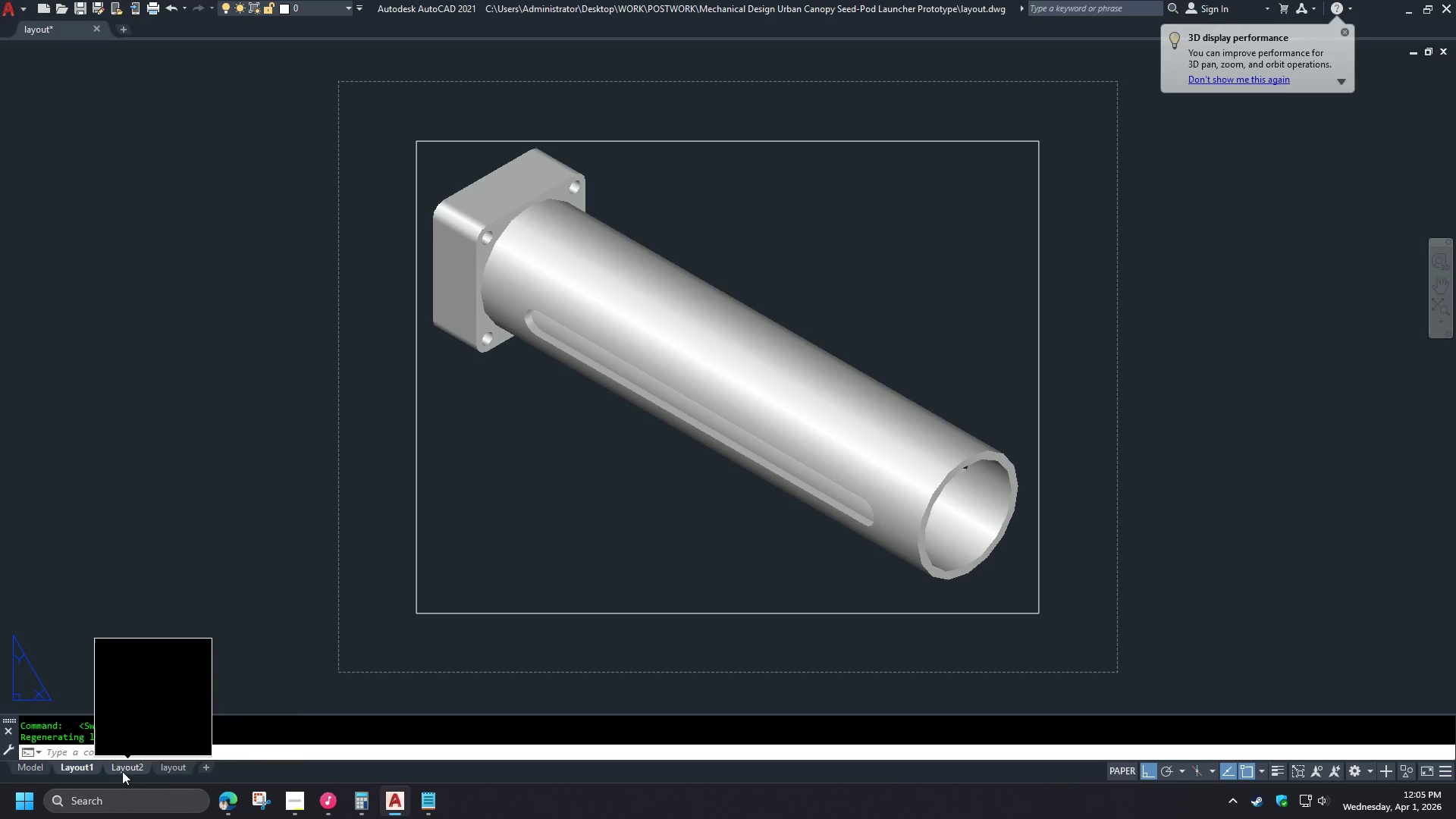 
right_click([122, 771])
 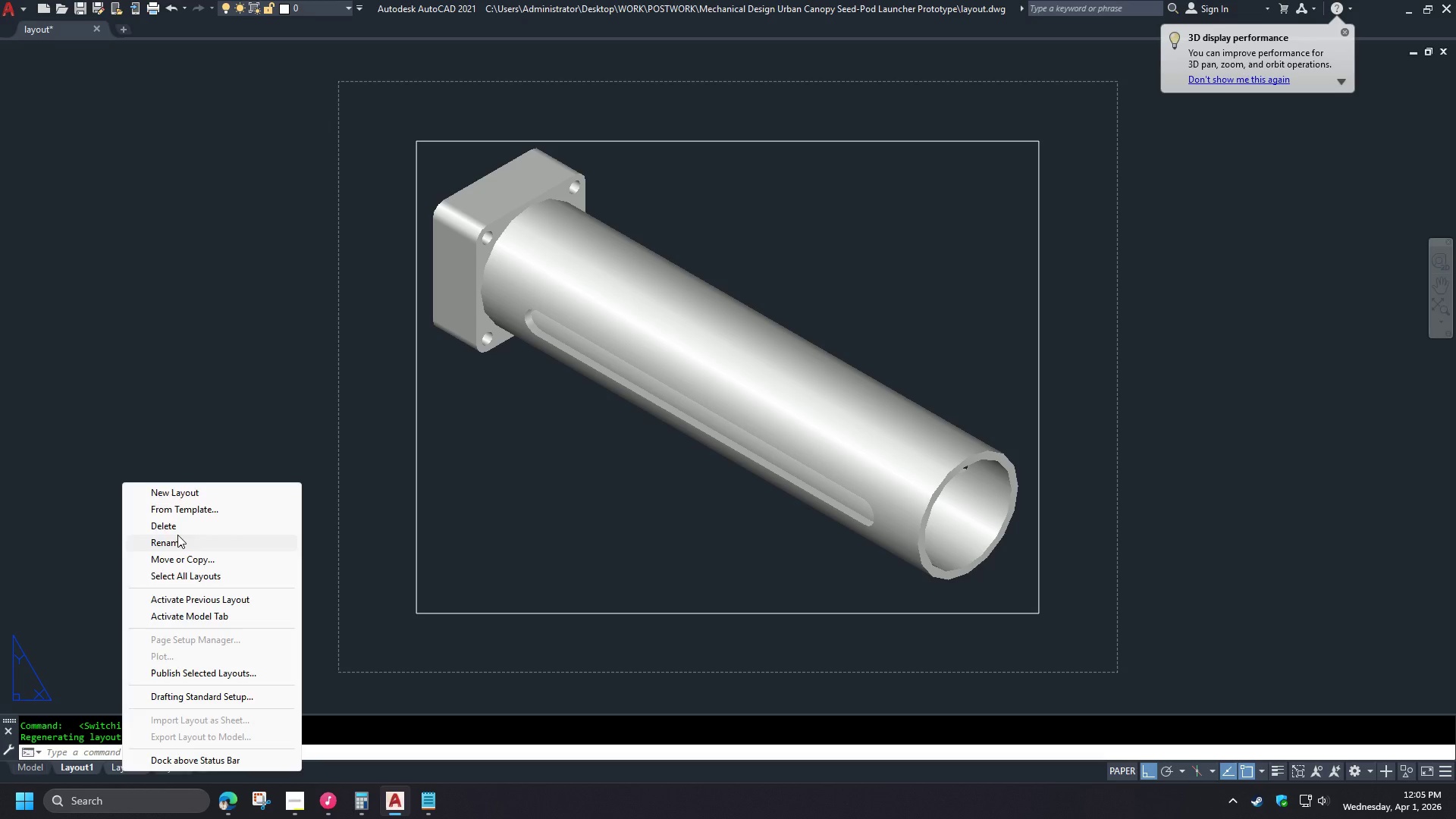 
double_click([177, 535])
 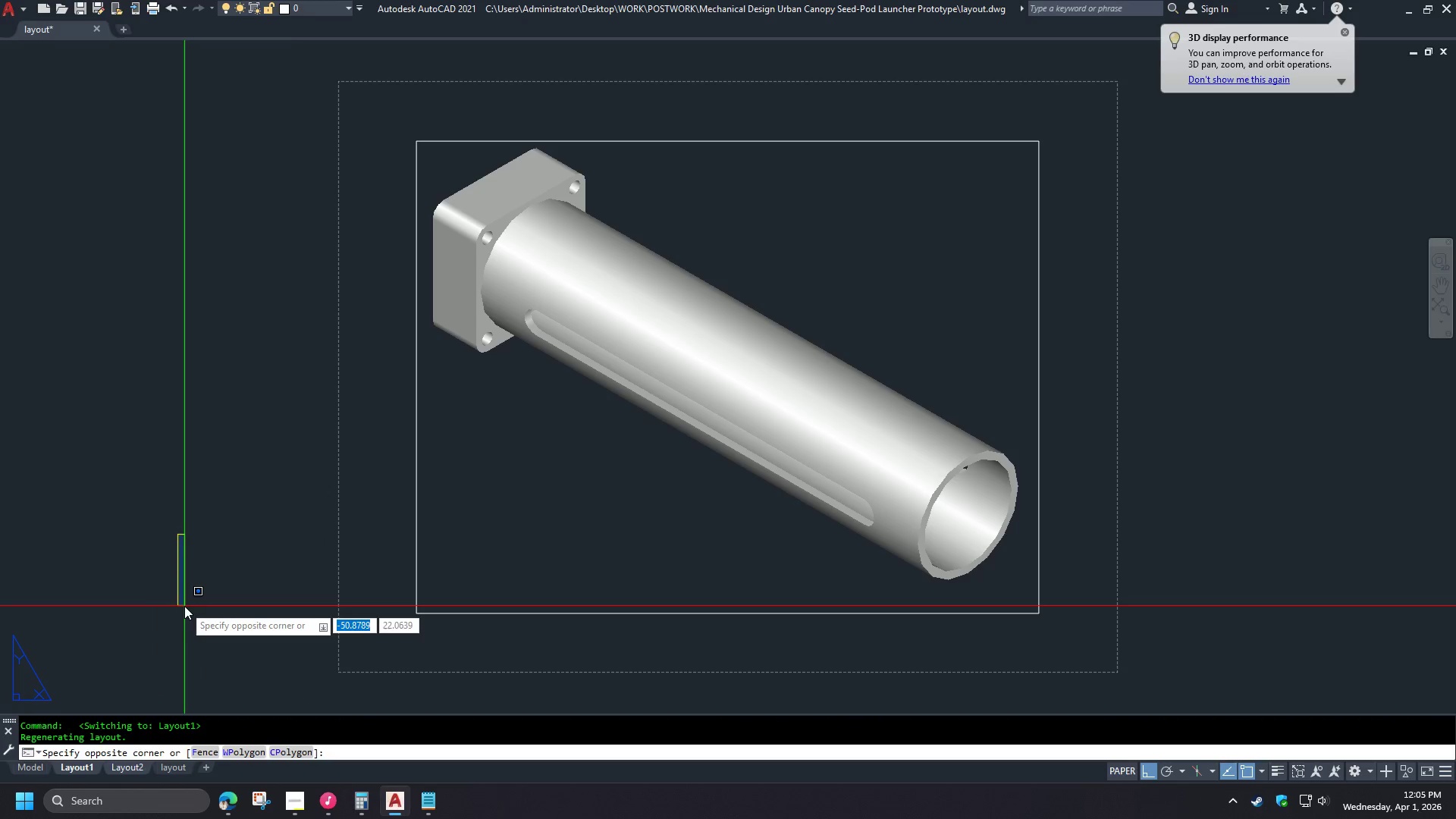 
key(Escape)
 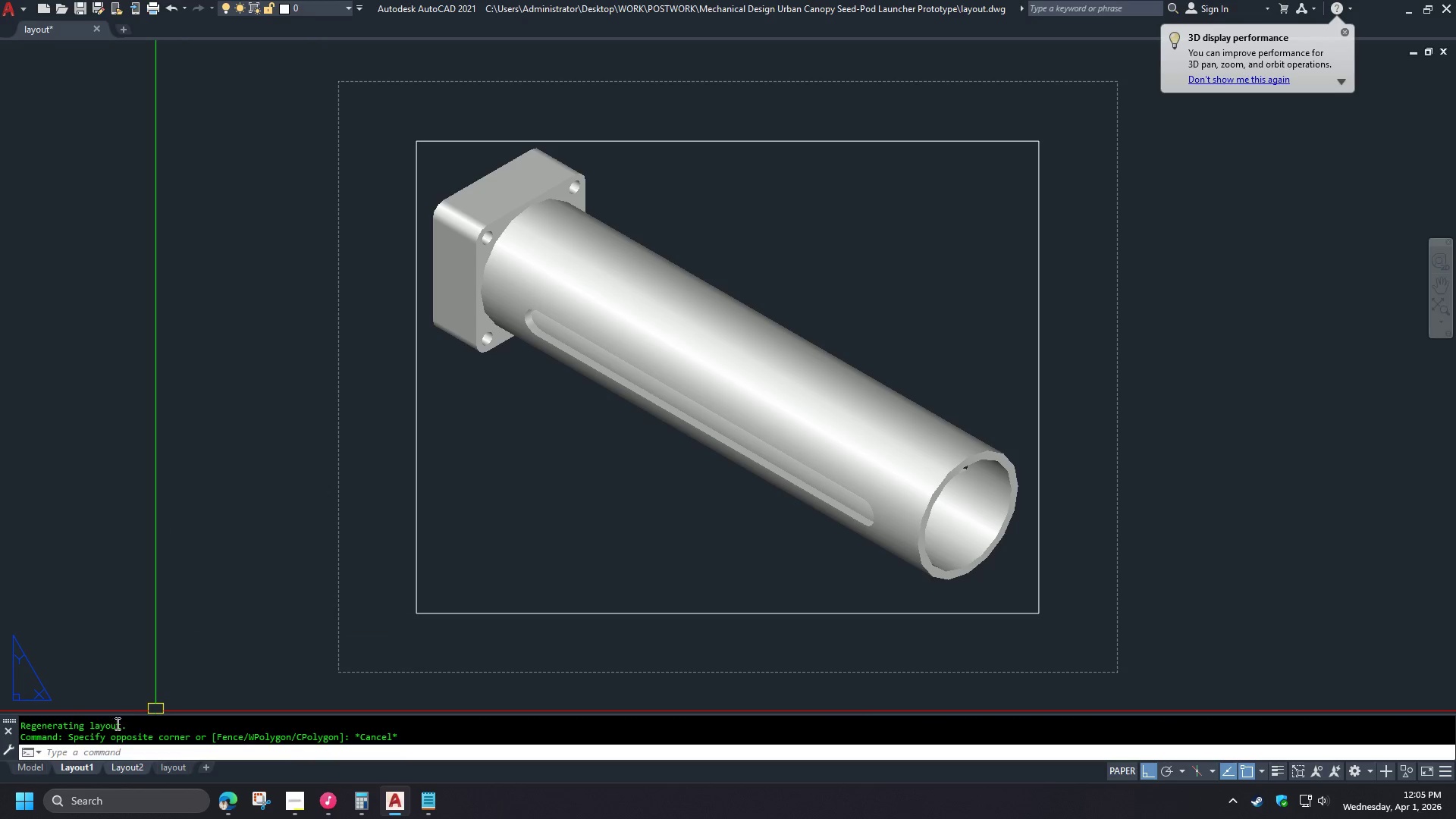 
key(Escape)
 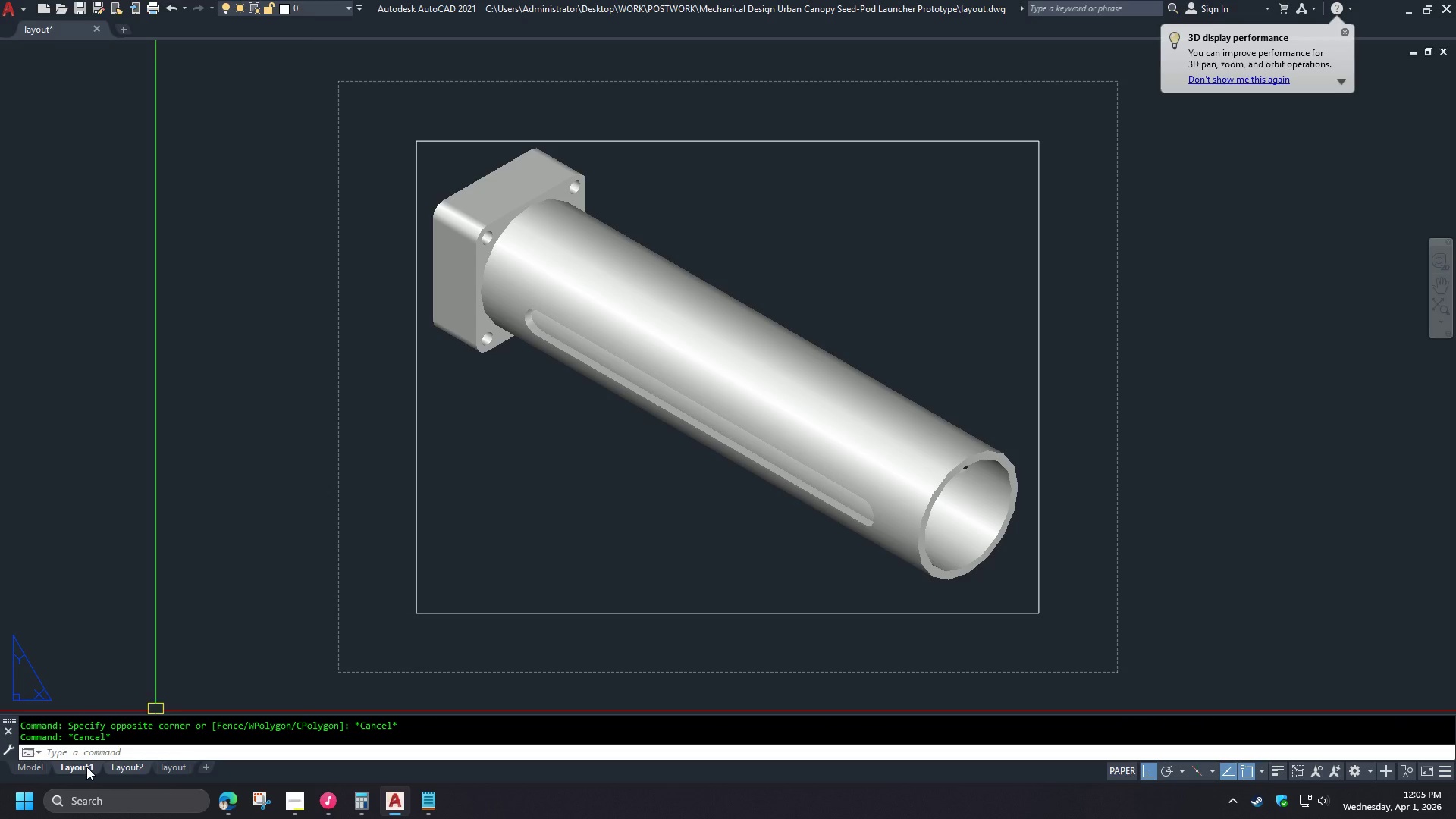 
left_click([86, 767])
 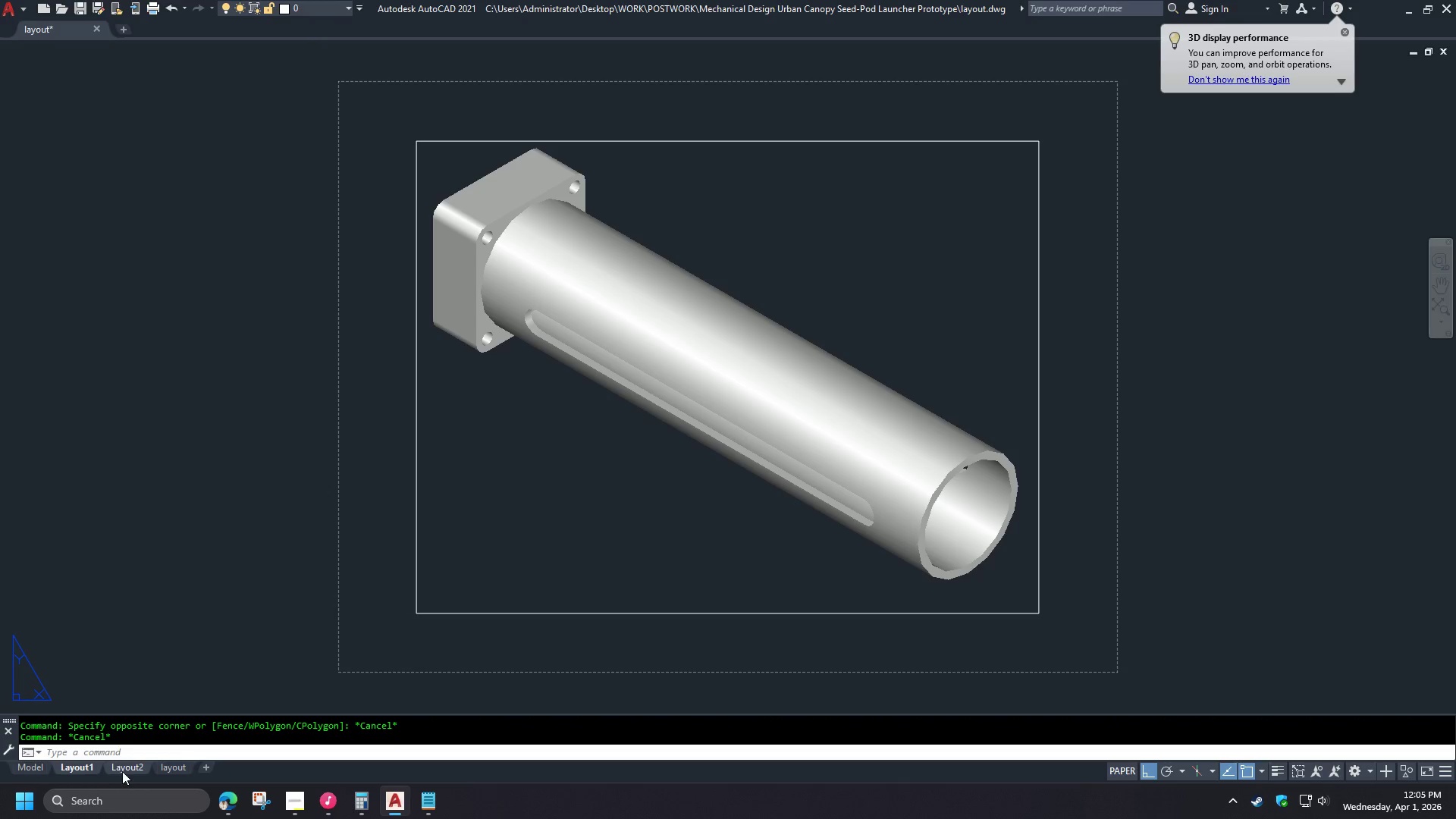 
hold_key(key=ShiftLeft, duration=0.44)
double_click([124, 771])
 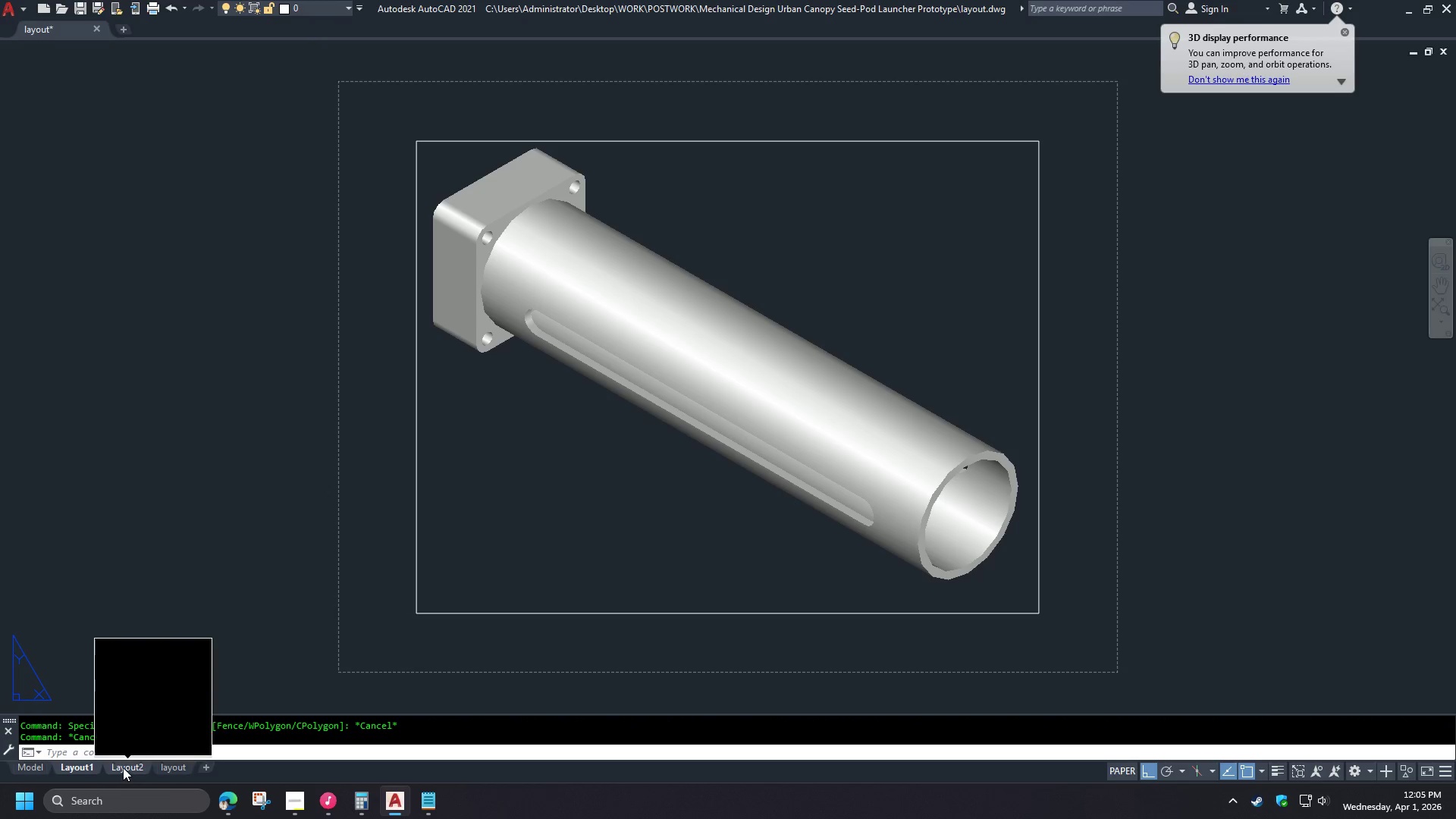 
right_click([123, 767])
 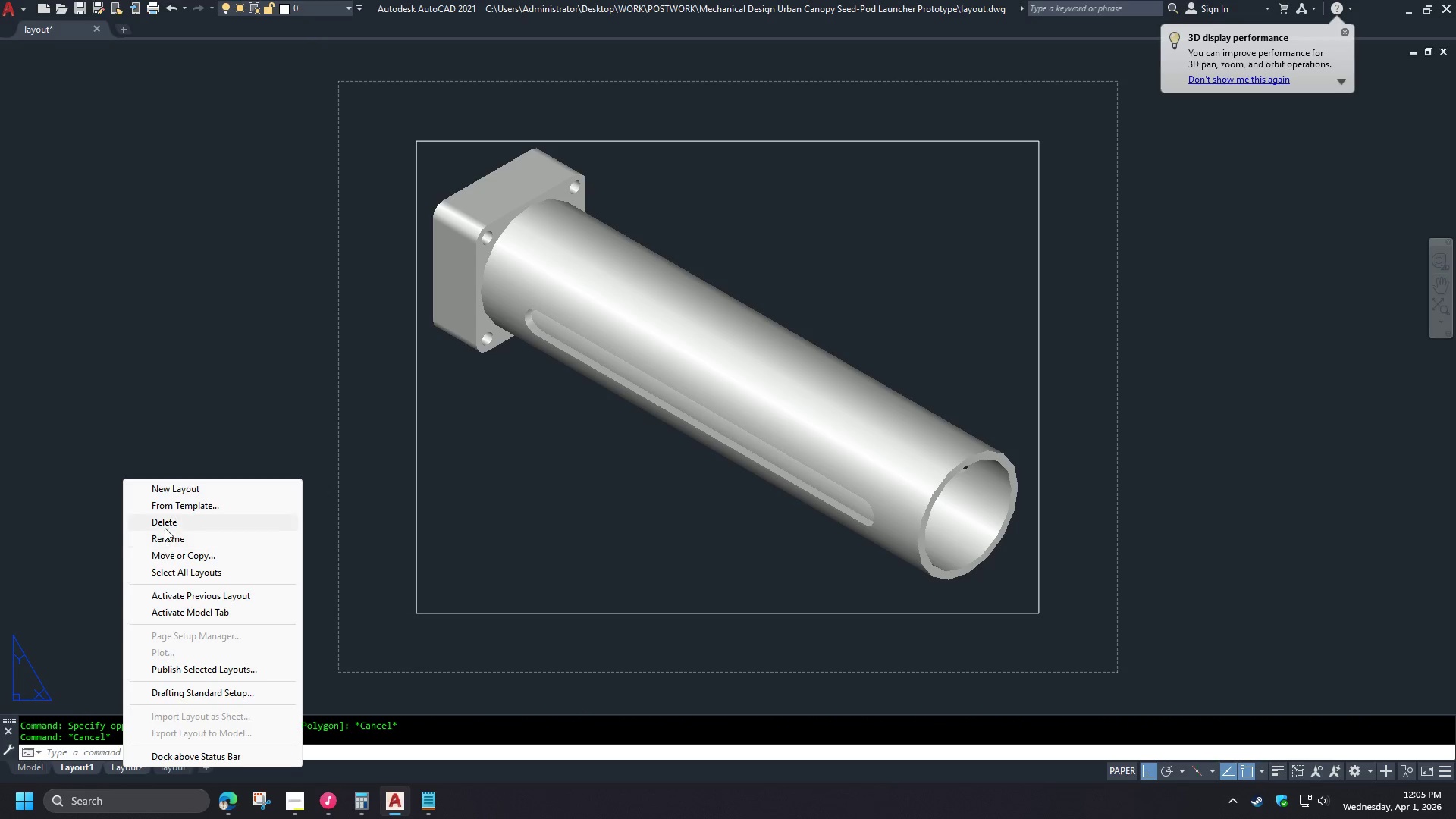 
left_click([165, 523])
 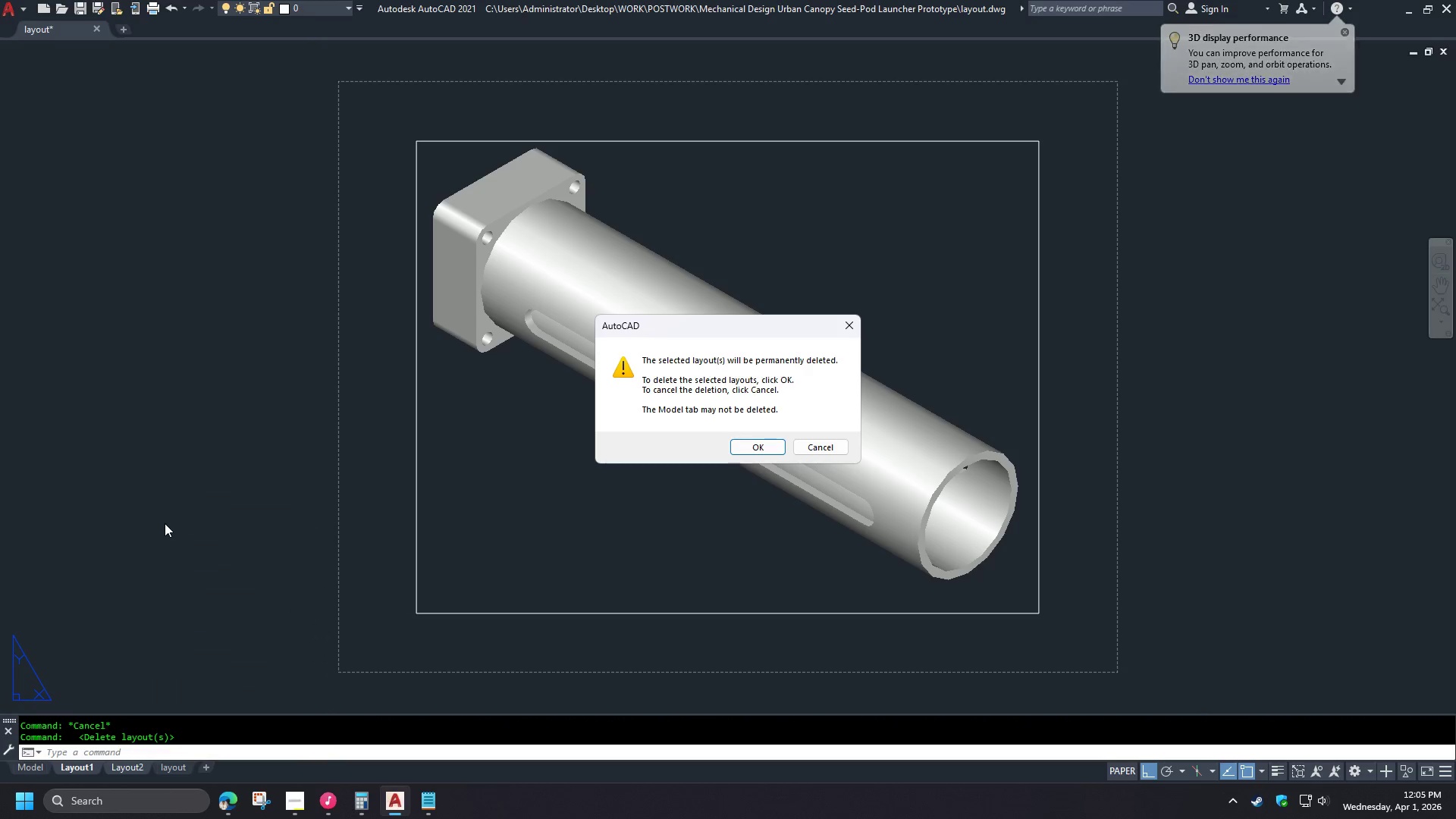 
key(Space)
 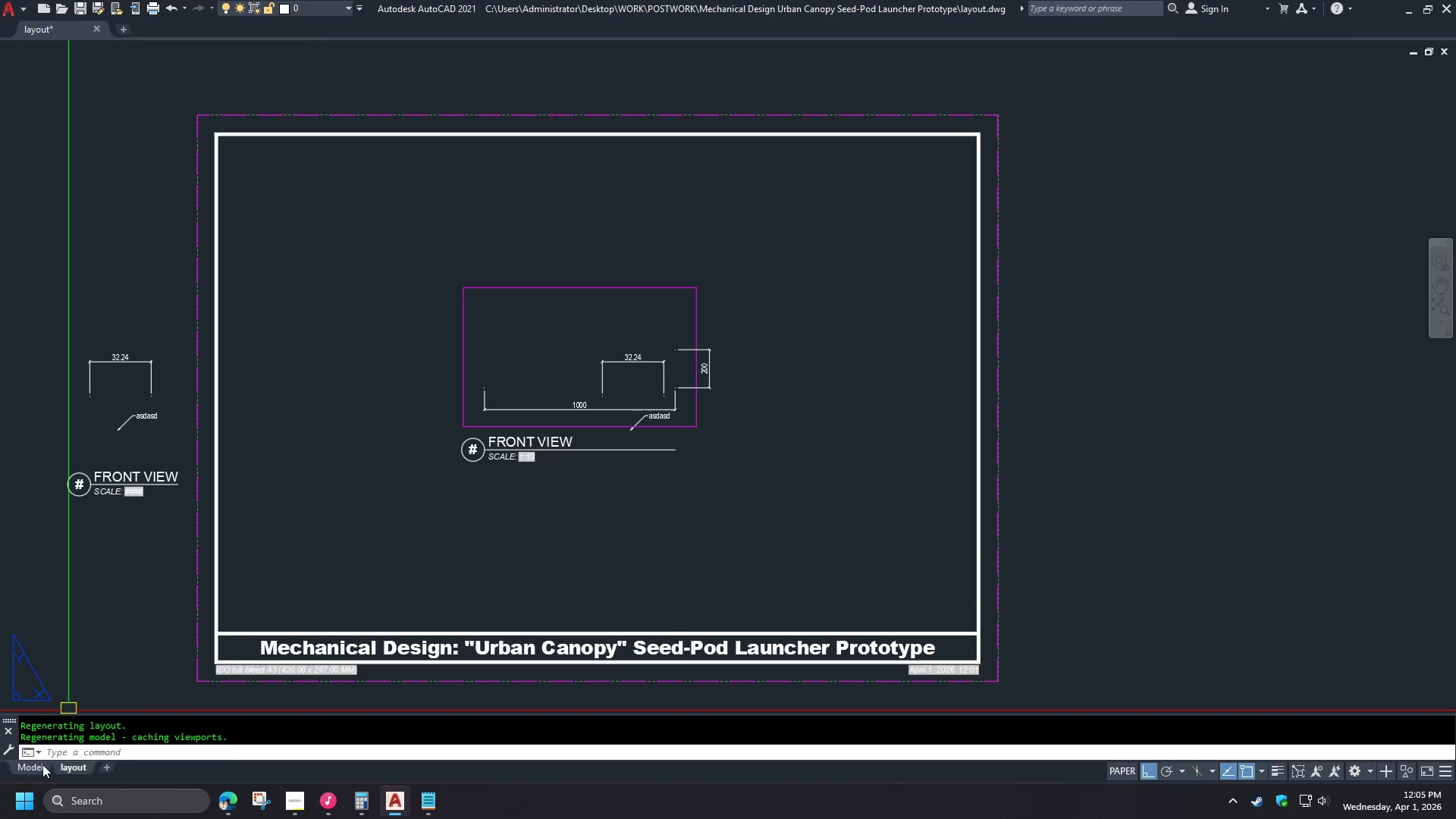 
left_click([39, 768])
 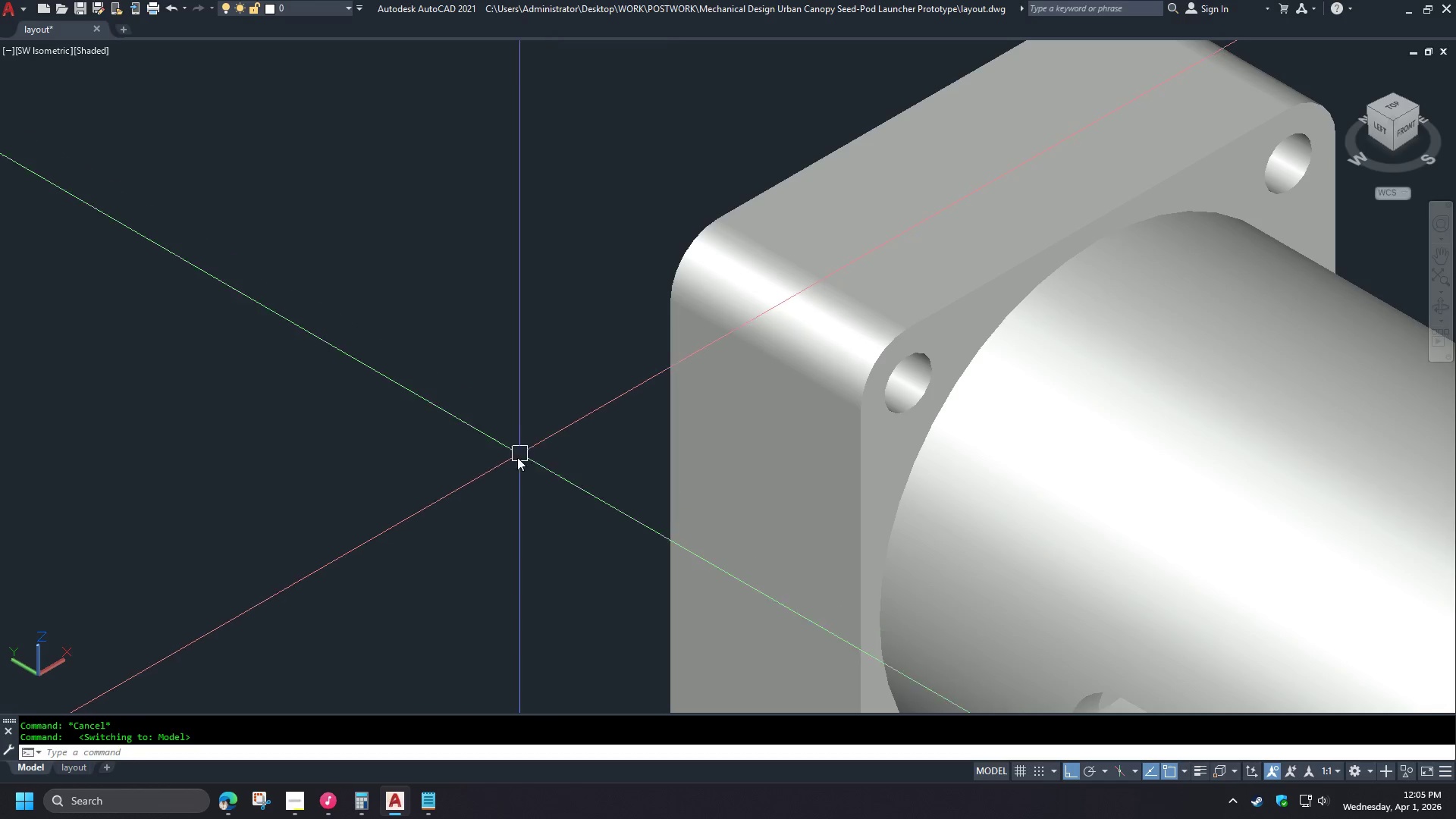 
scroll: coordinate [468, 419], scroll_direction: down, amount: 4.0
 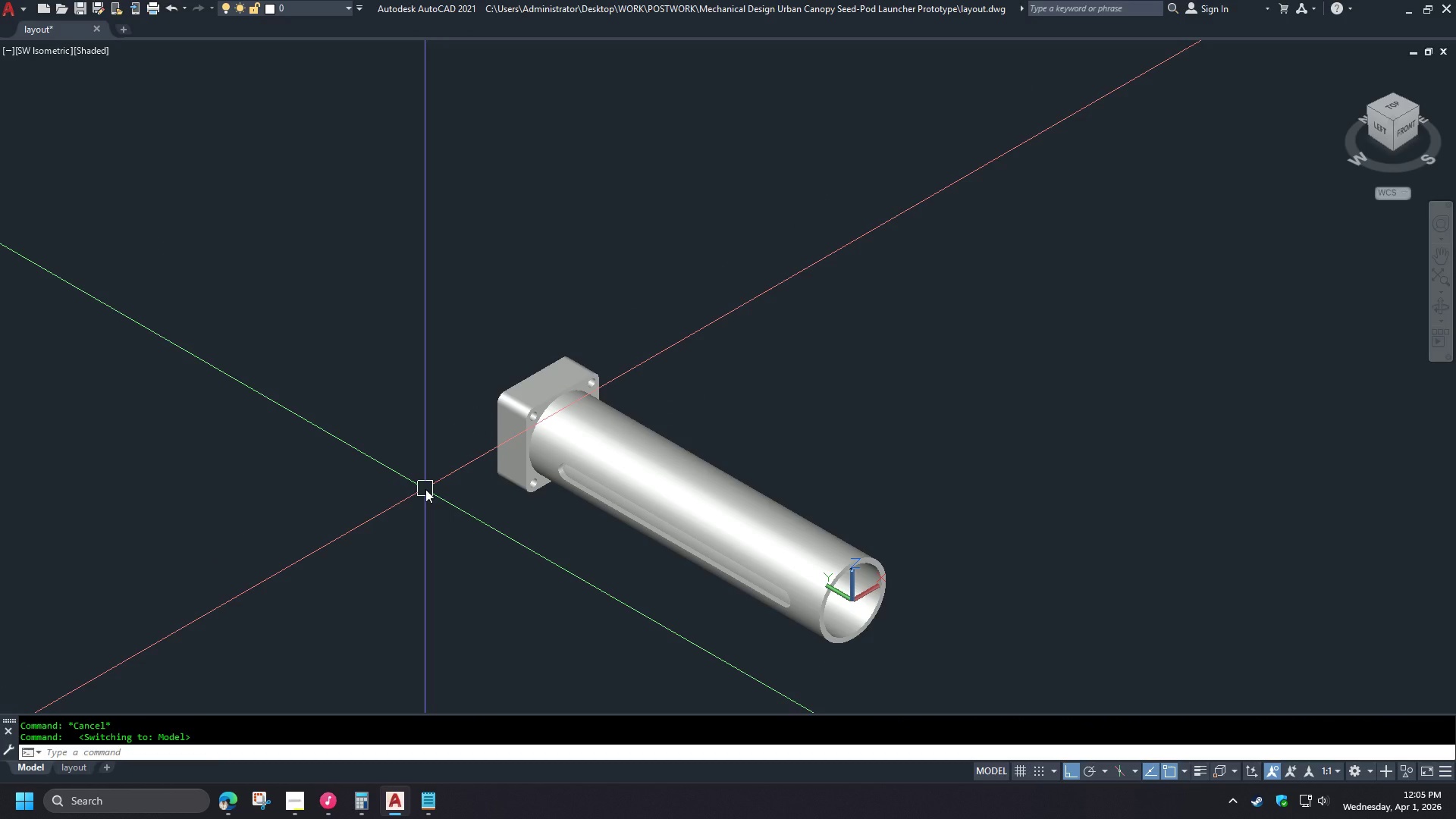 
type(-v s)
key(Backspace)
key(Backspace)
key(Escape)
type(vs 2 -v )
 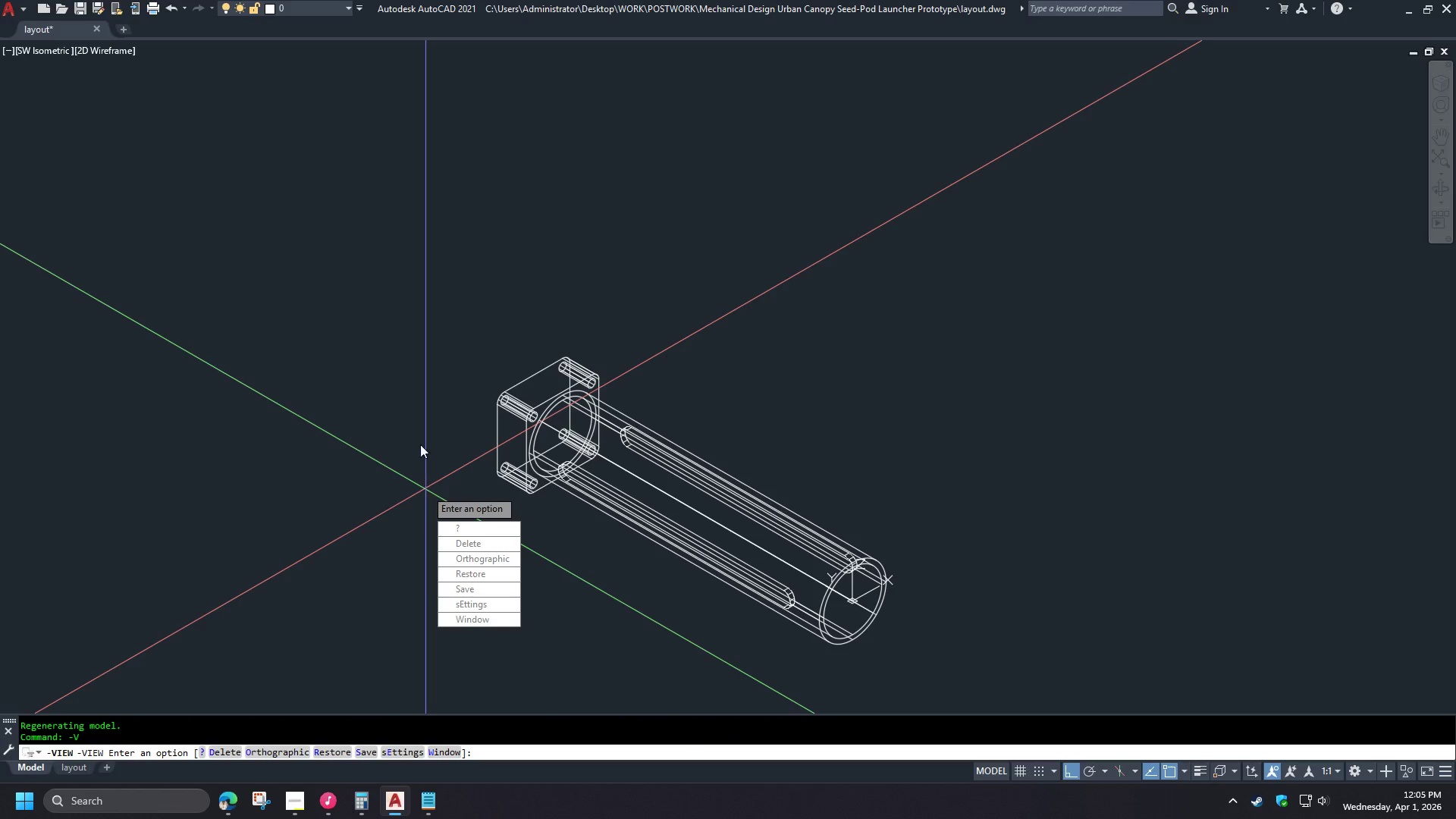 
key(Escape)
 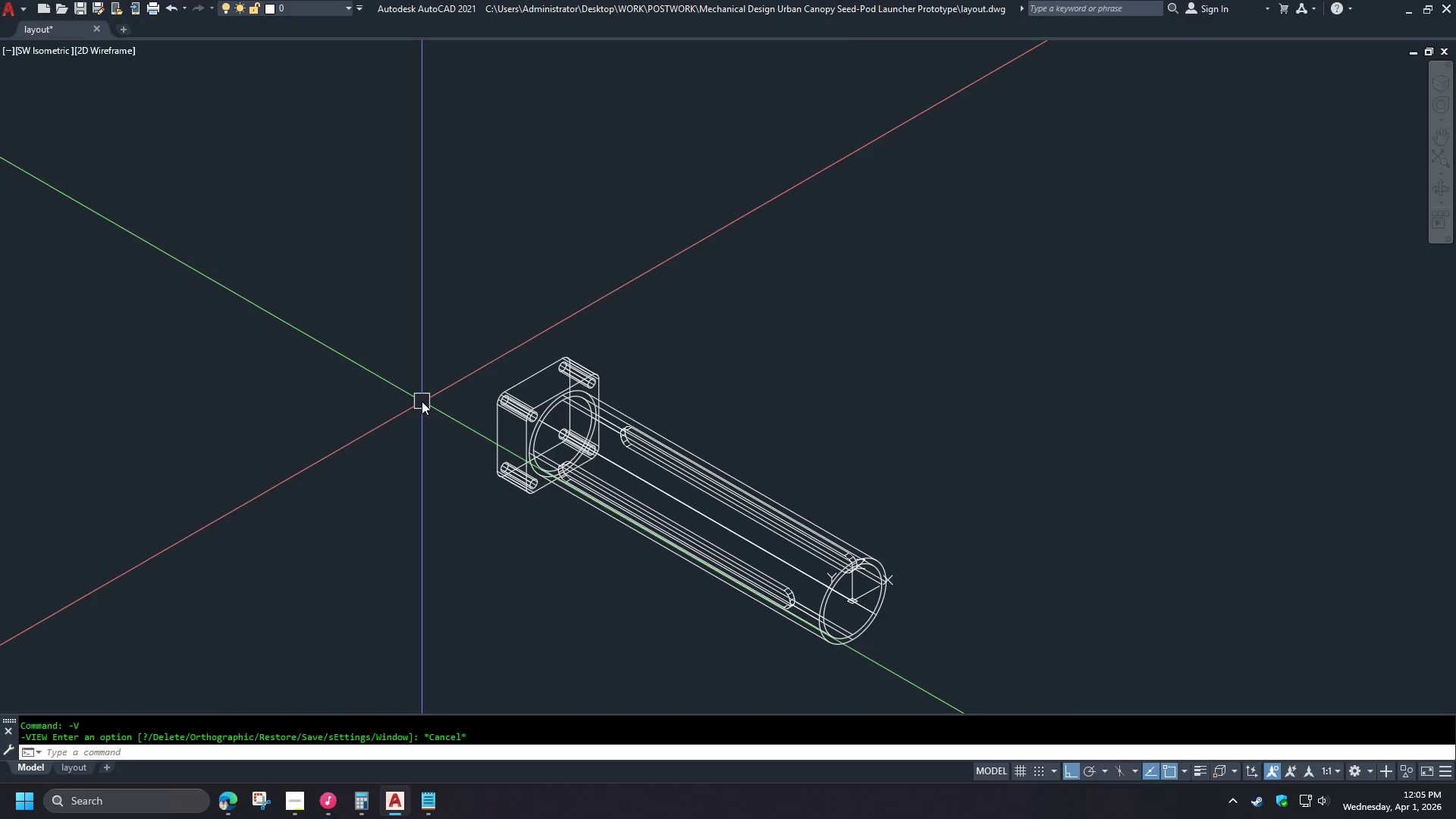 
key(Escape)
 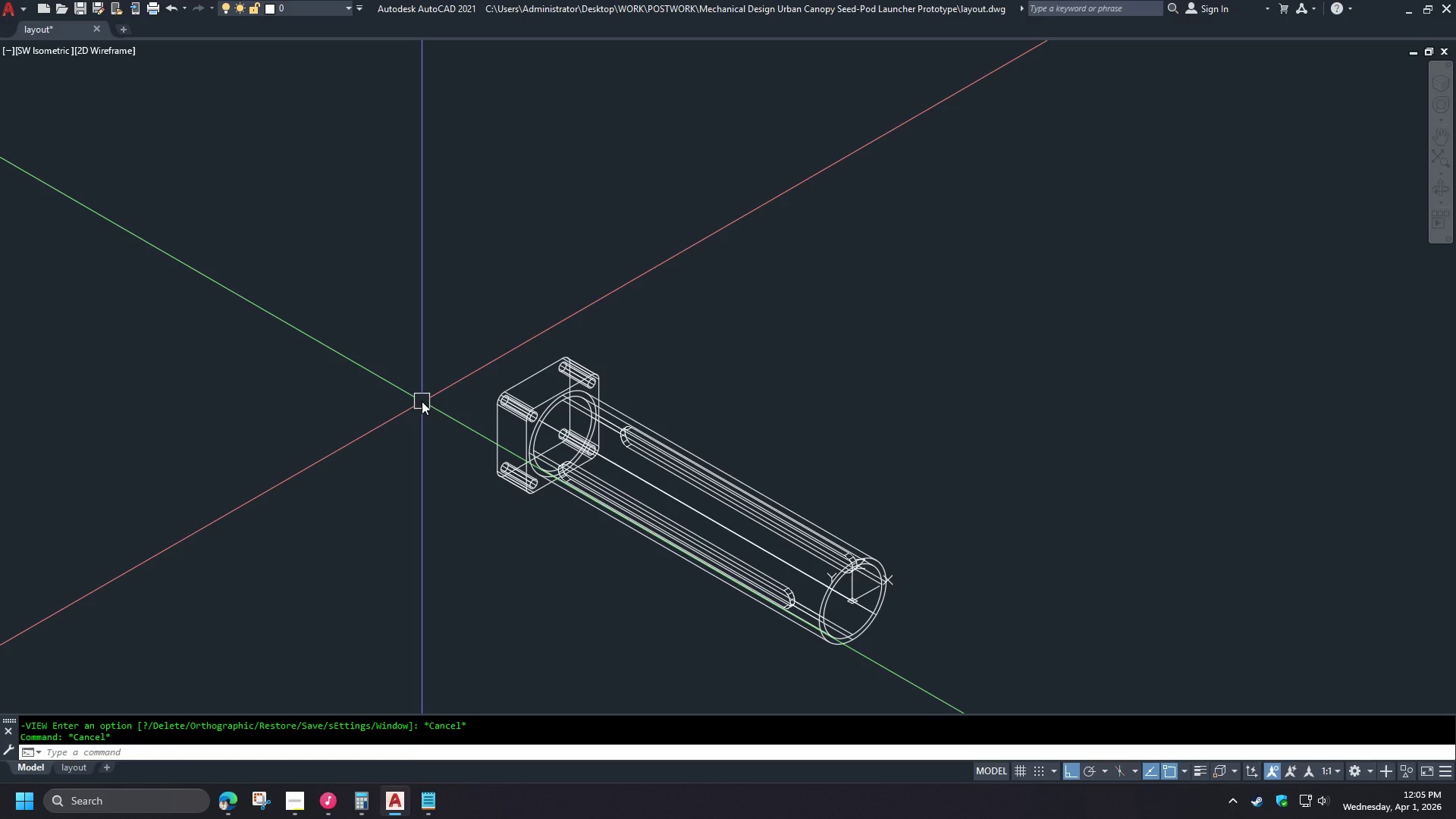 
key(Escape)
 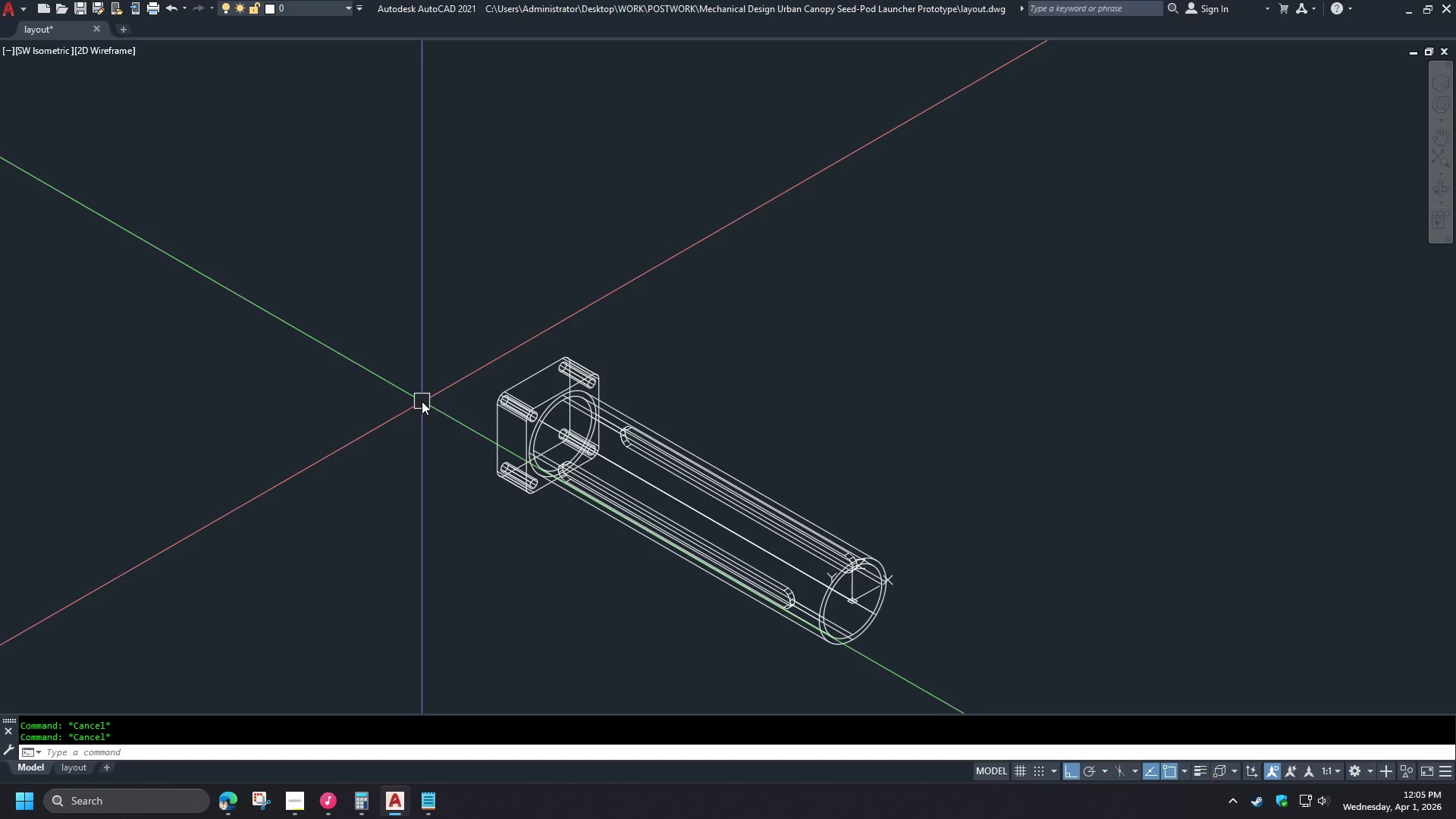 
left_click([9, 48])
 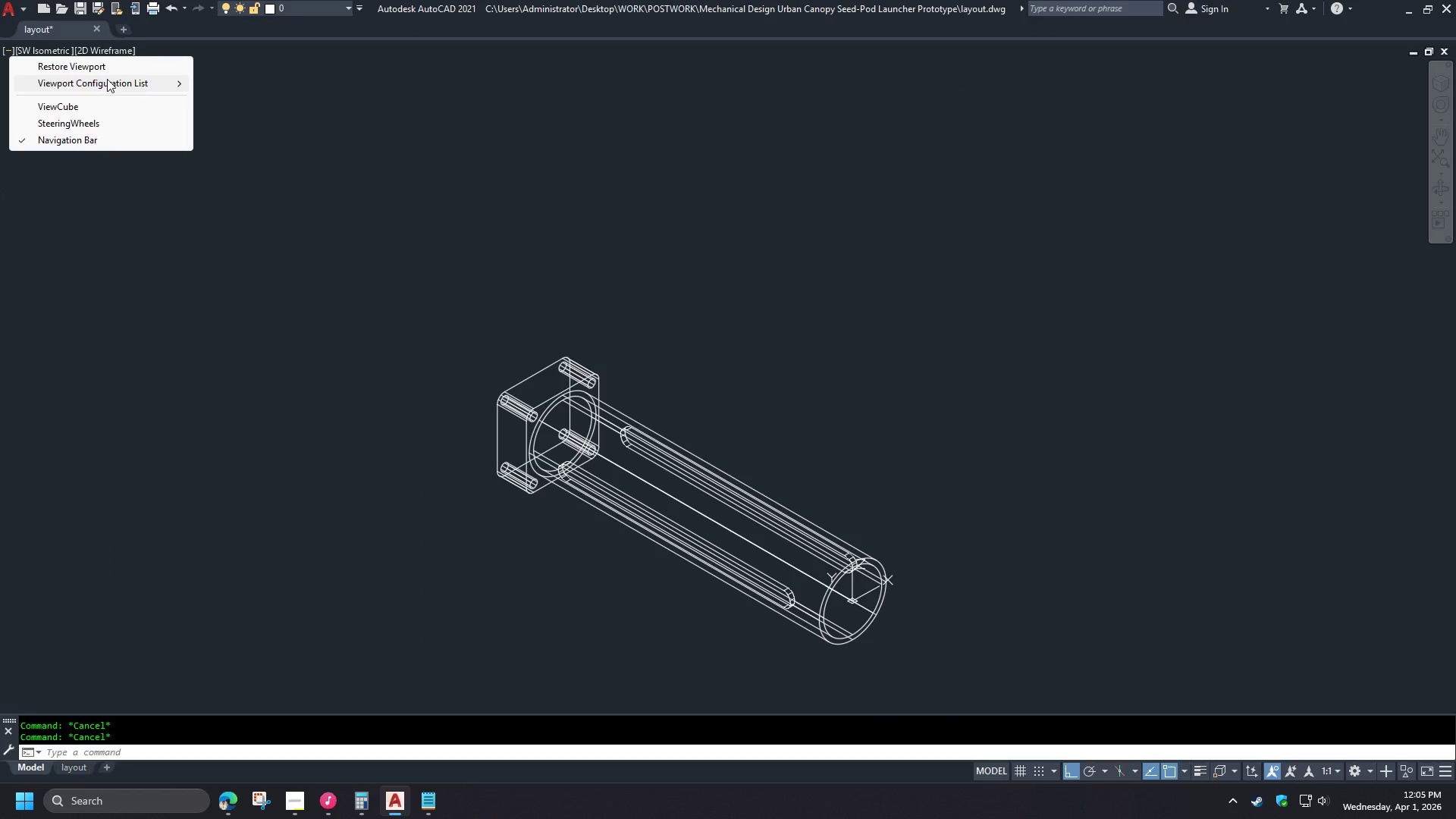 
left_click([108, 79])
 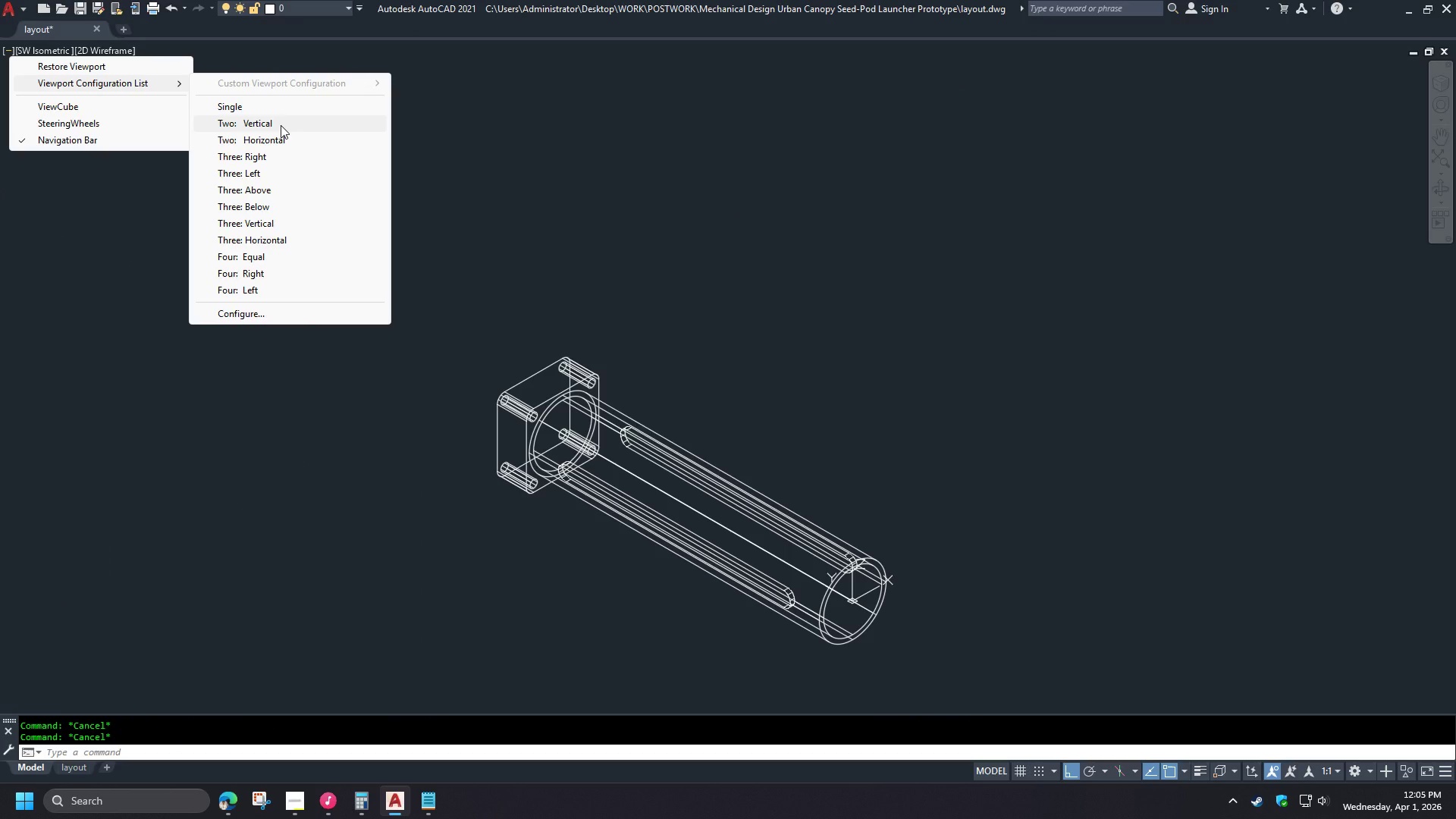 
left_click([281, 125])
 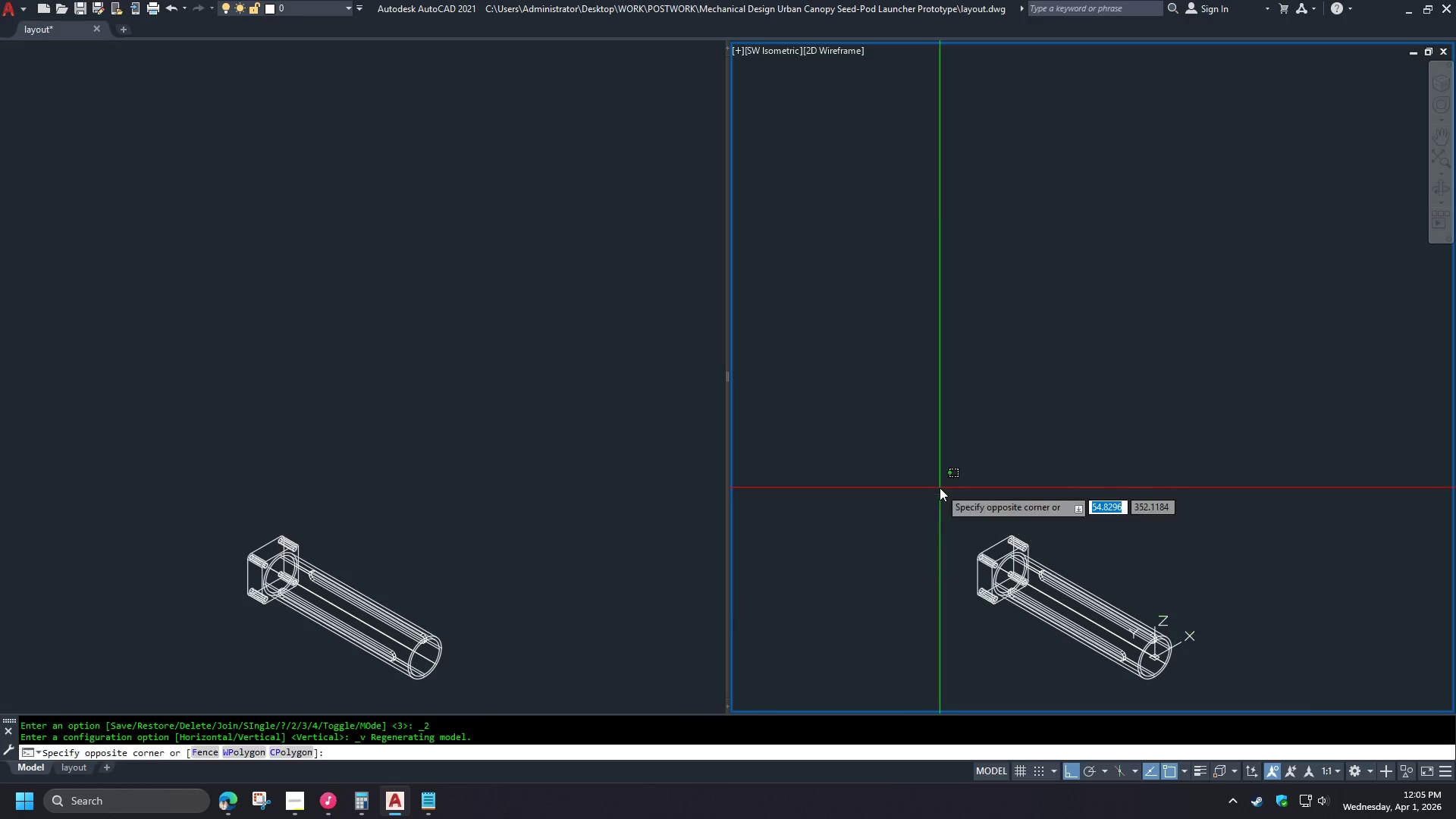 
double_click([981, 490])
 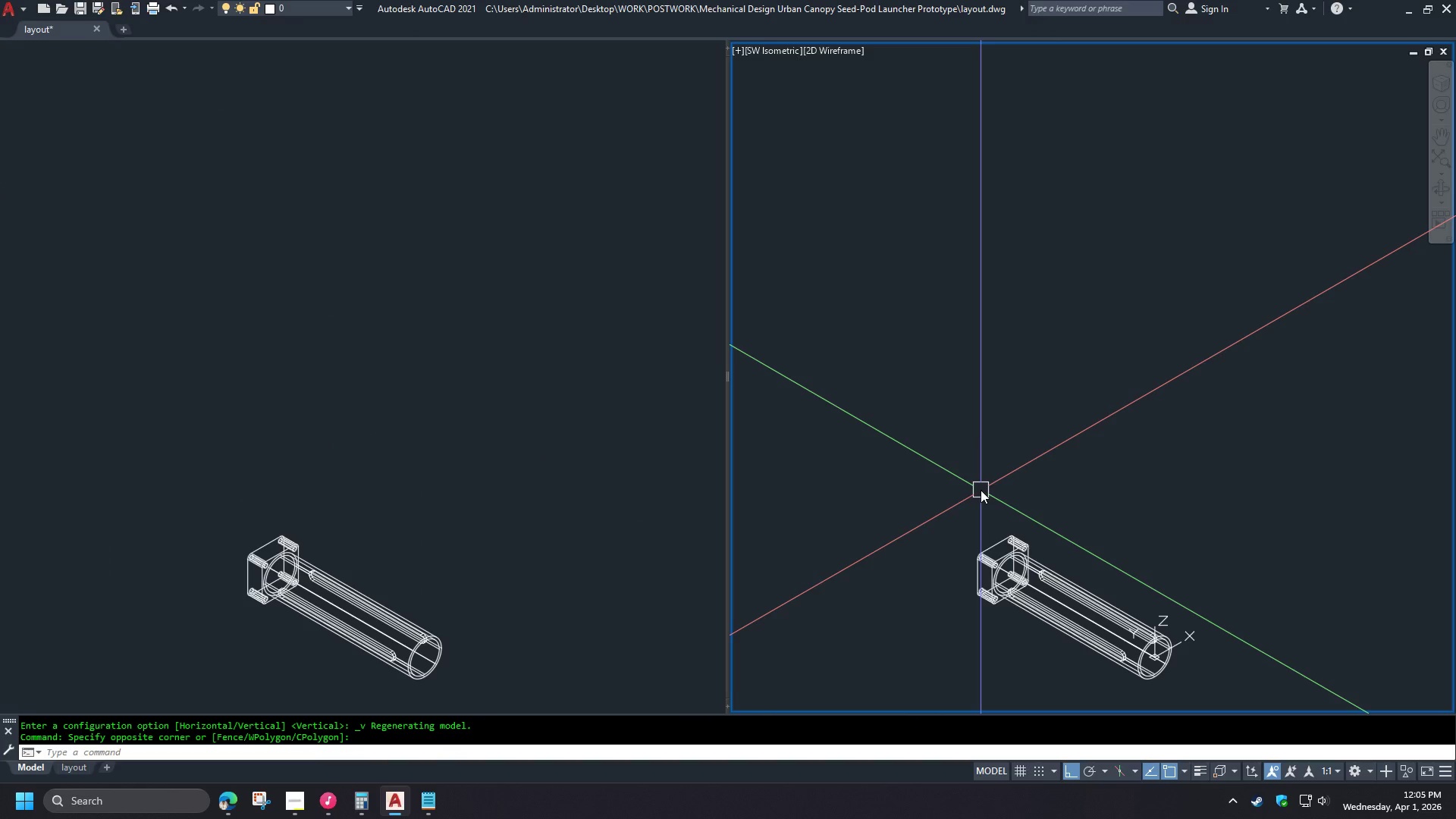 
key(Minus)
 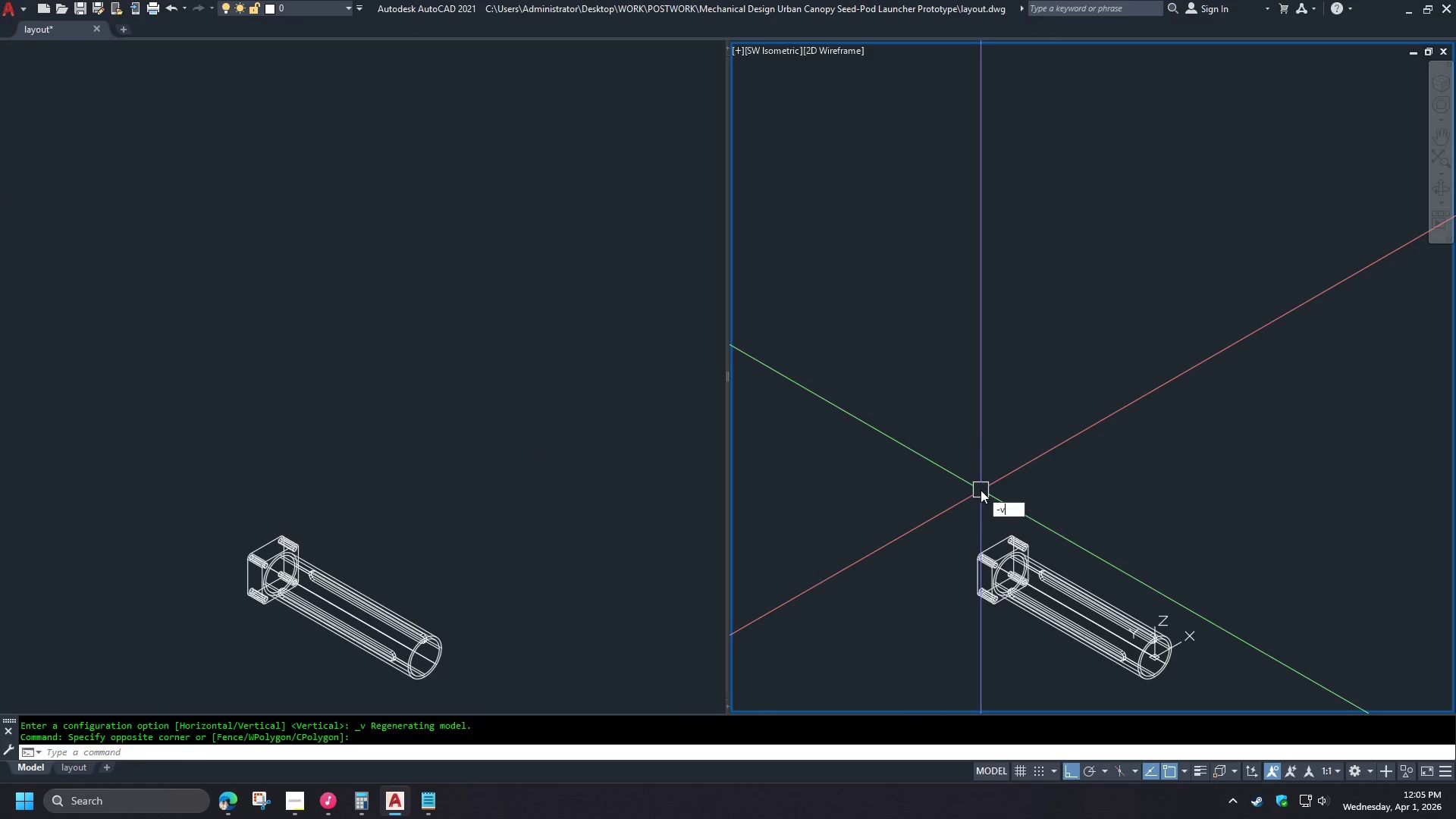 
key(V)
 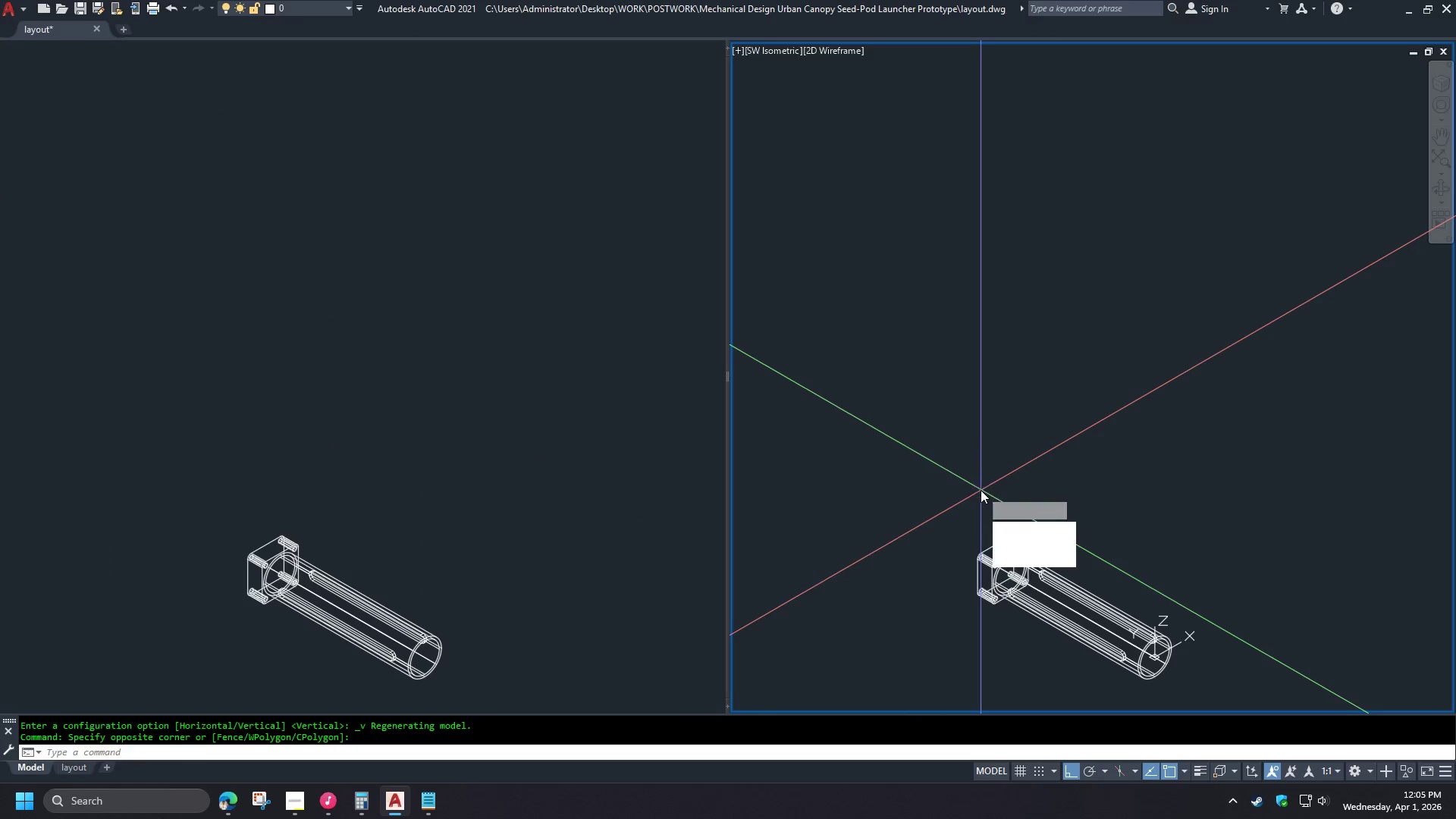 
key(Space)
 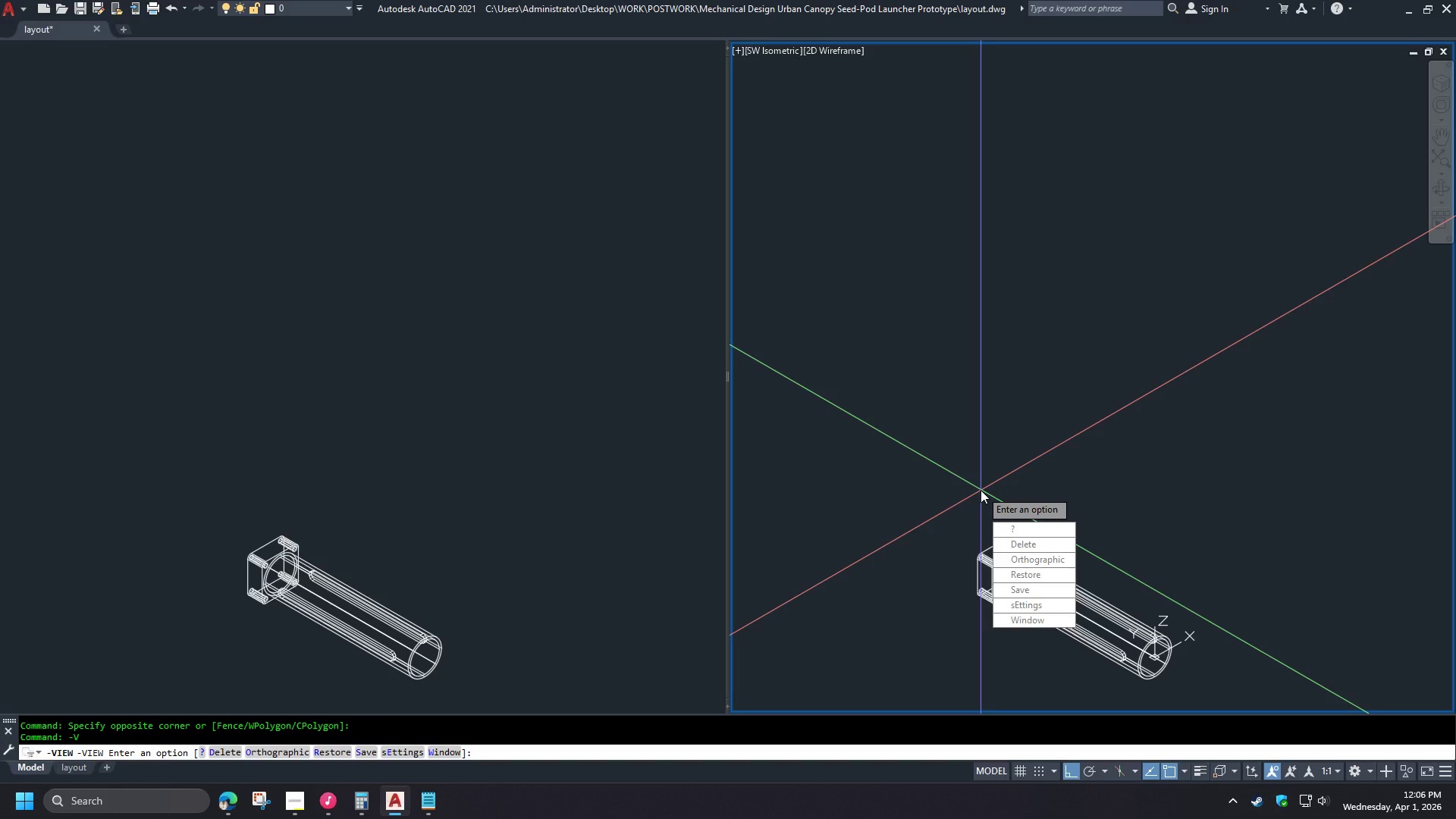 
key(T)
 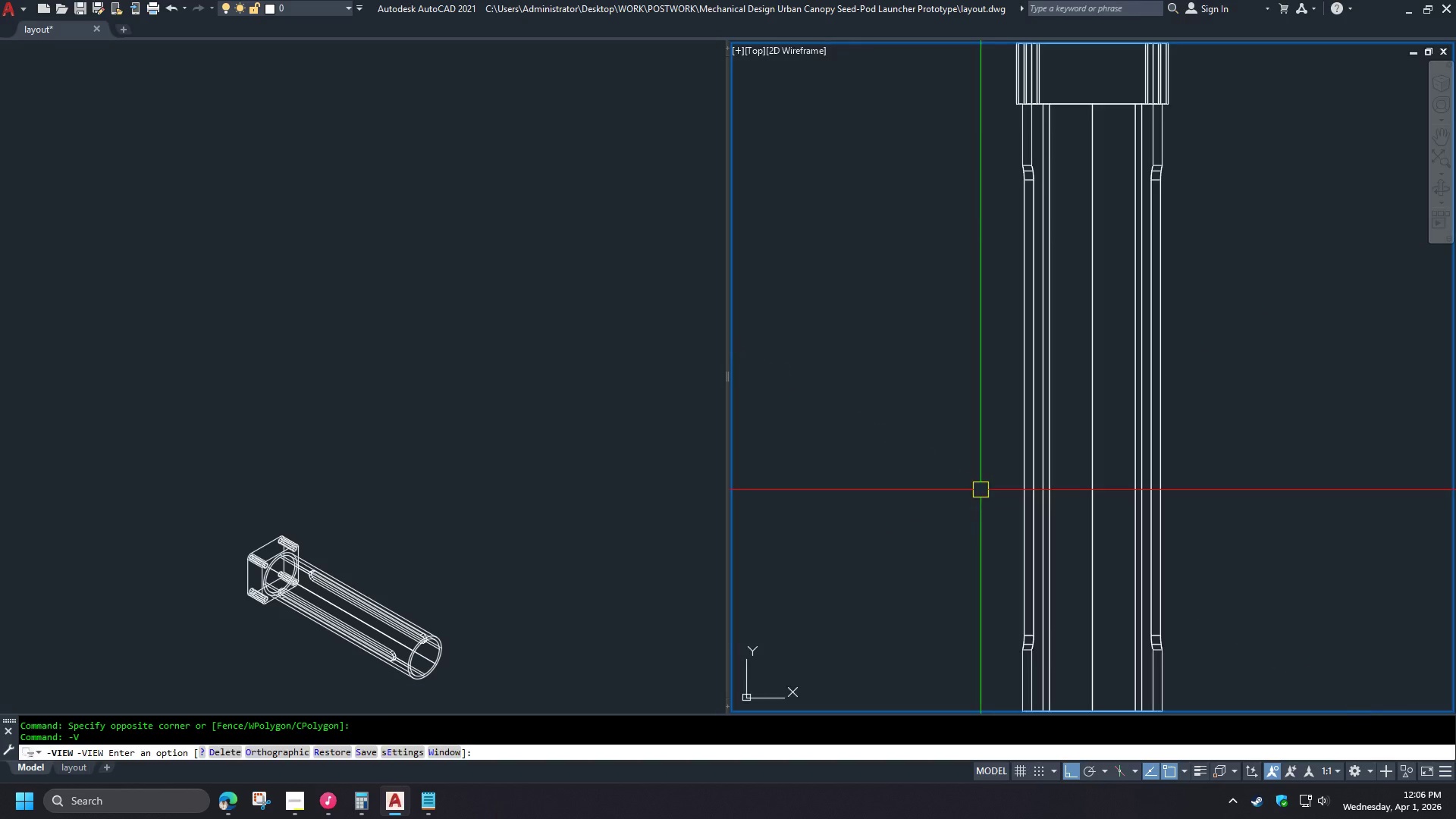 
key(Space)
 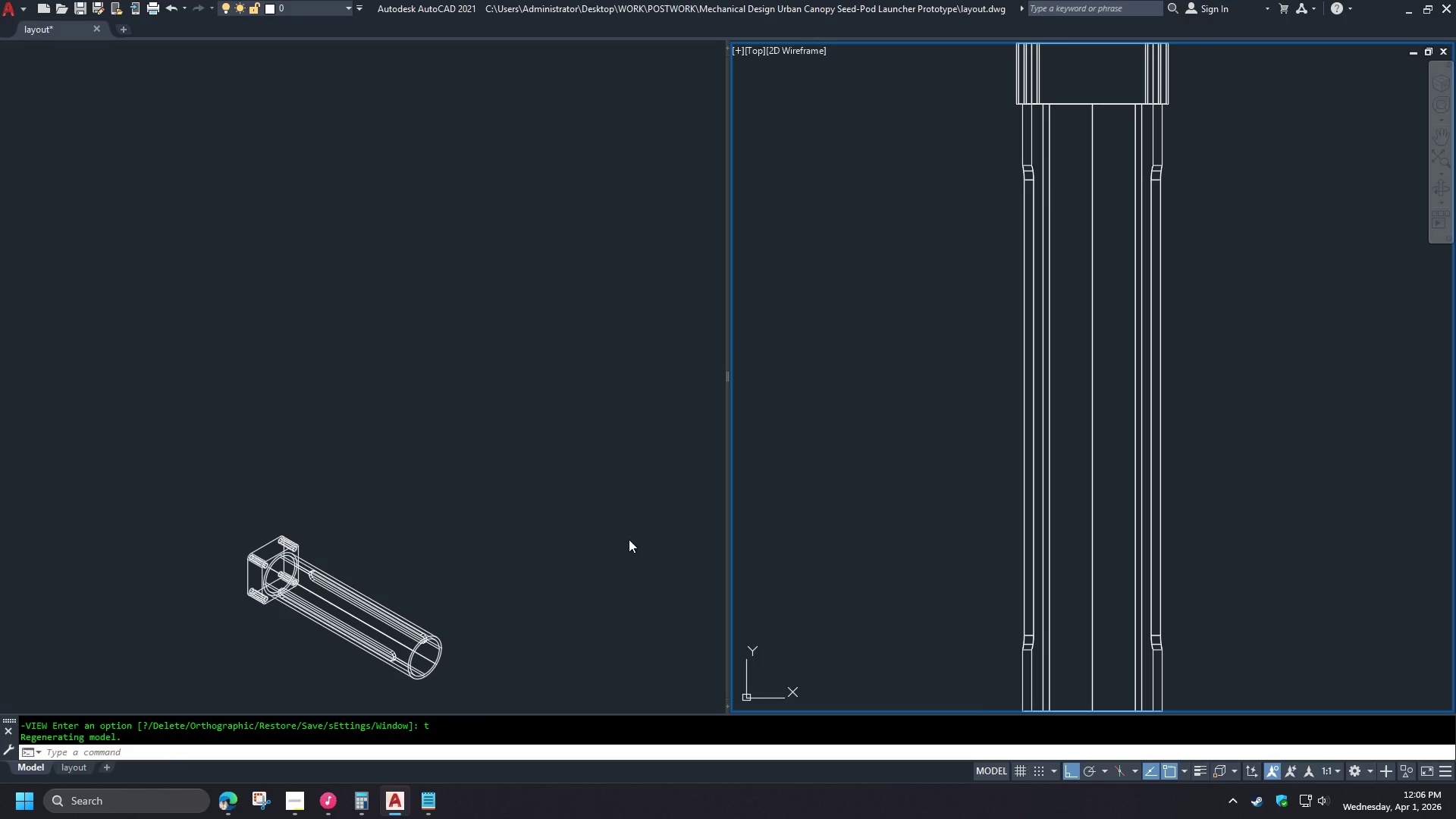 
left_click([436, 524])
 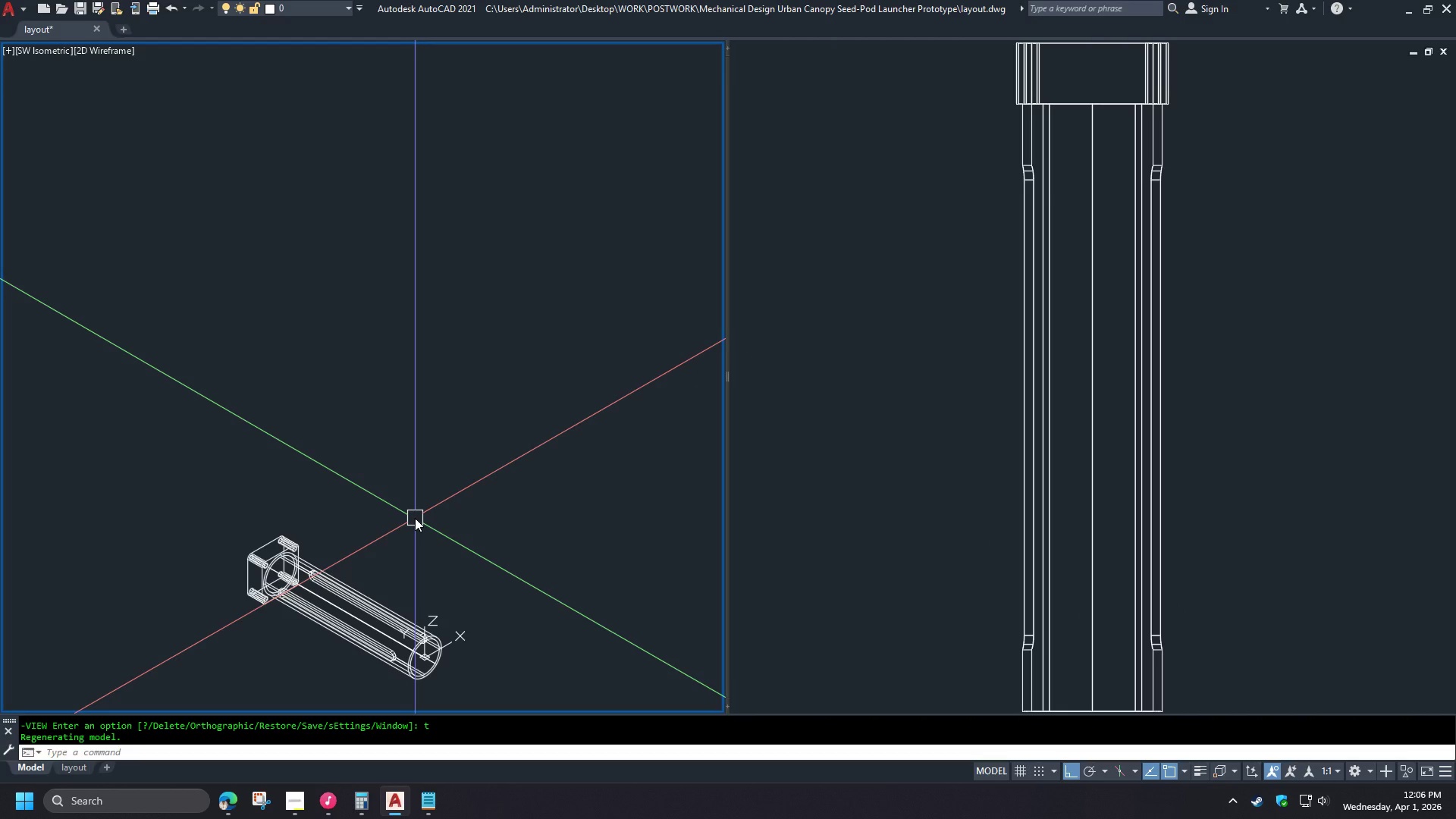 
type(-v top )
 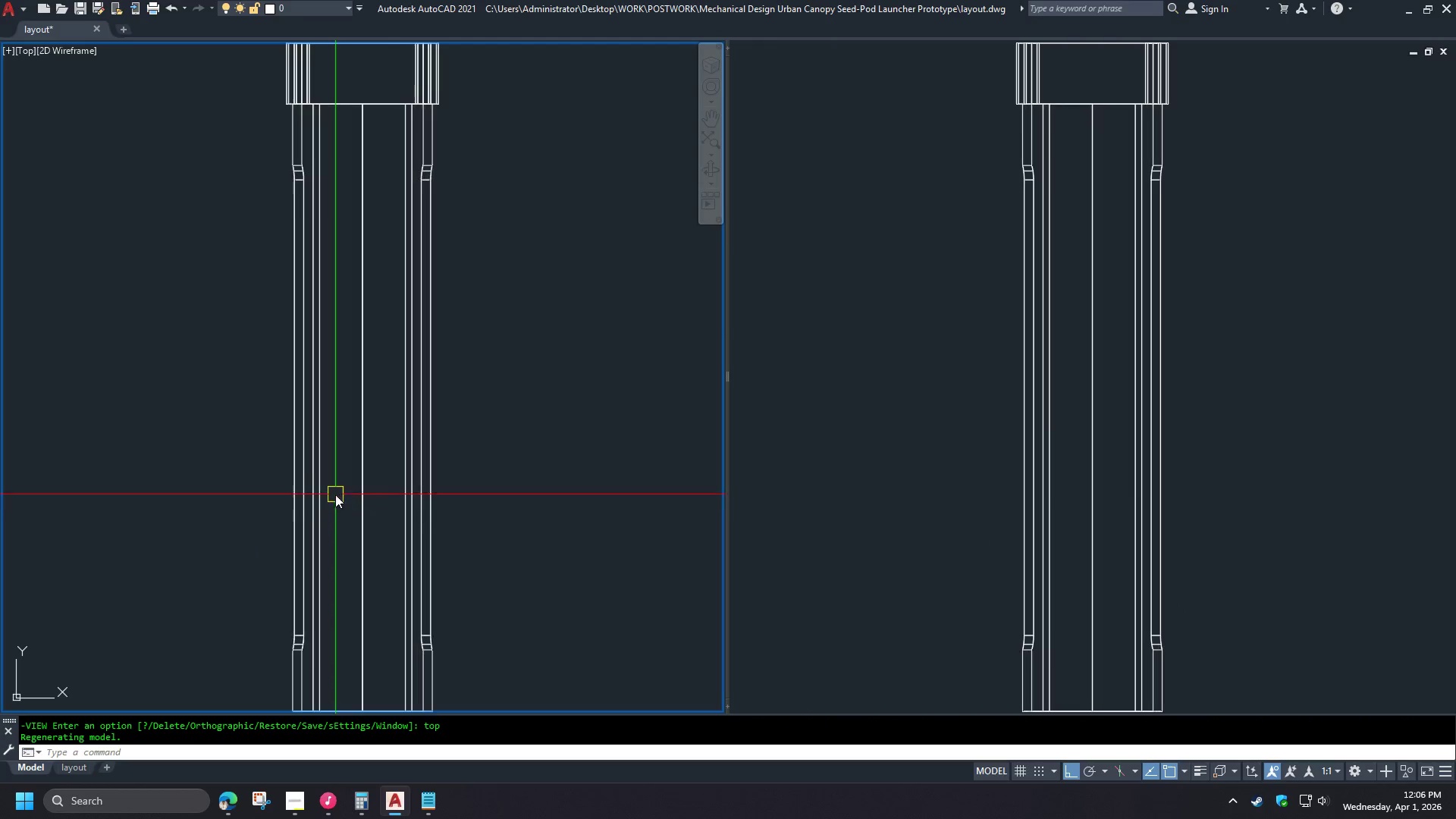 
scroll: coordinate [333, 428], scroll_direction: down, amount: 2.0
 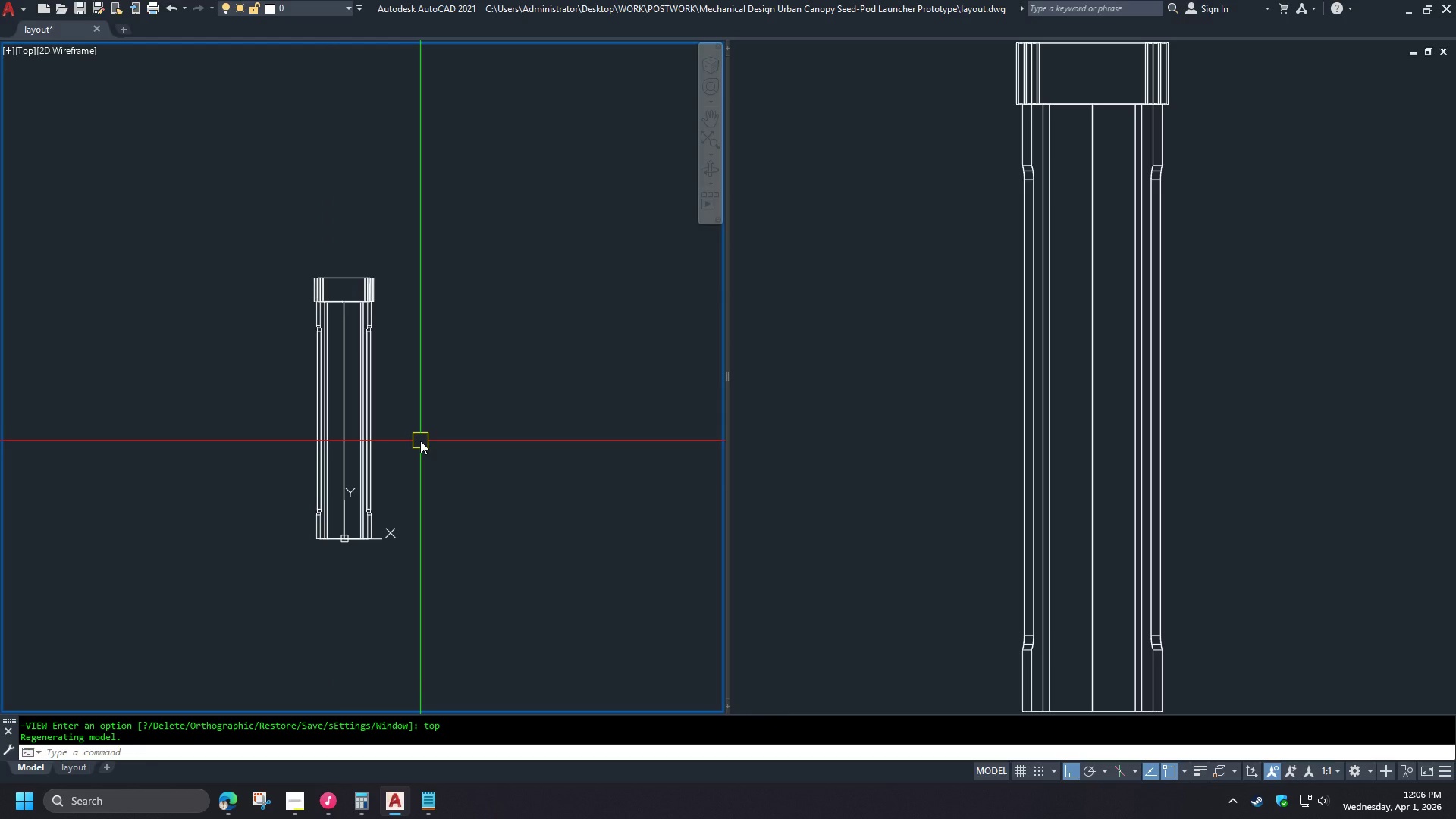 
type(flat )
 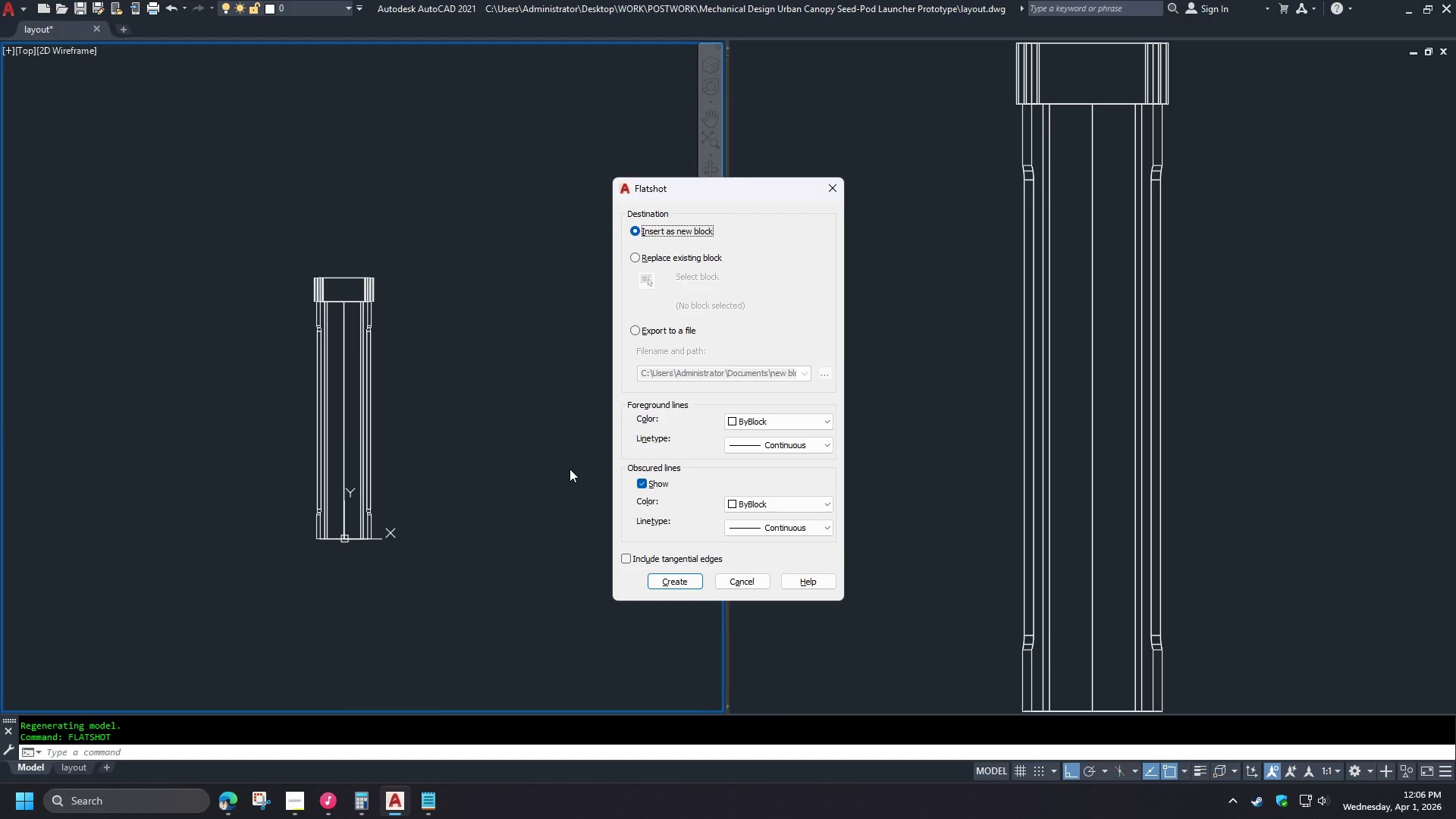 
left_click([757, 423])
 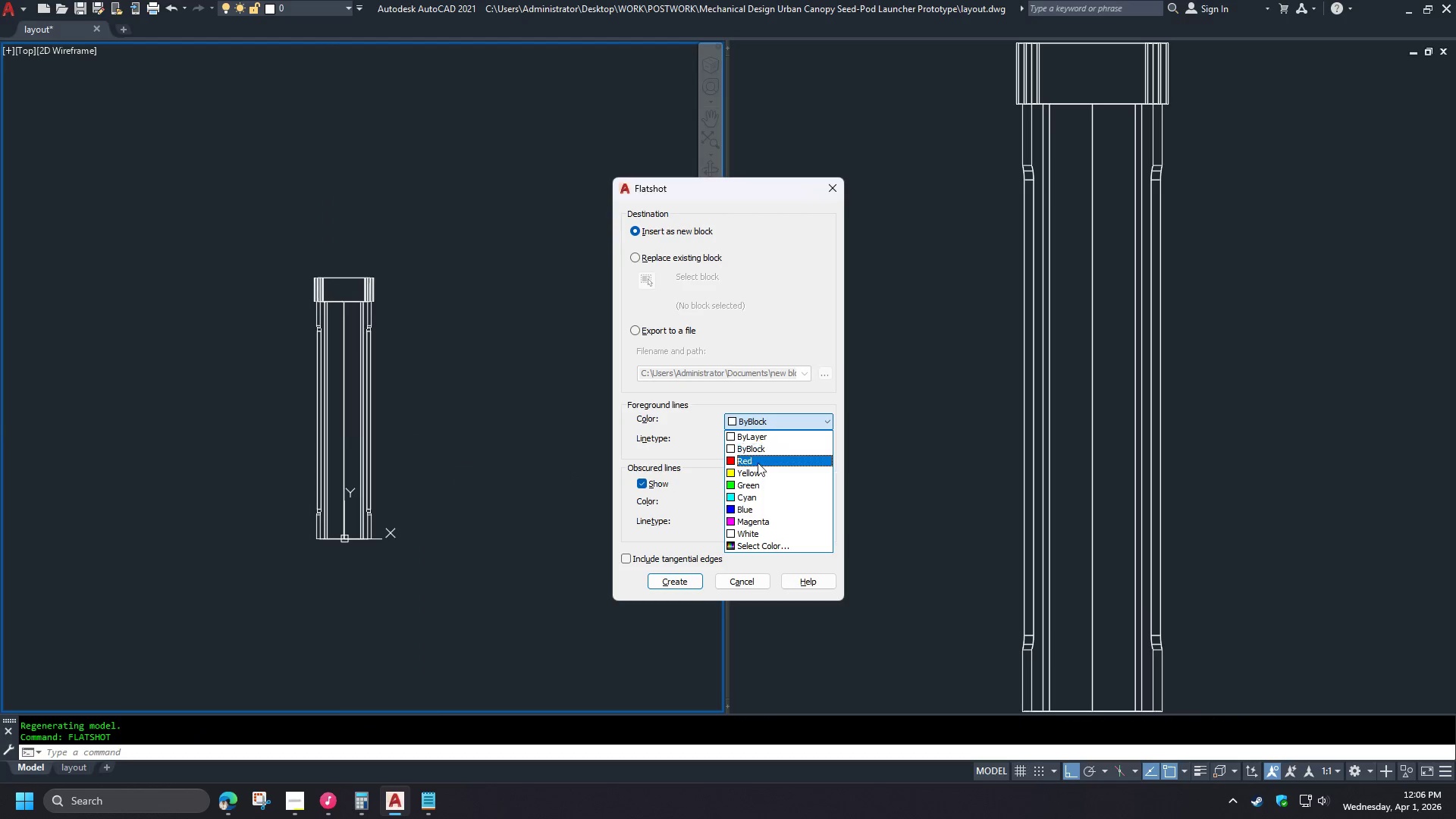 
left_click([758, 463])
 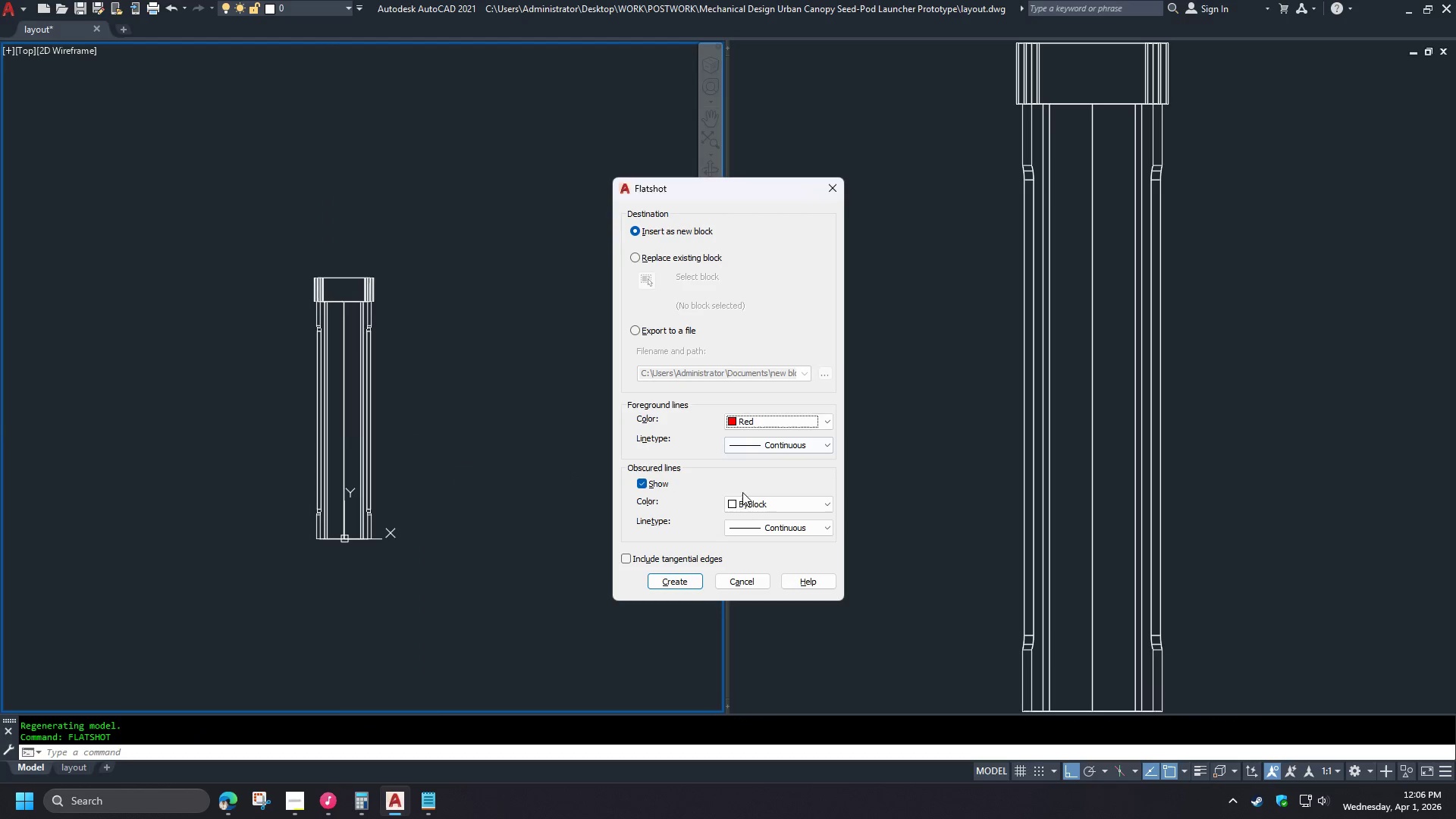 
left_click([745, 503])
 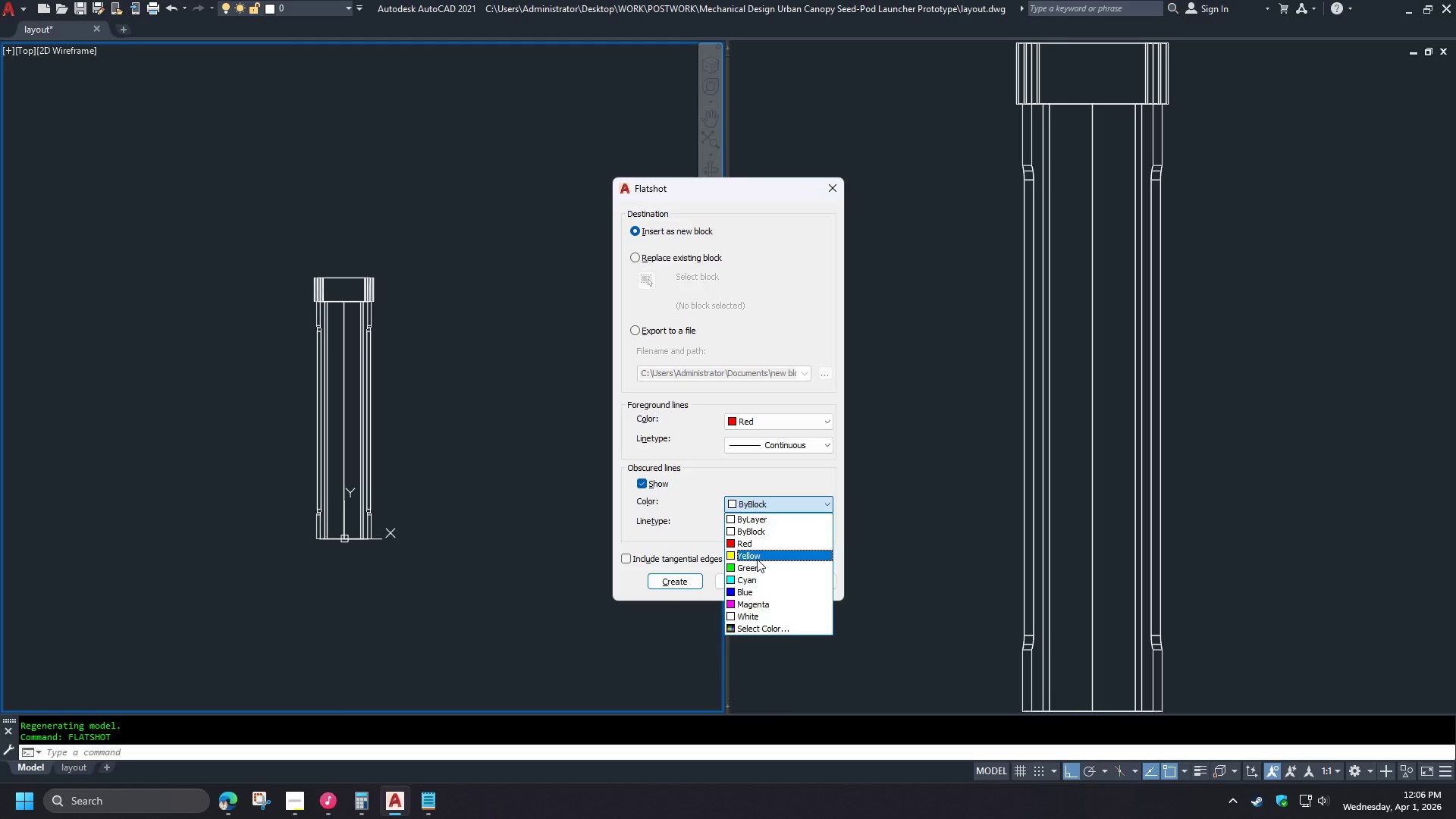 
left_click([754, 570])
 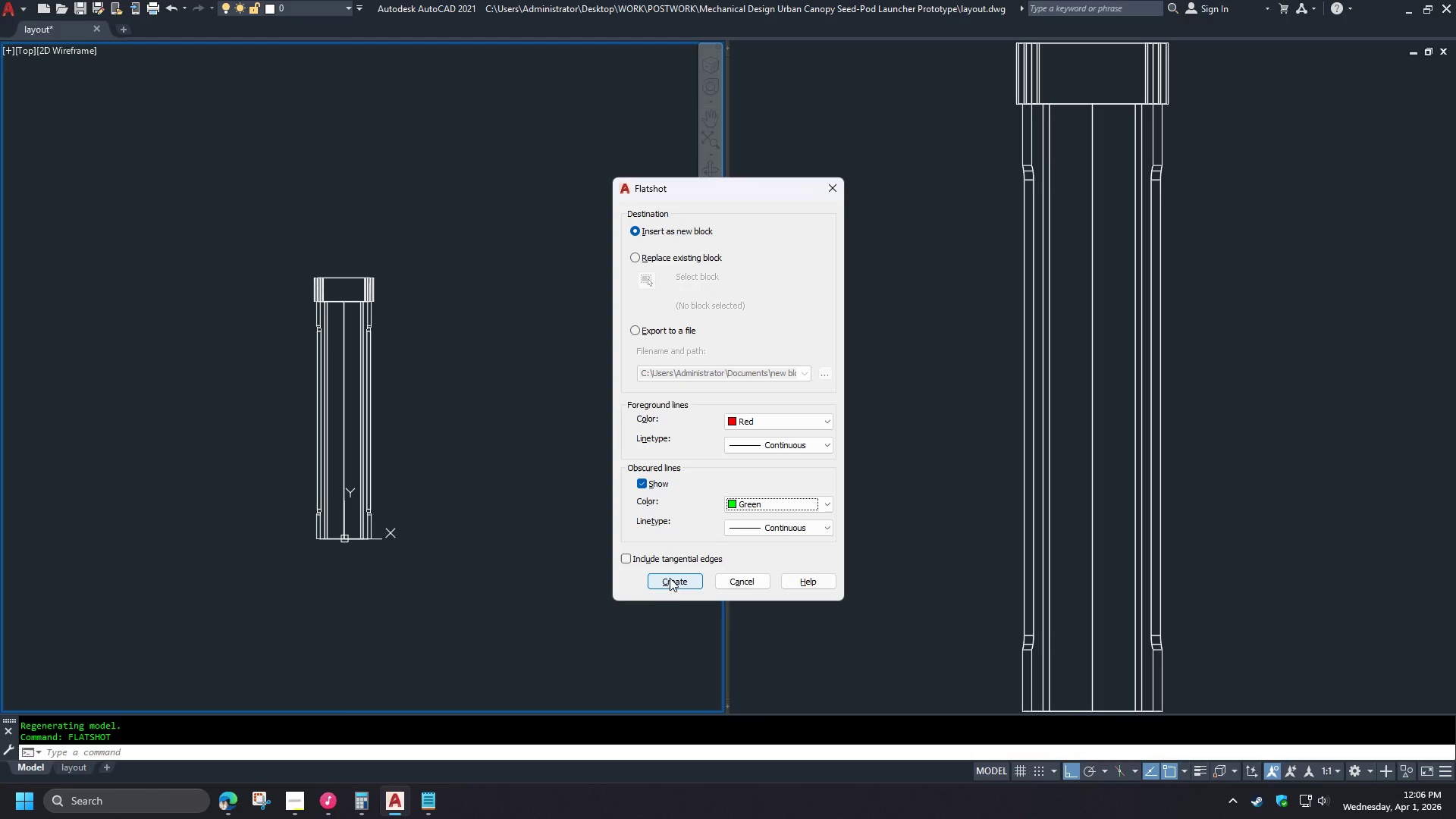 
left_click([676, 582])
 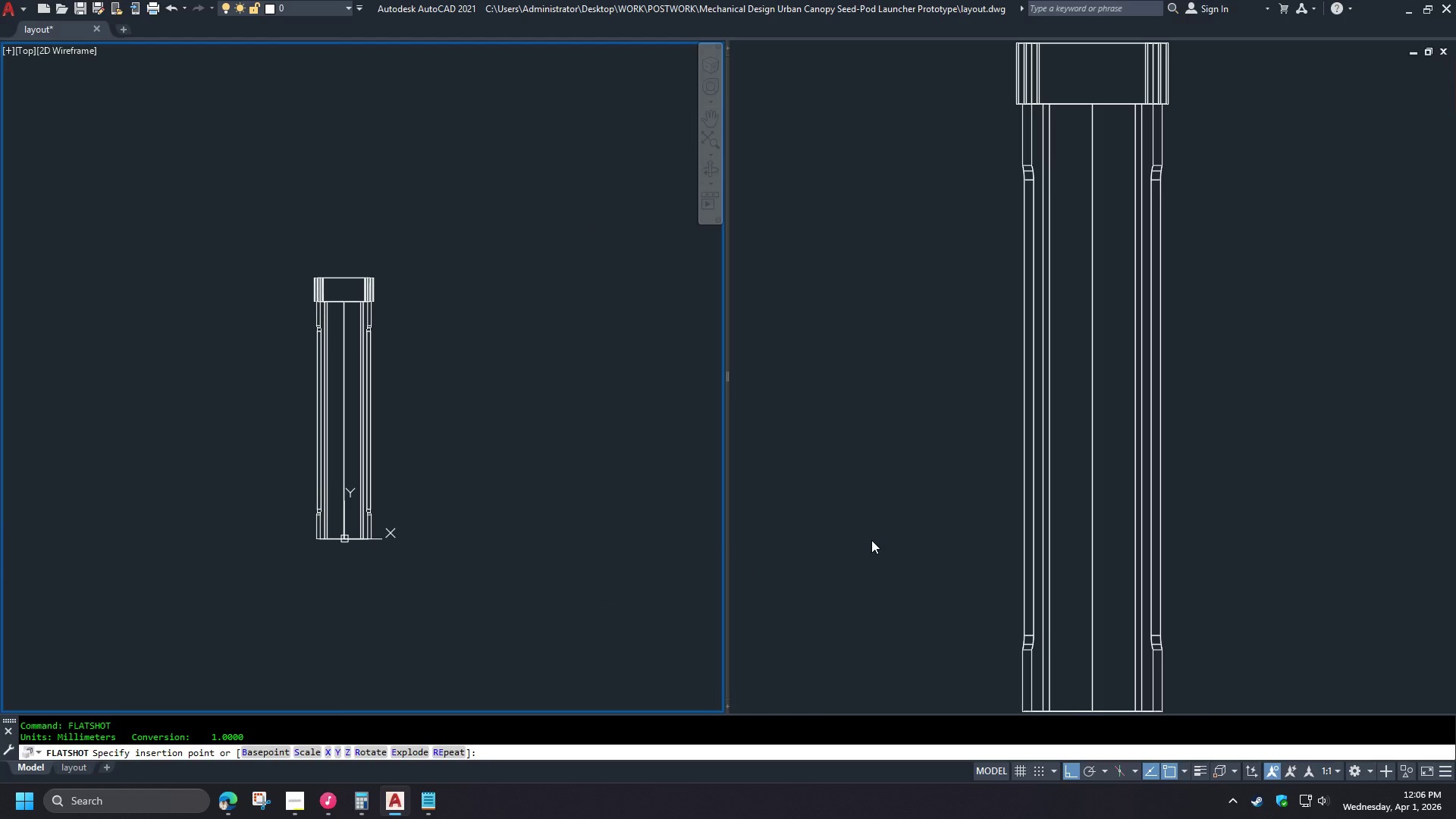 
left_click([959, 561])
 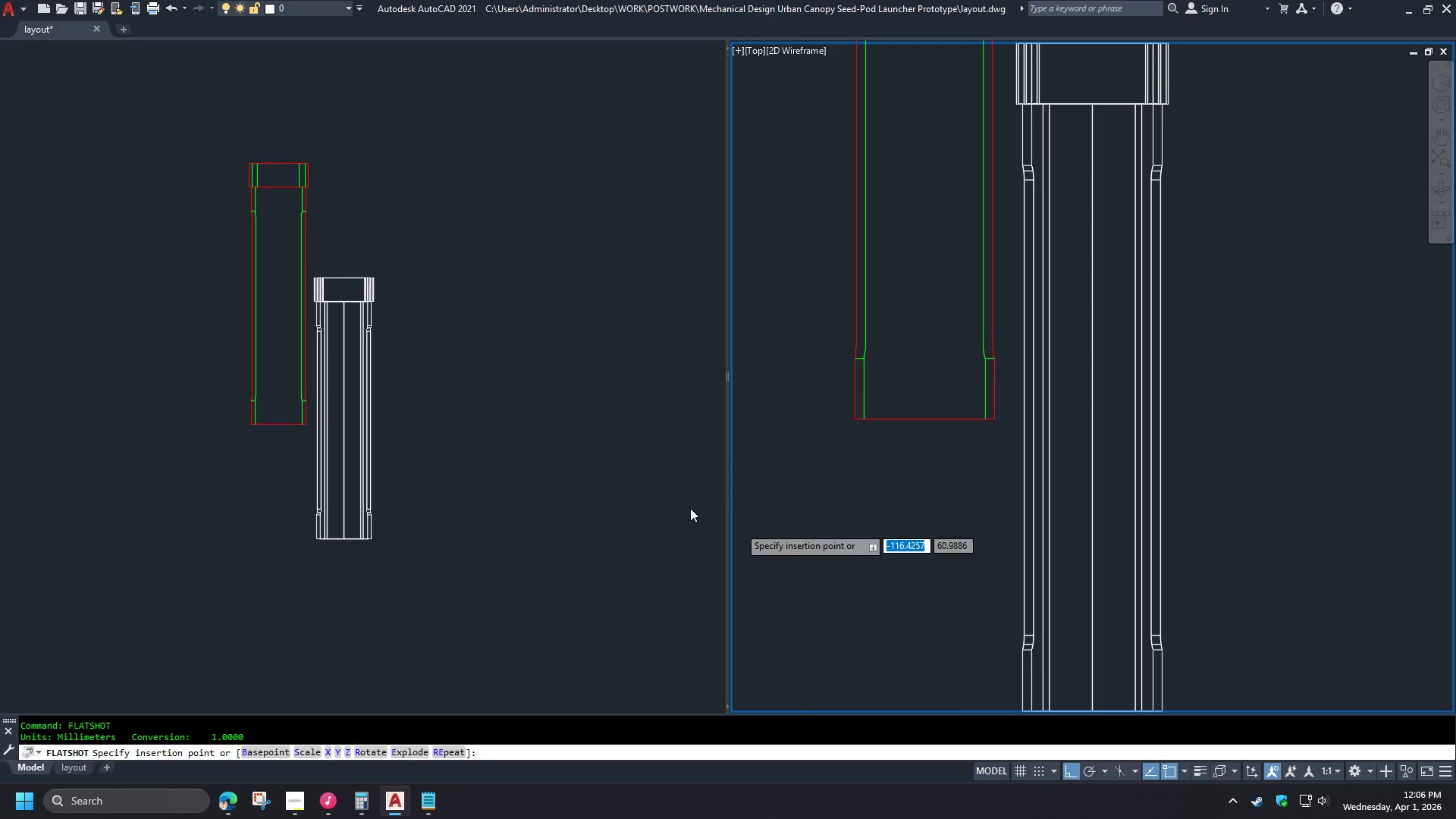 
scroll: coordinate [894, 495], scroll_direction: down, amount: 4.0
 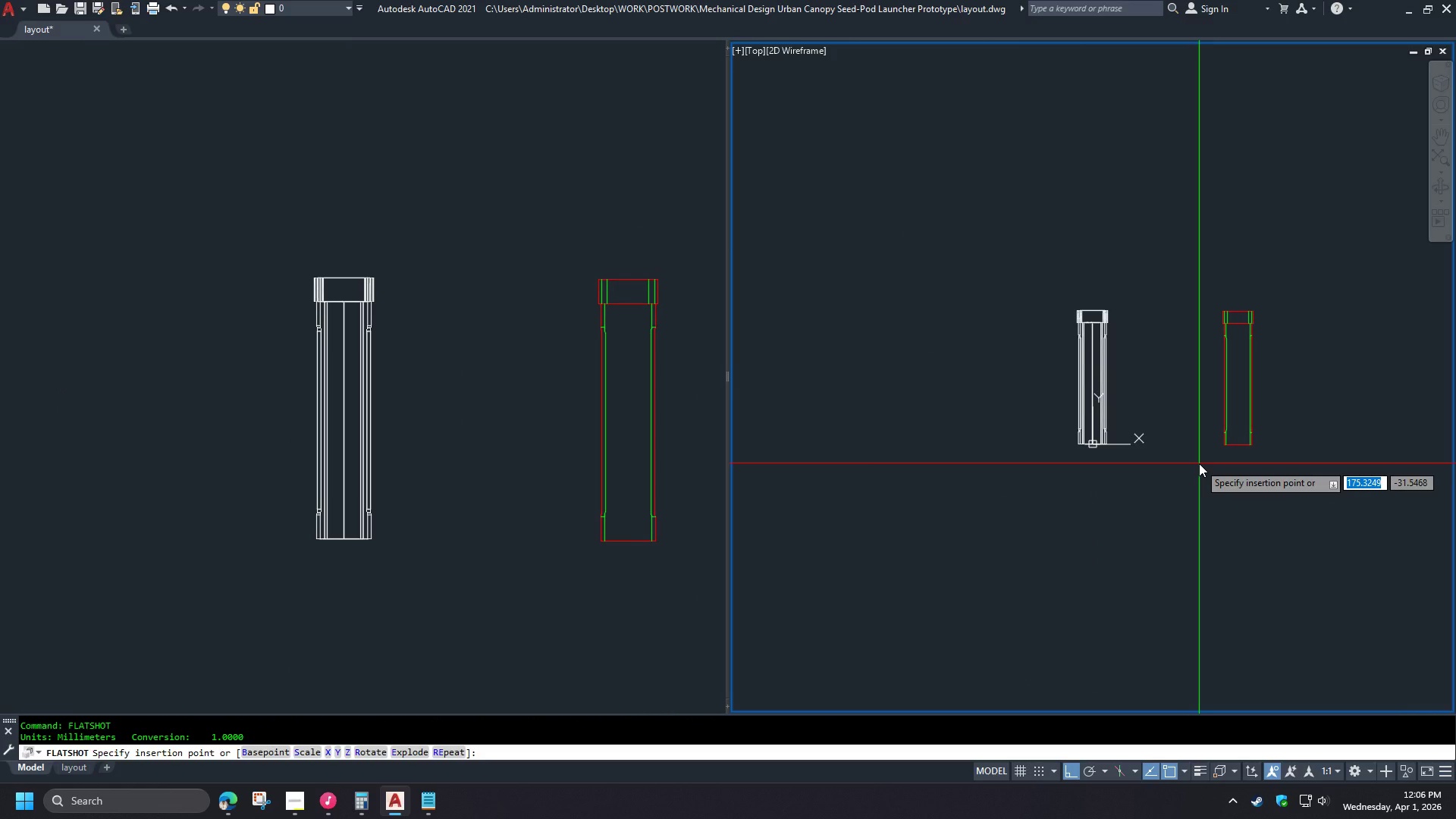 
wait(5.57)
 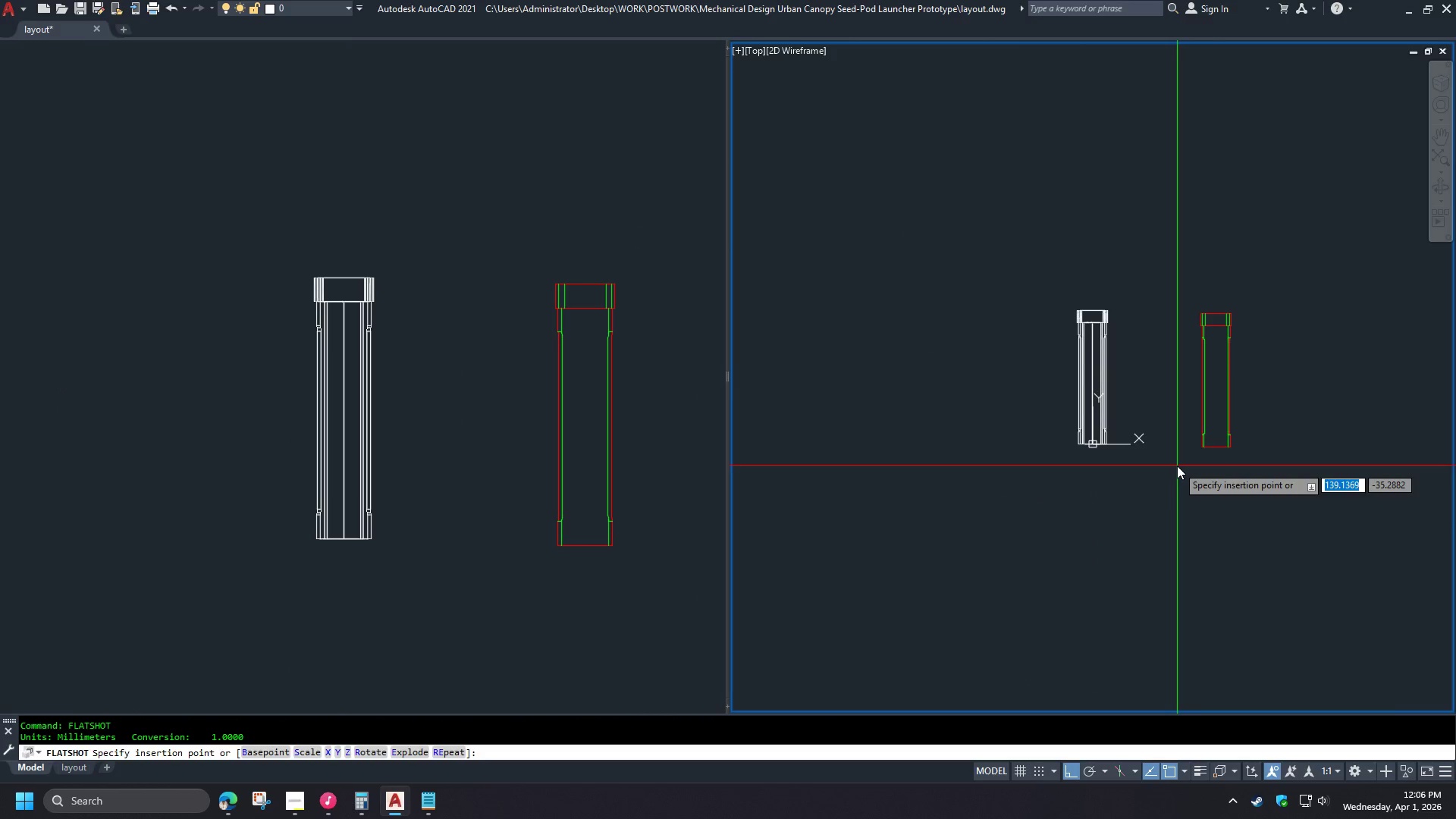 
left_click([1199, 463])
 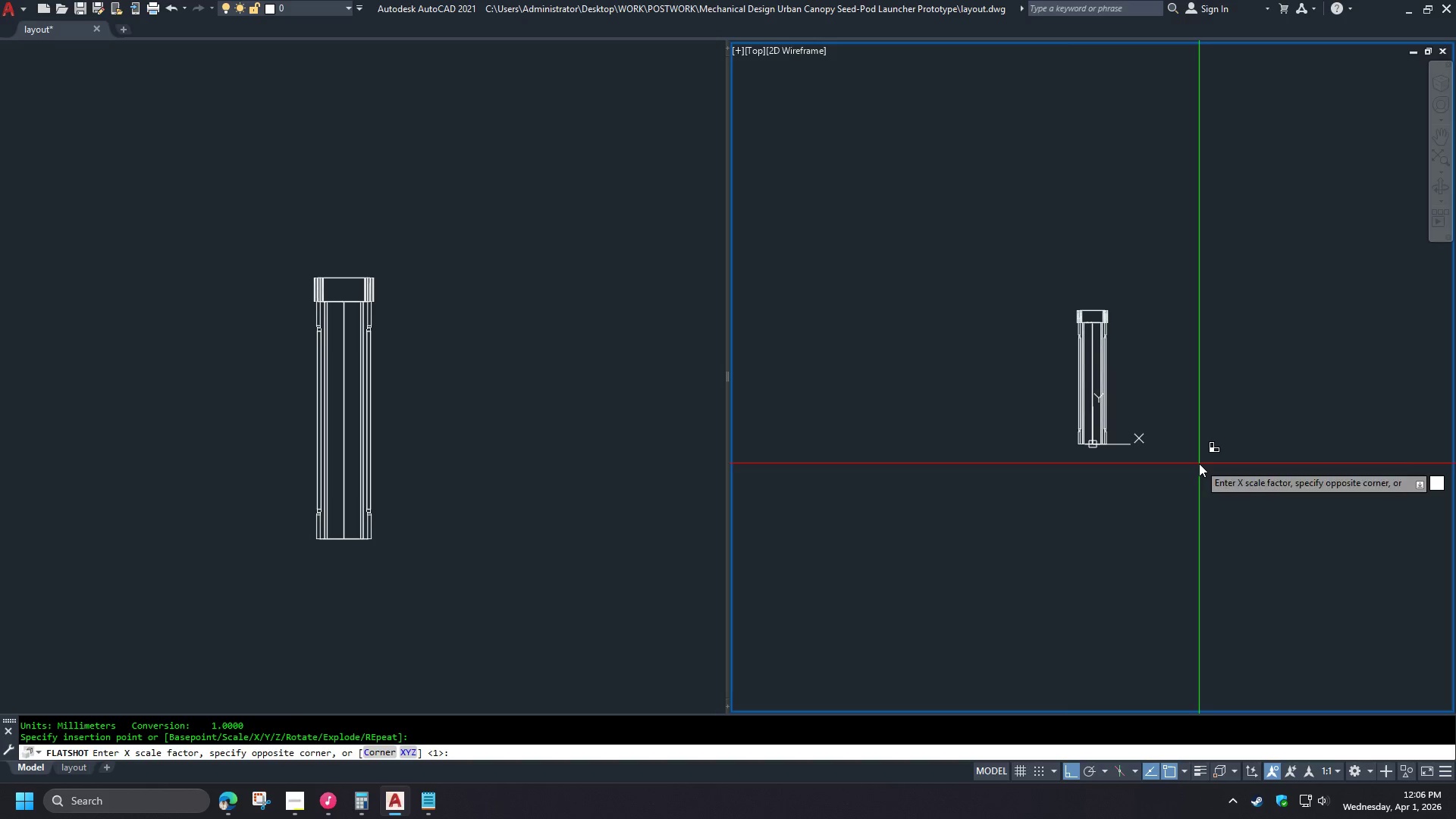 
key(NumpadEnter)
 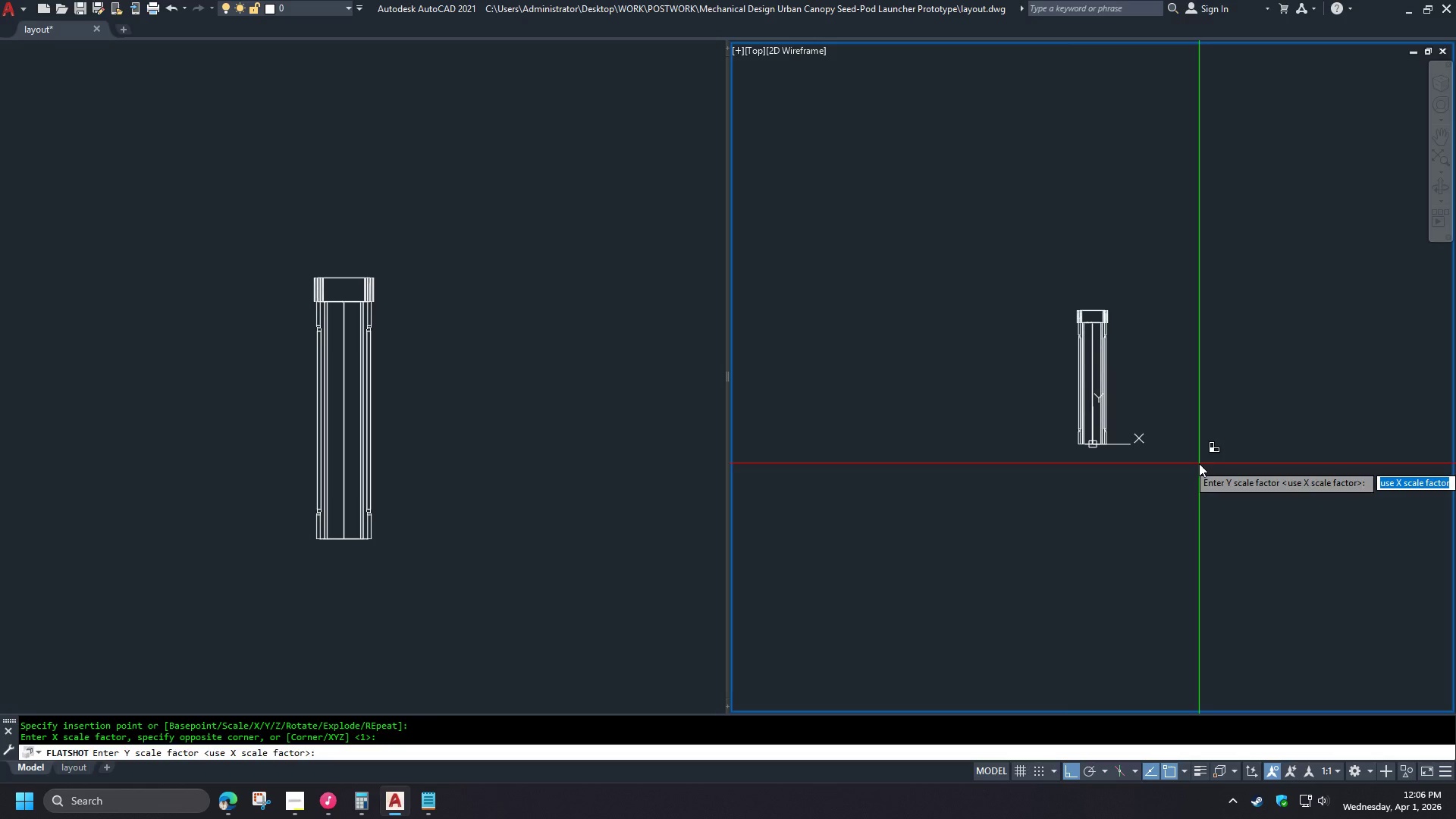 
key(NumpadEnter)
 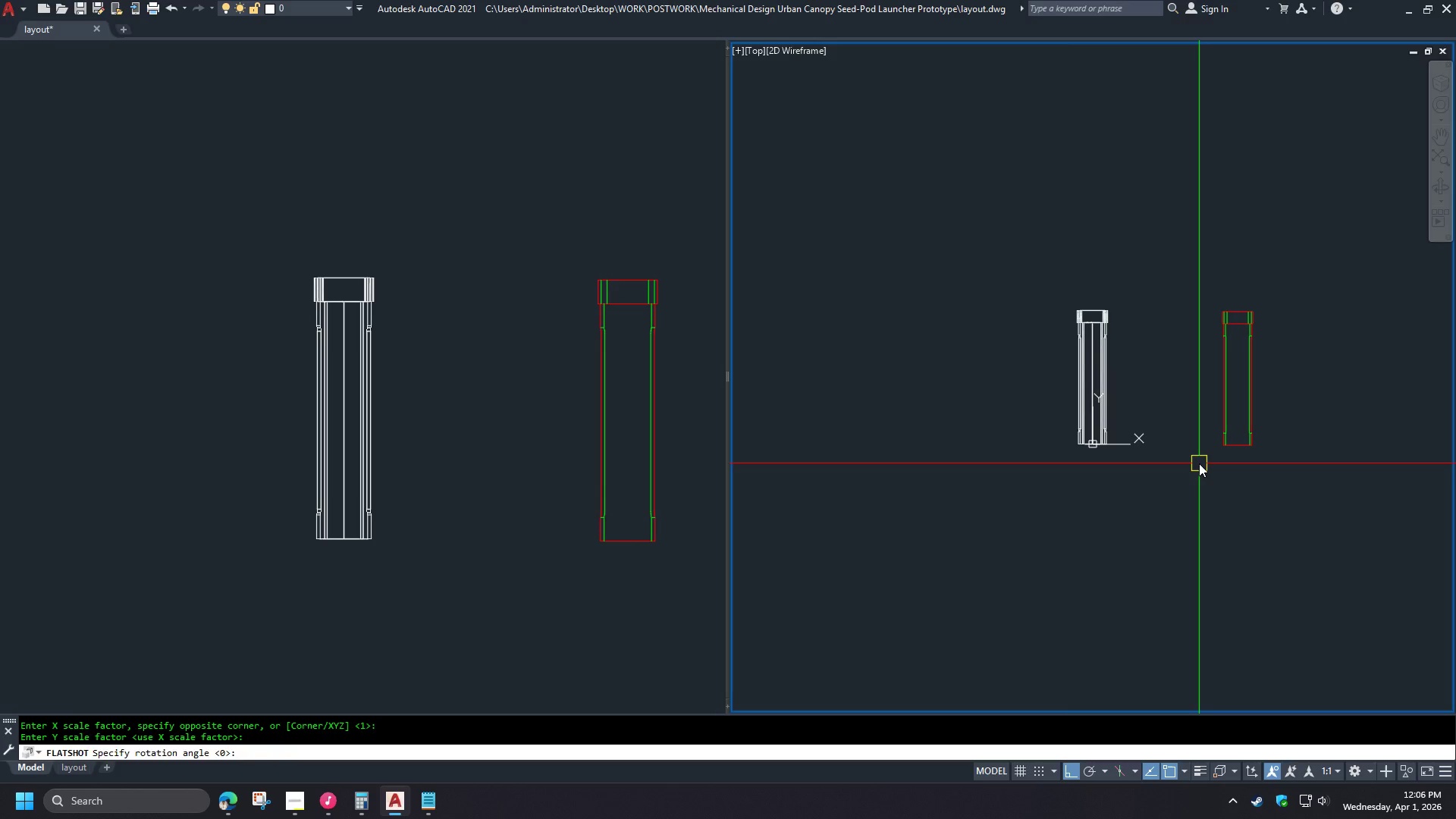 
key(NumpadEnter)
 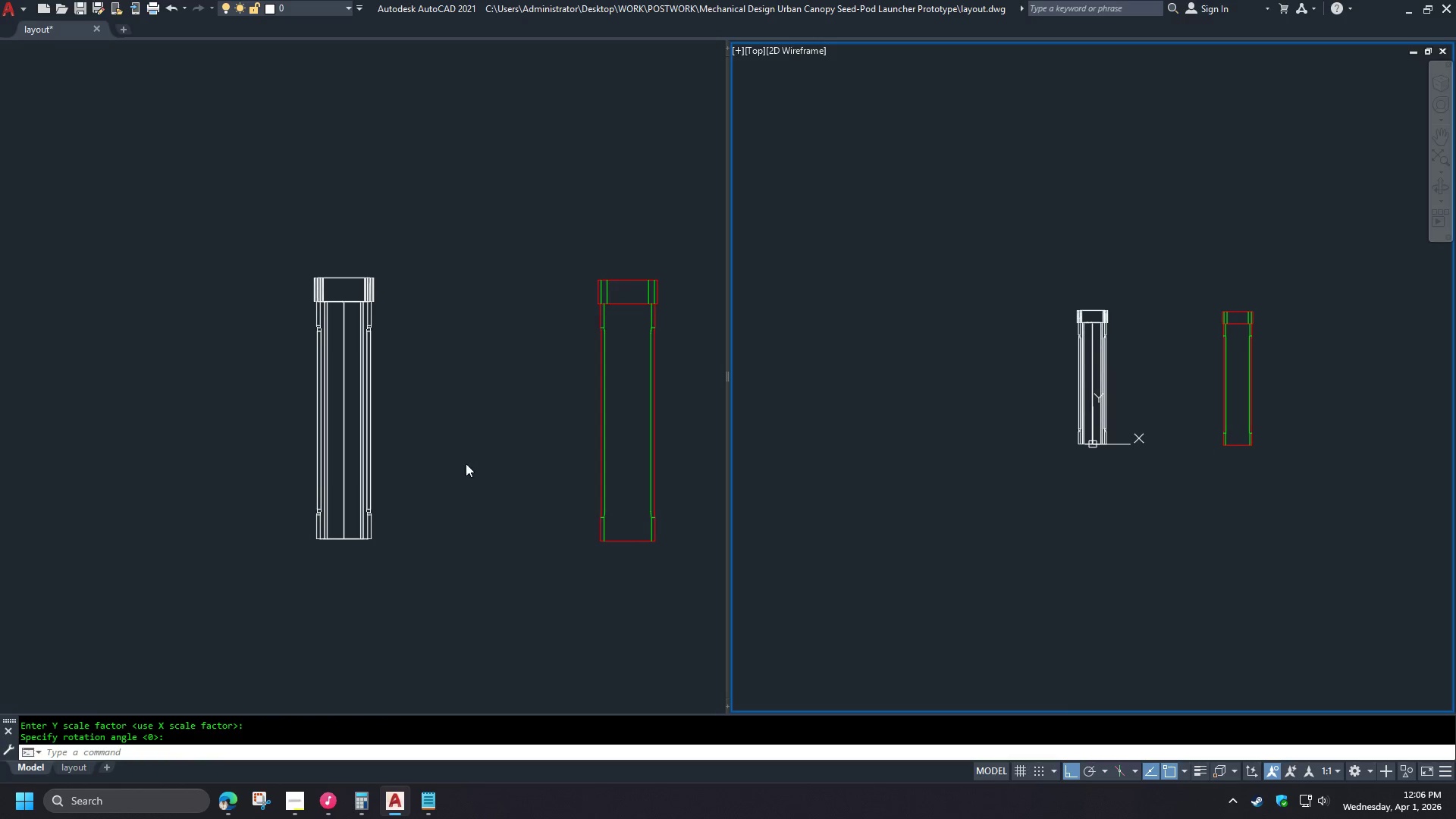 
left_click([457, 463])
 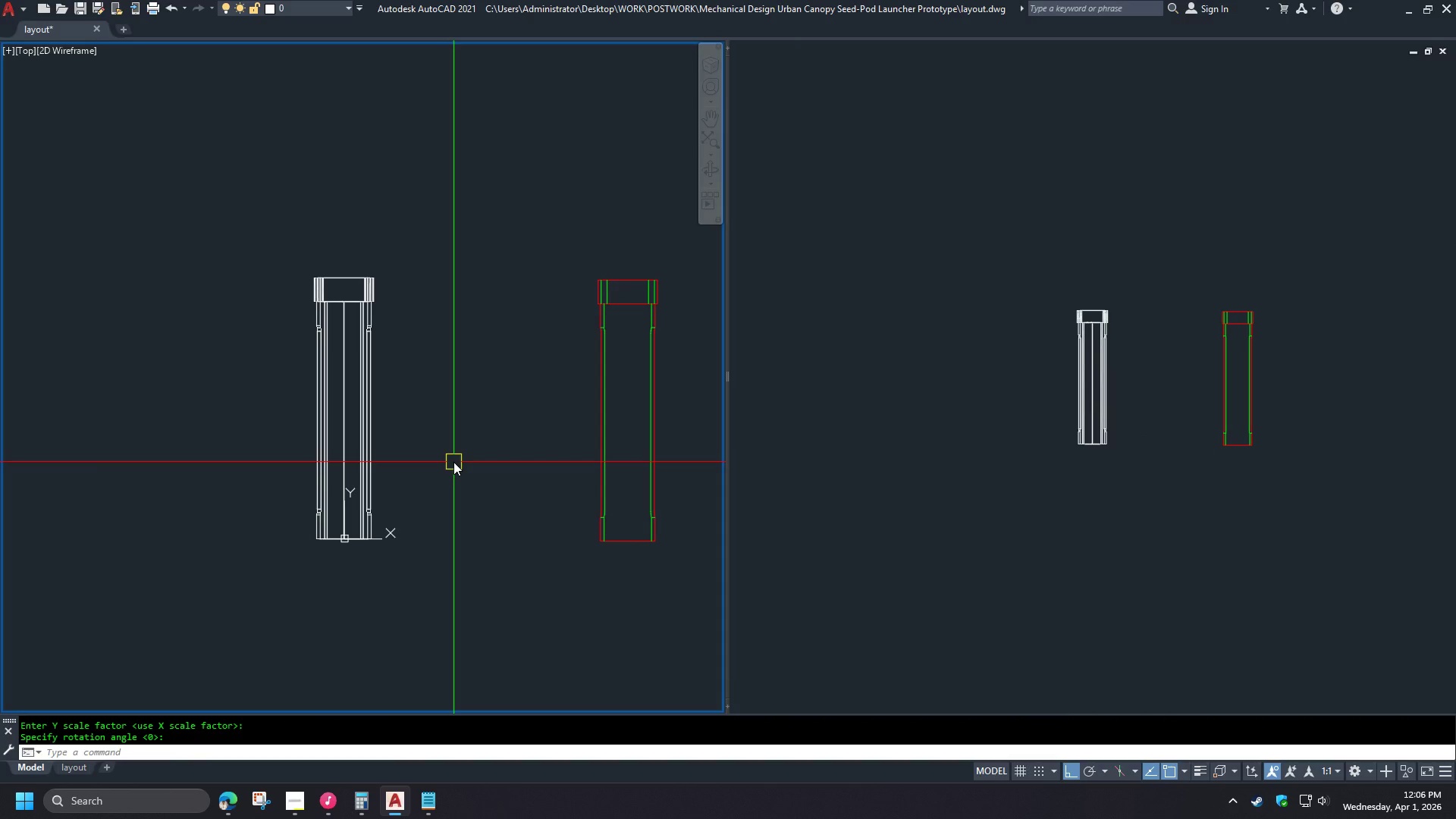 
wait(7.84)
 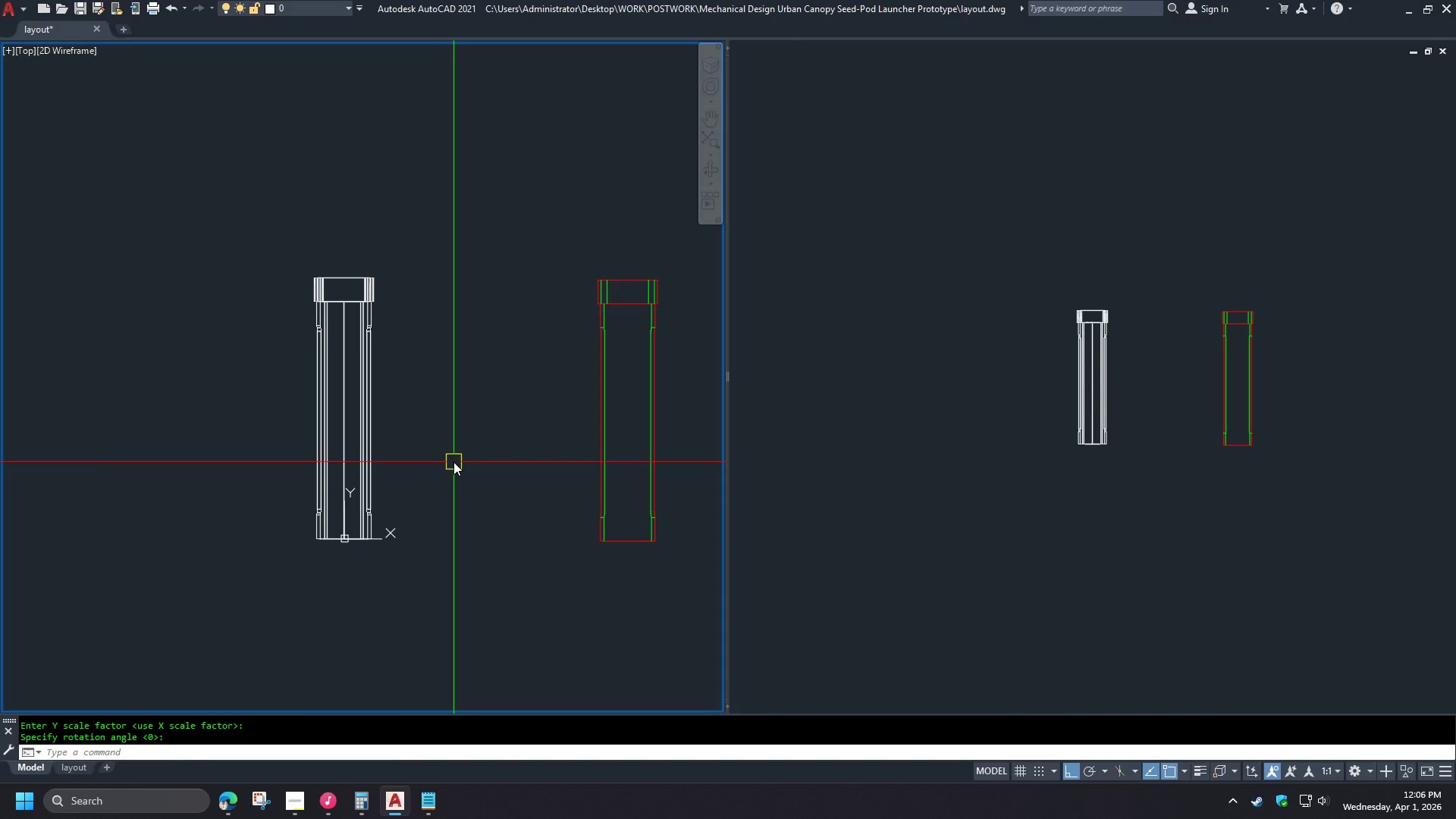 
type(-v fr )
 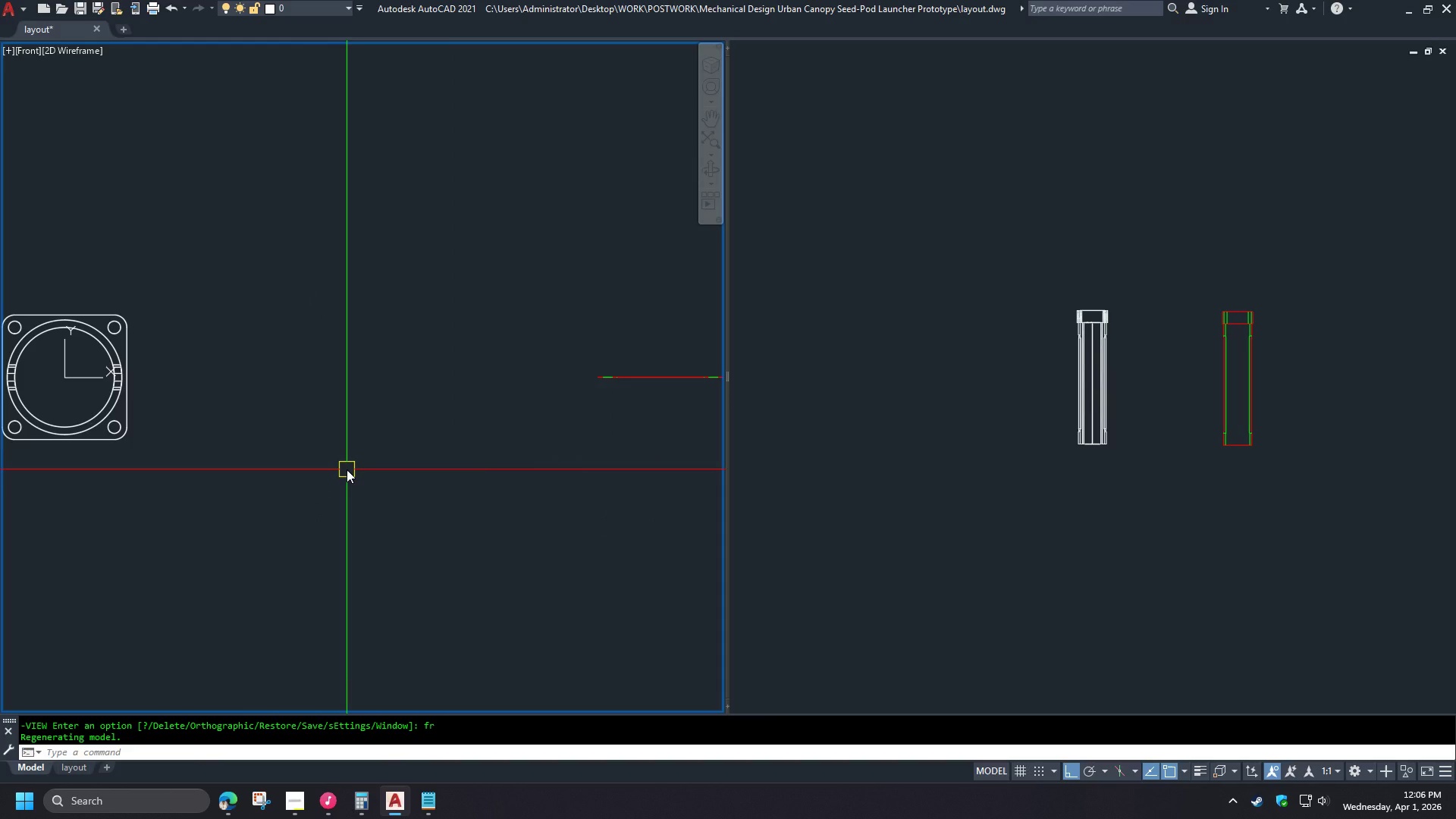 
type(flat)
 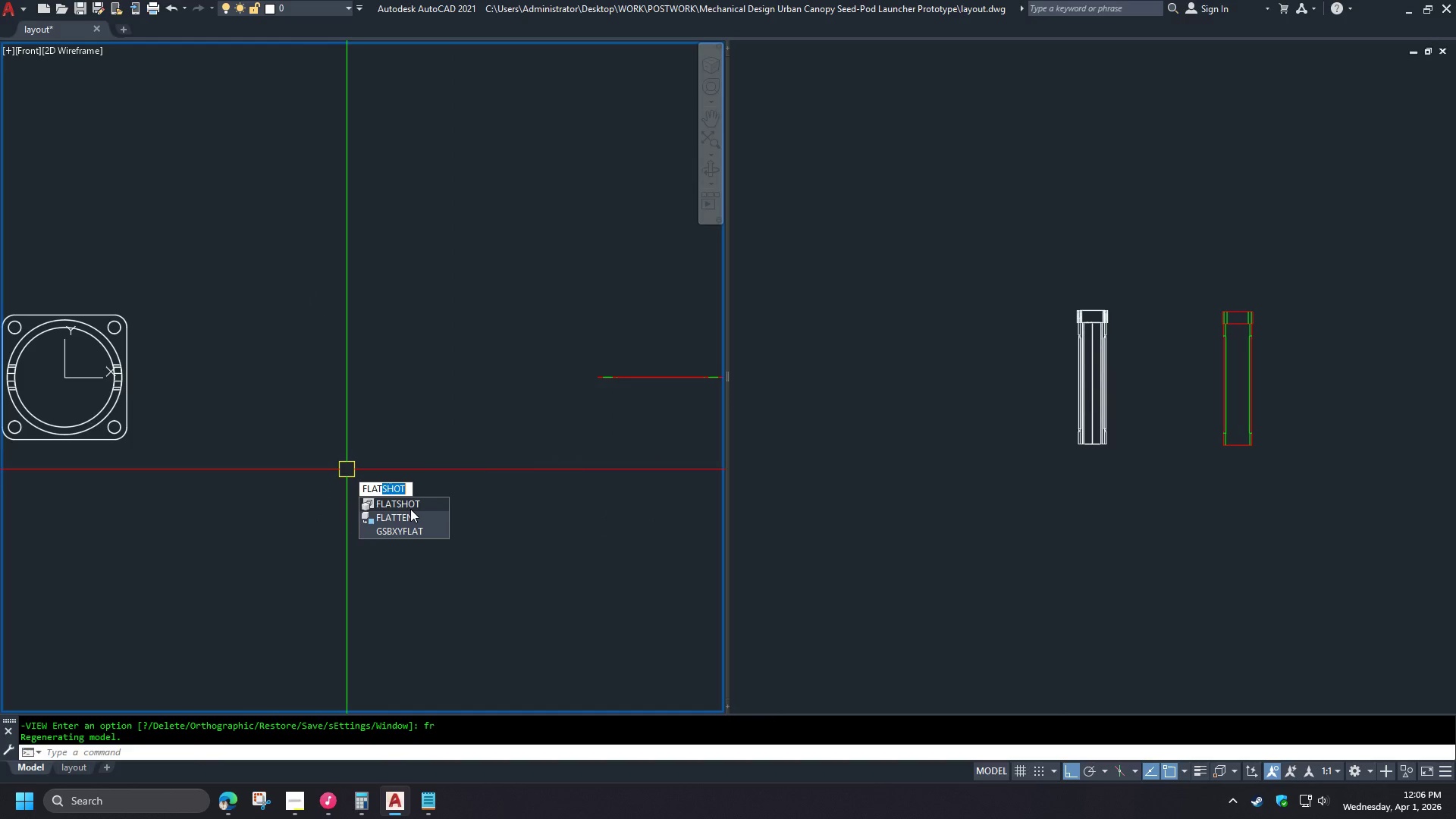 
key(Space)
 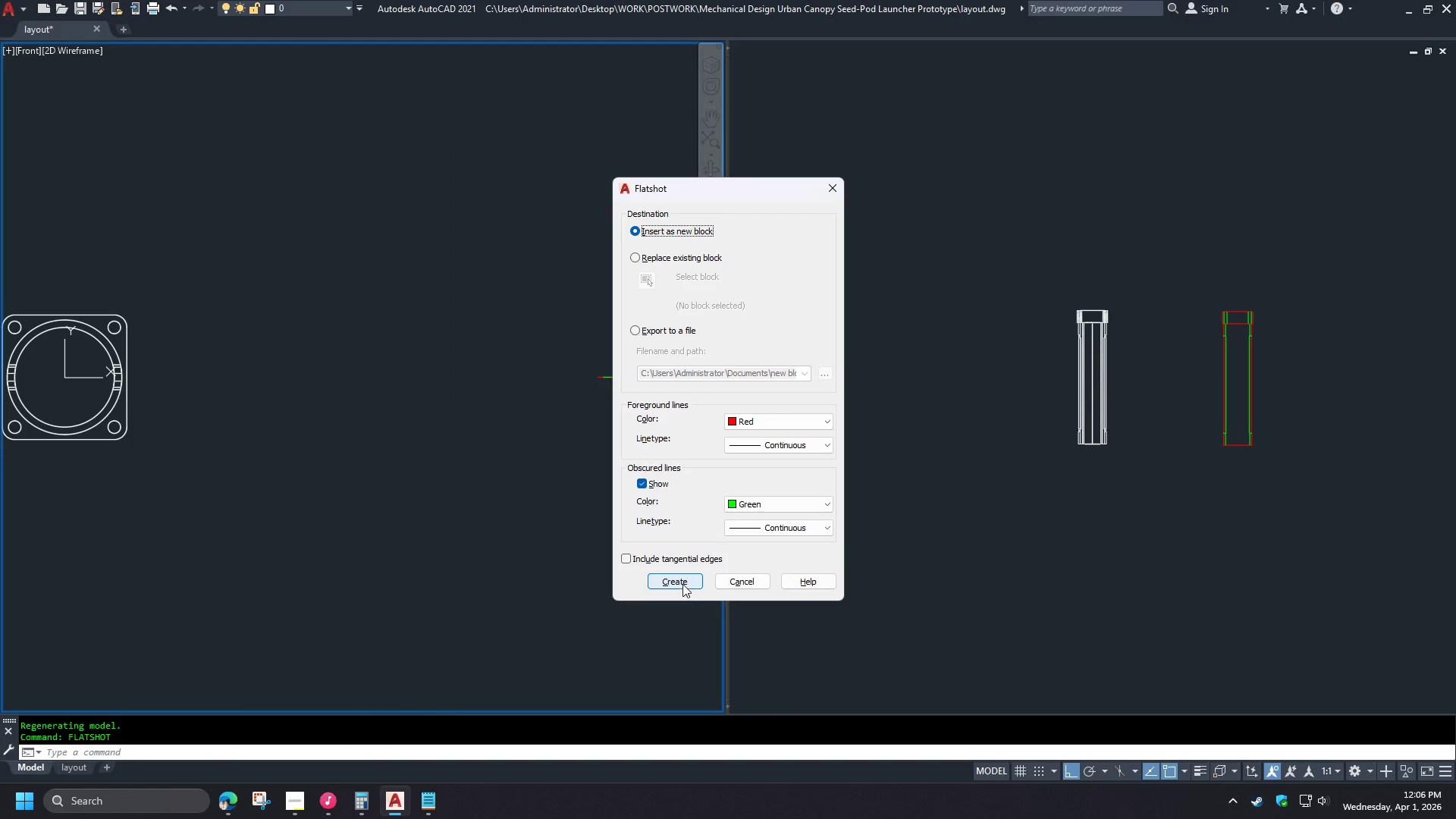 
left_click([680, 583])
 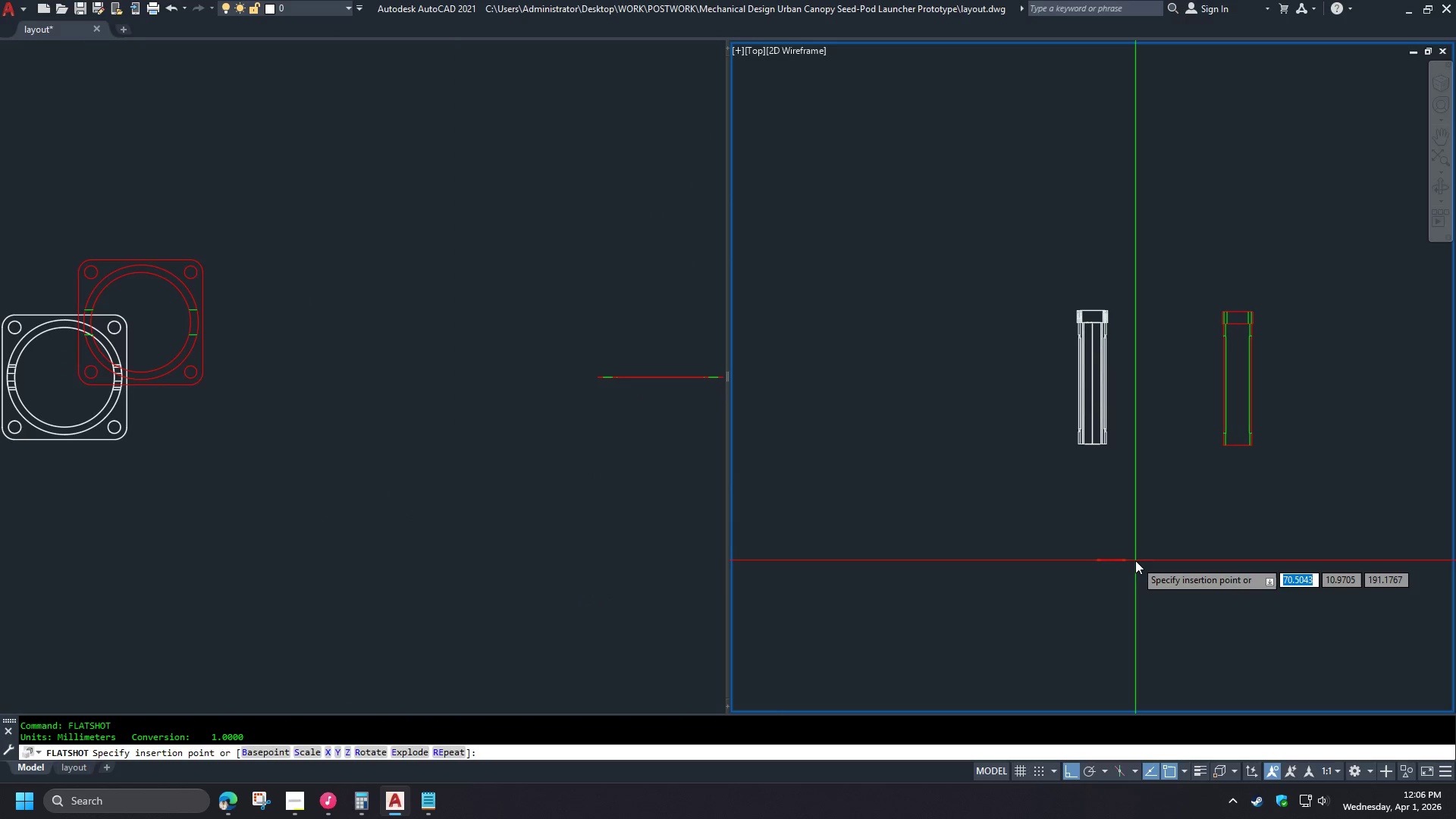 
scroll: coordinate [1021, 486], scroll_direction: down, amount: 11.0
 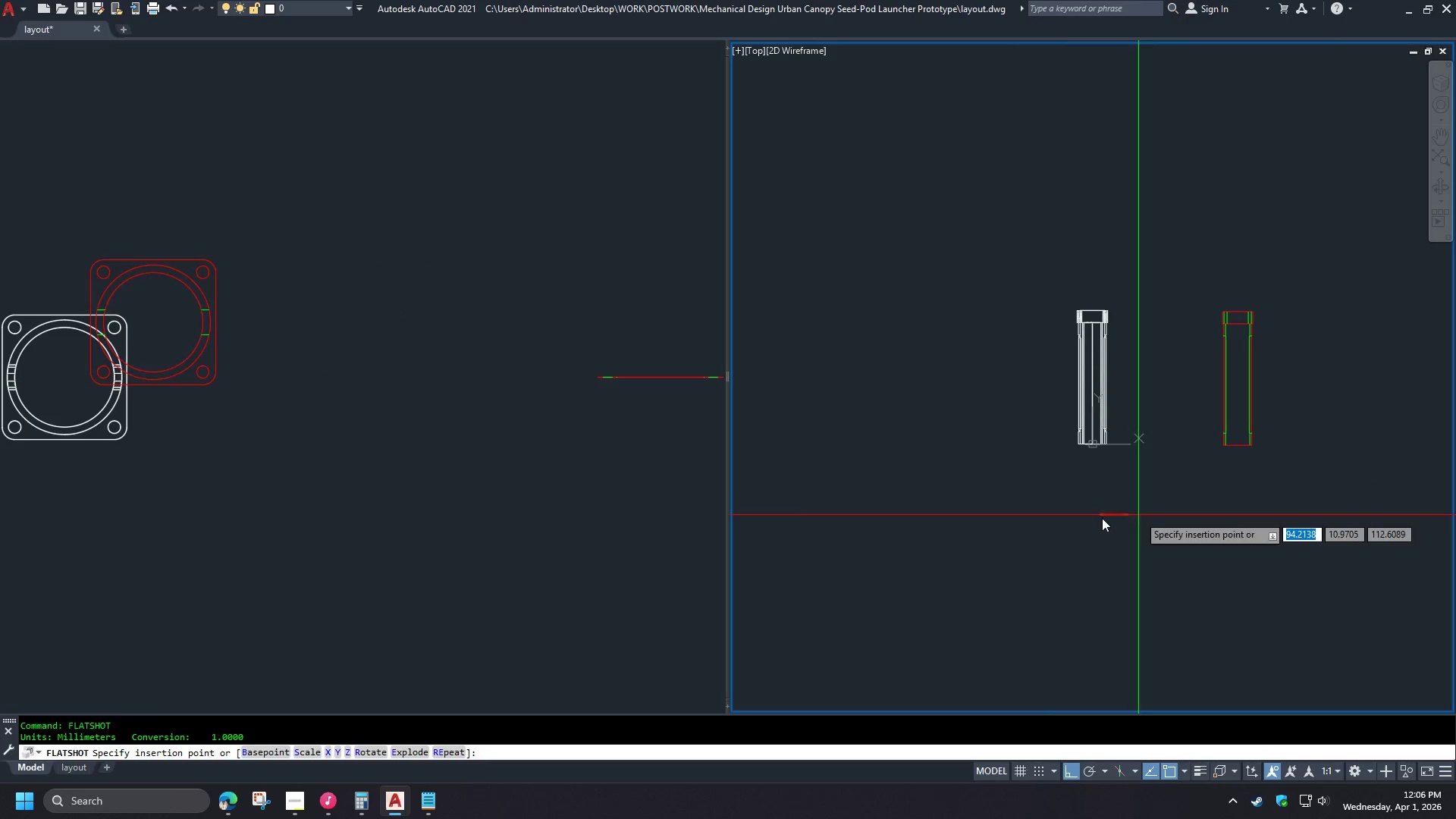 
left_click([548, 516])
 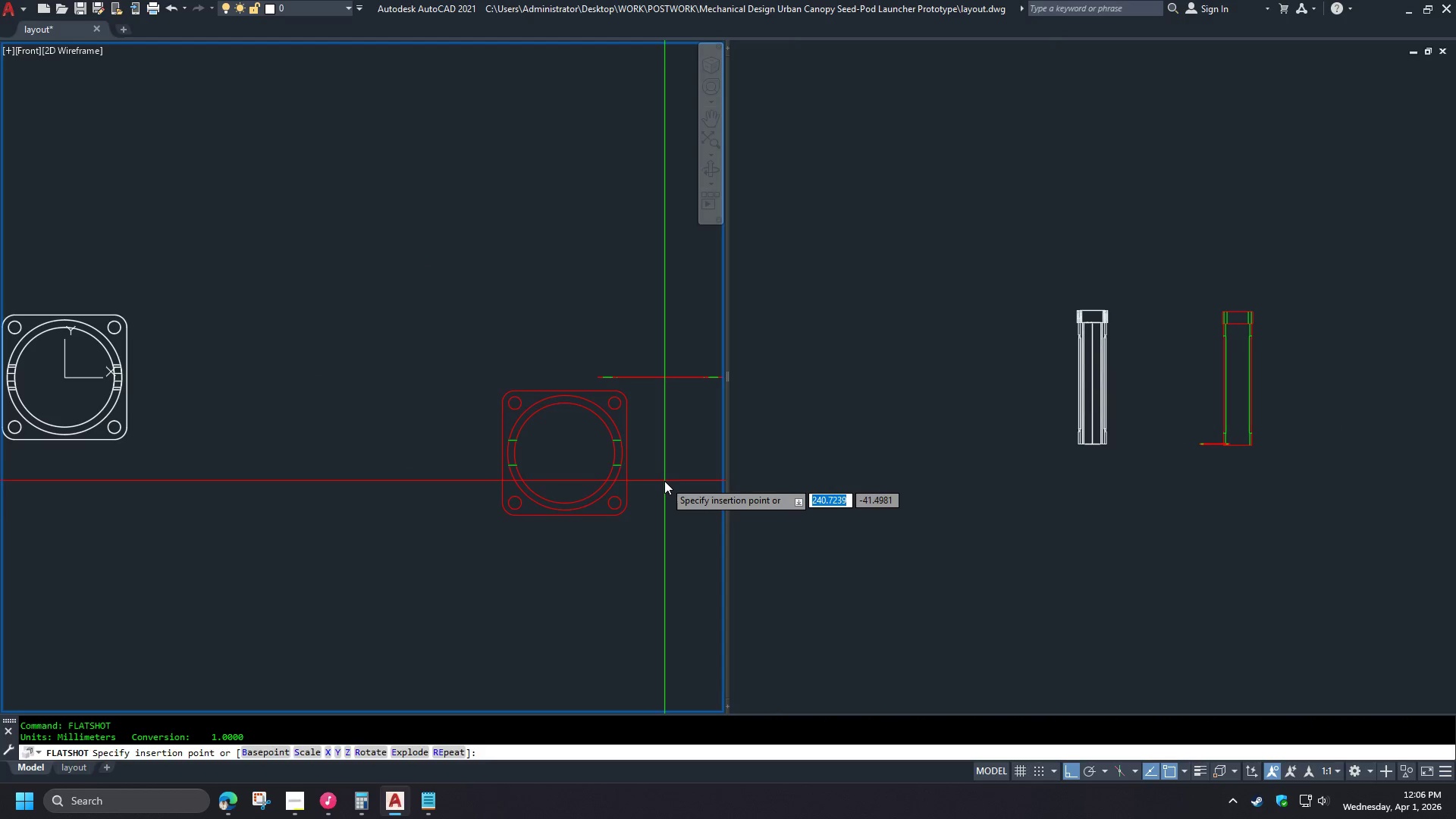 
left_click([903, 486])
 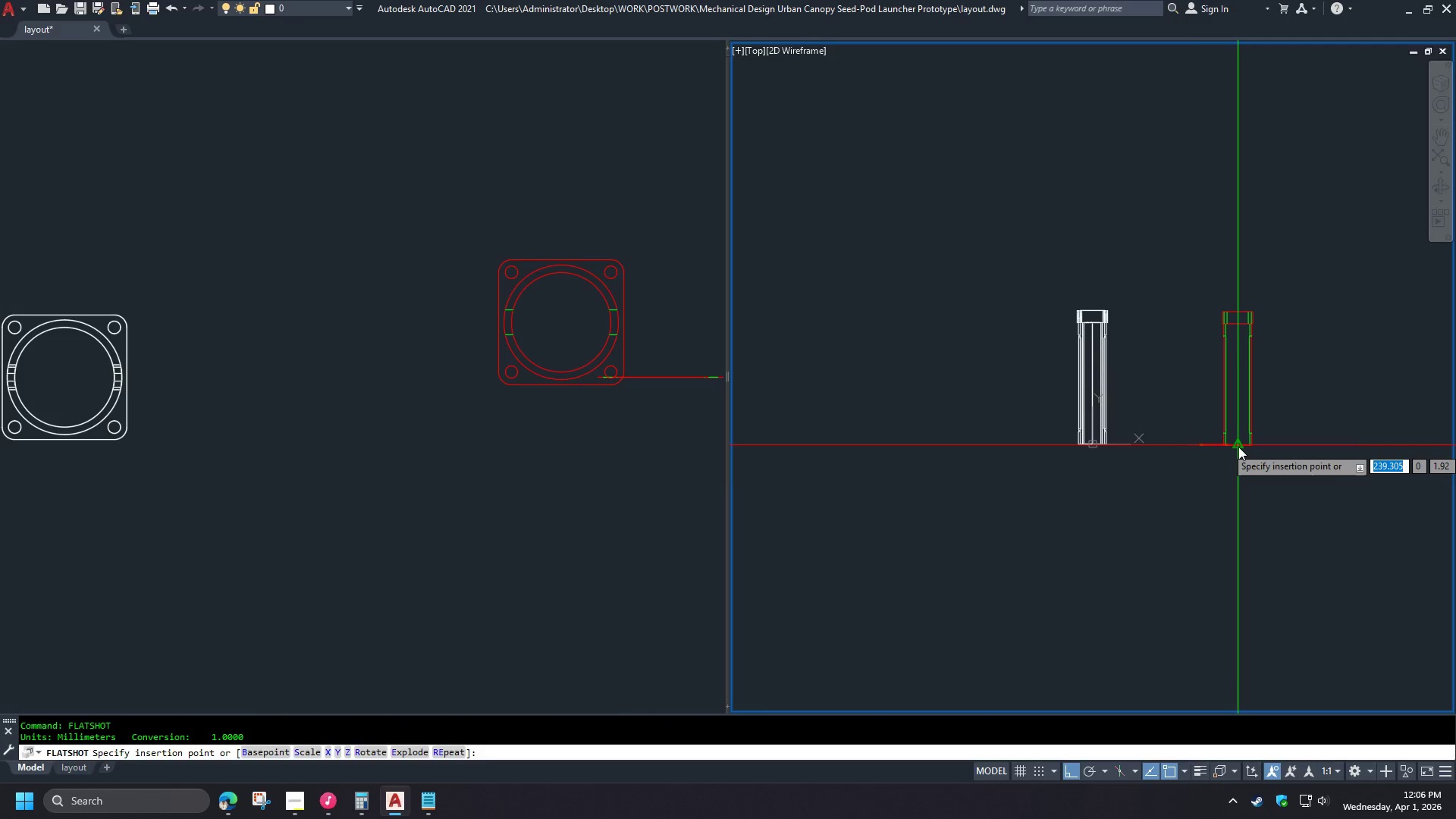 
left_click([425, 479])
 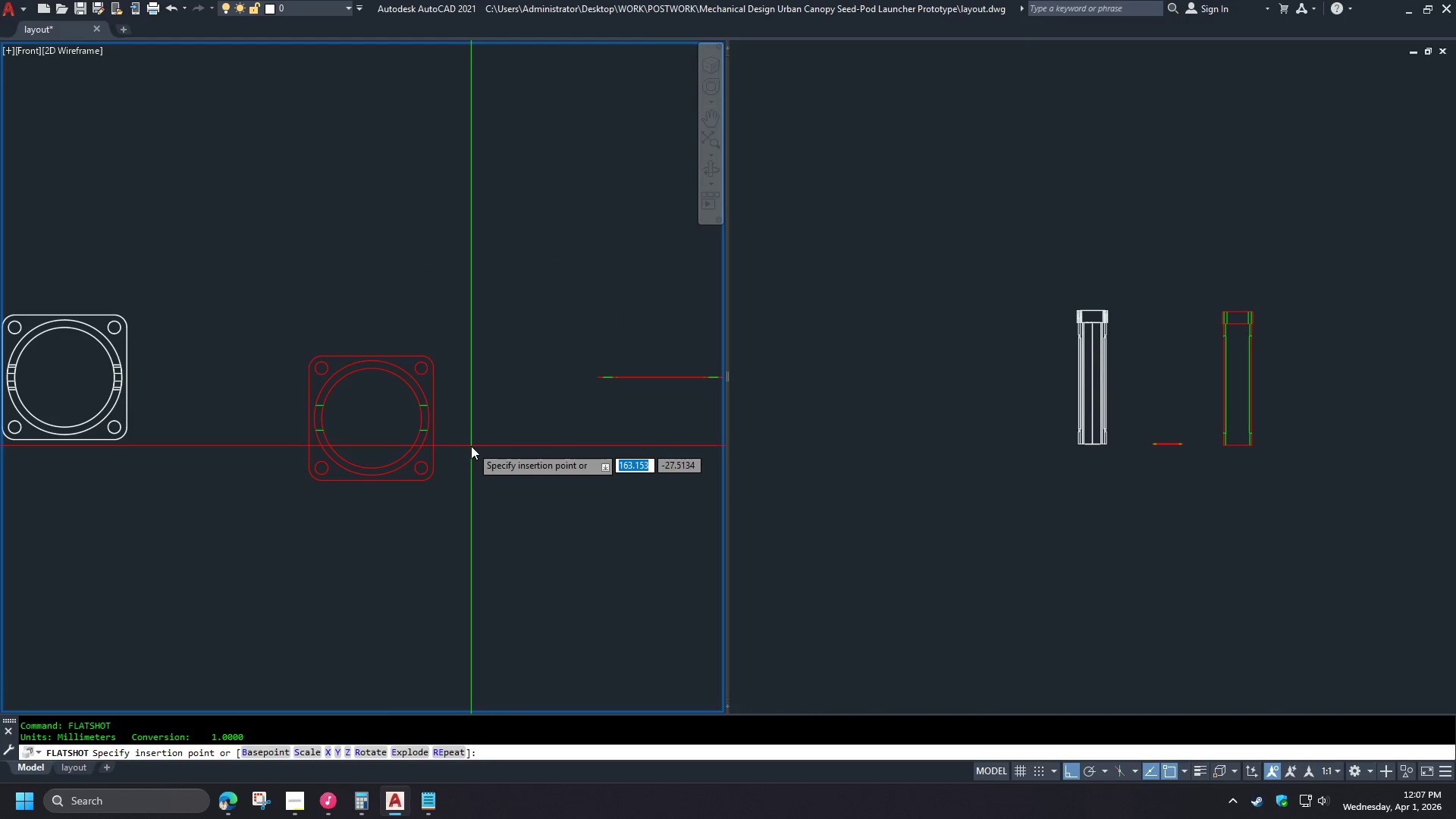 
left_click([464, 444])
 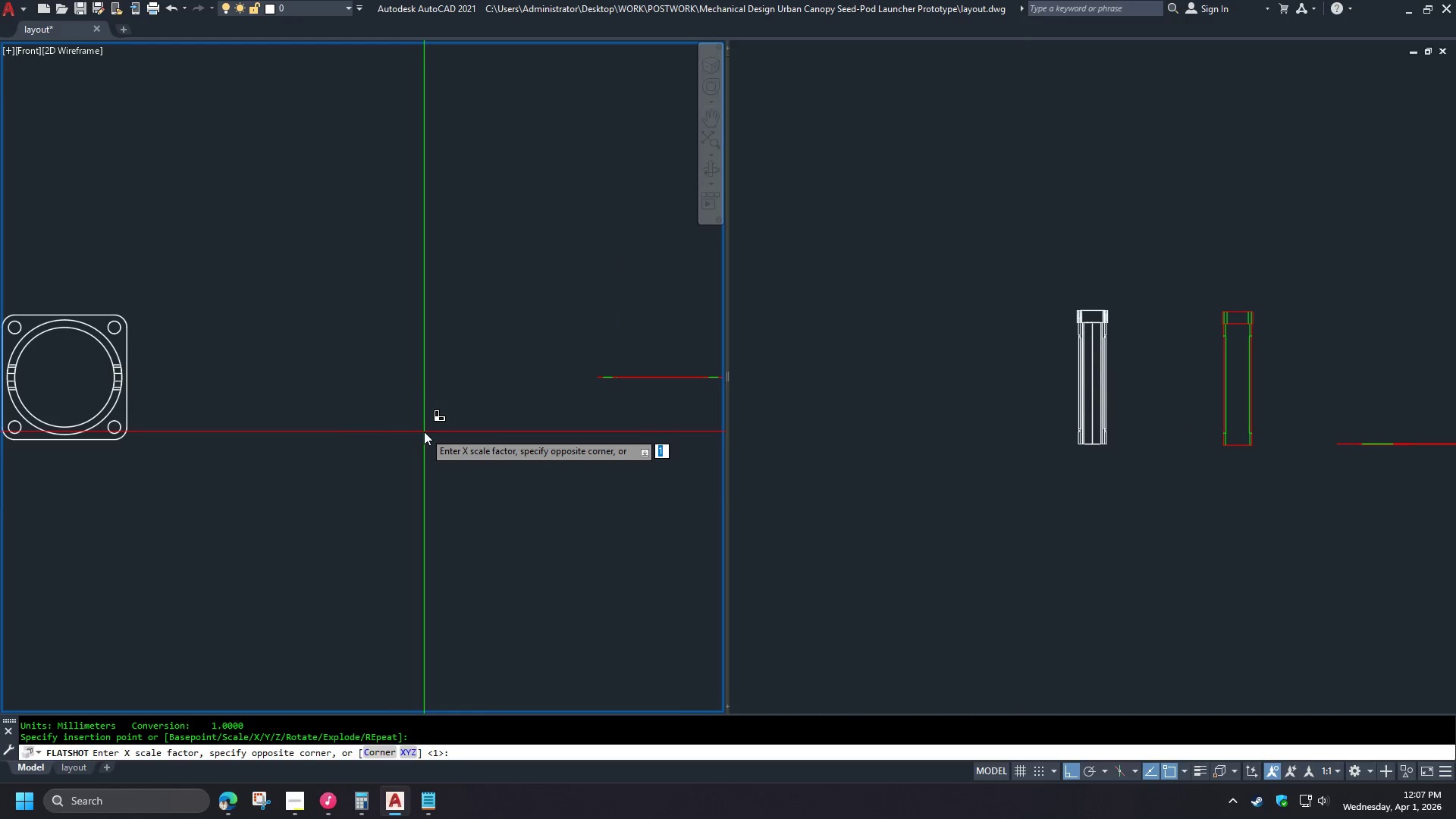 
key(NumpadEnter)
 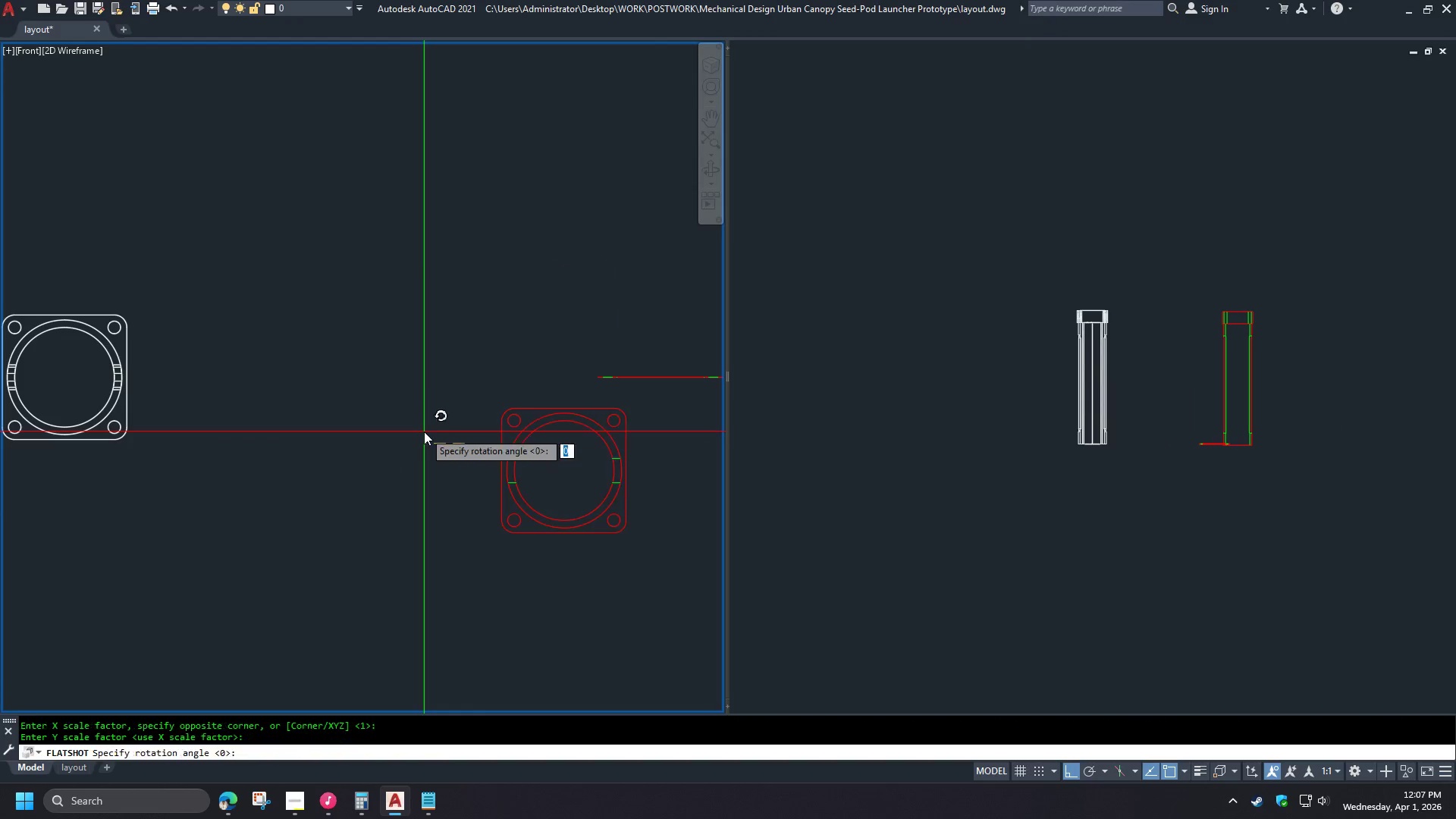 
key(NumpadEnter)
 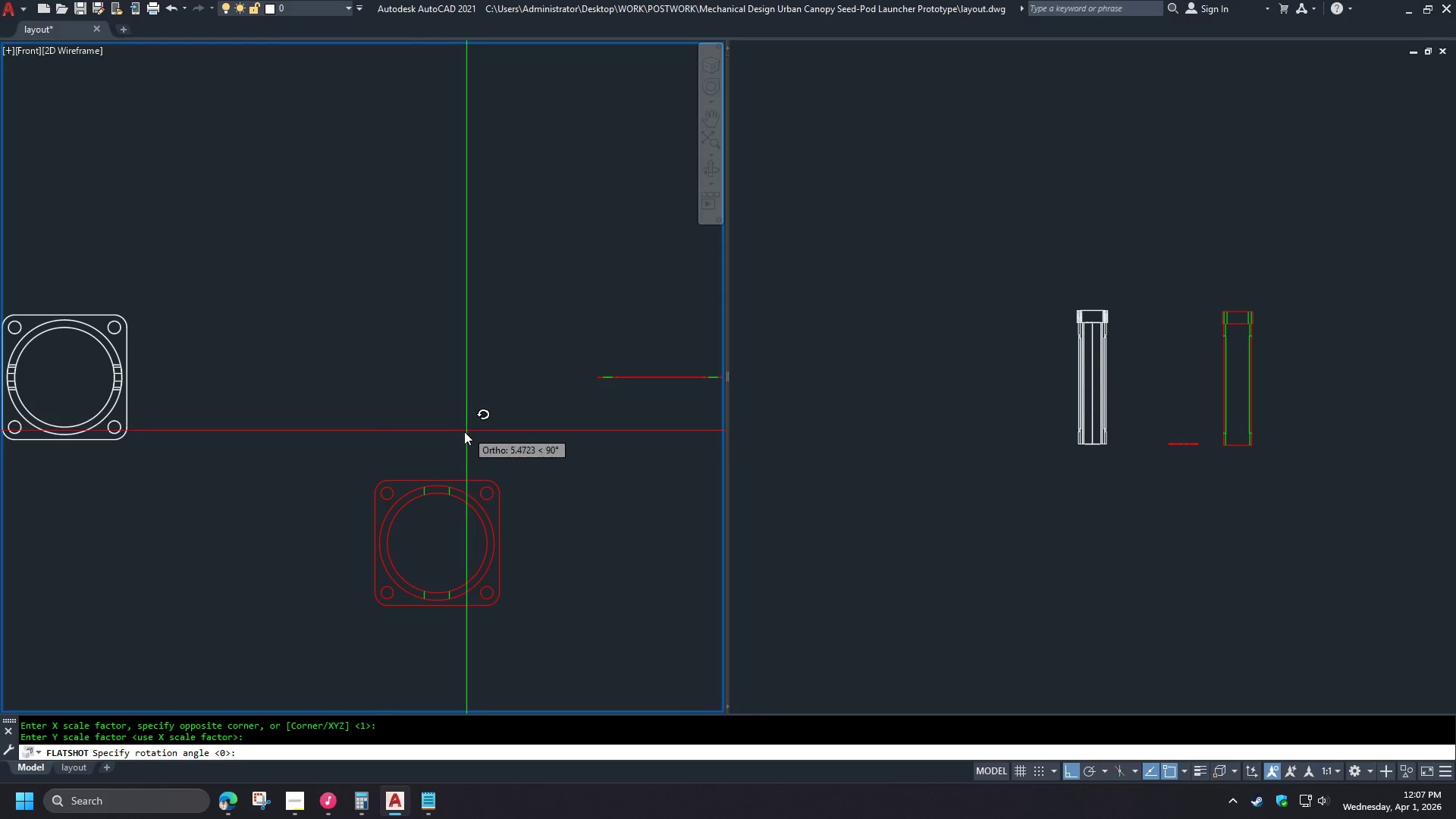 
key(NumpadEnter)
 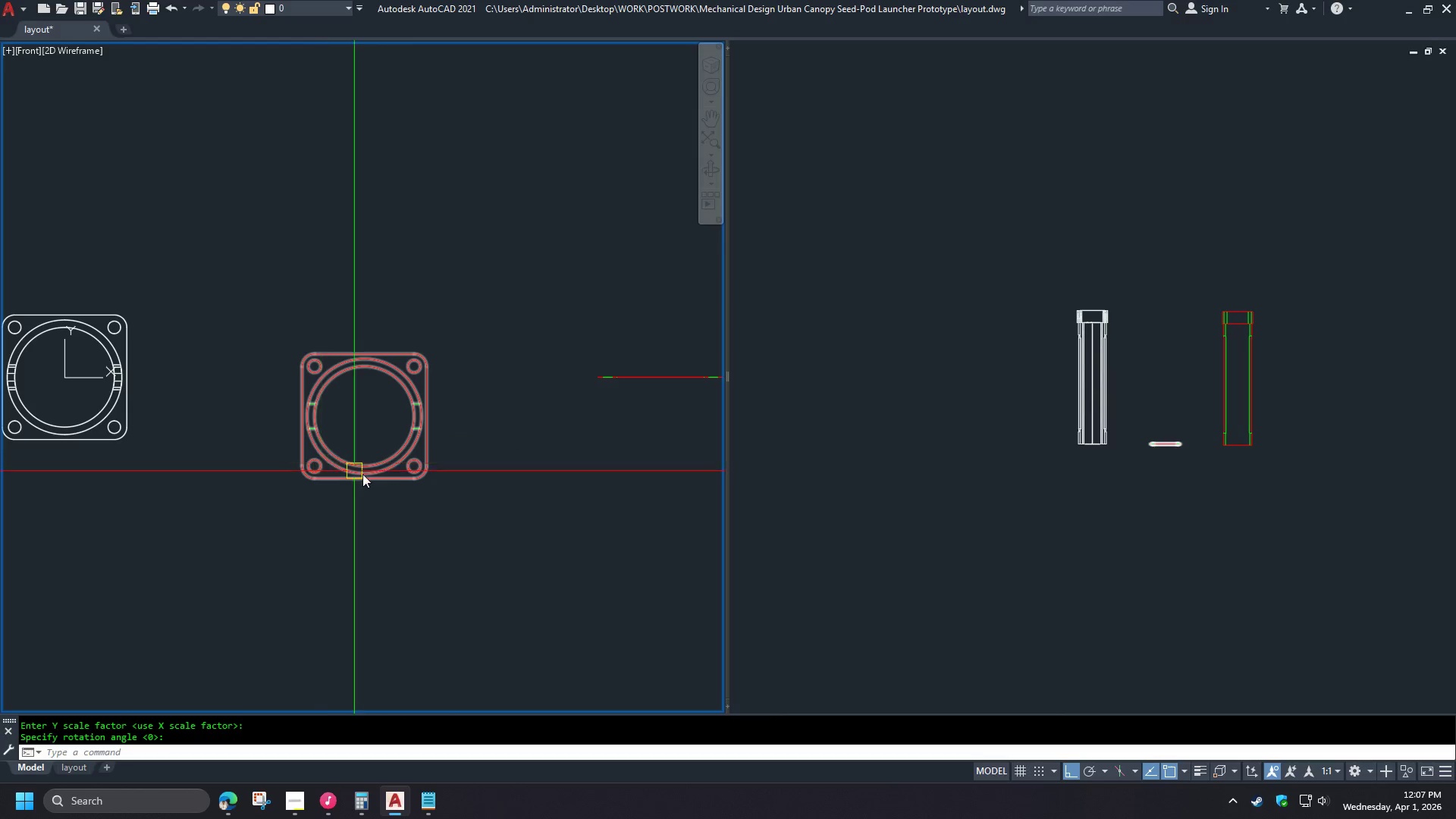 
left_click([392, 480])
 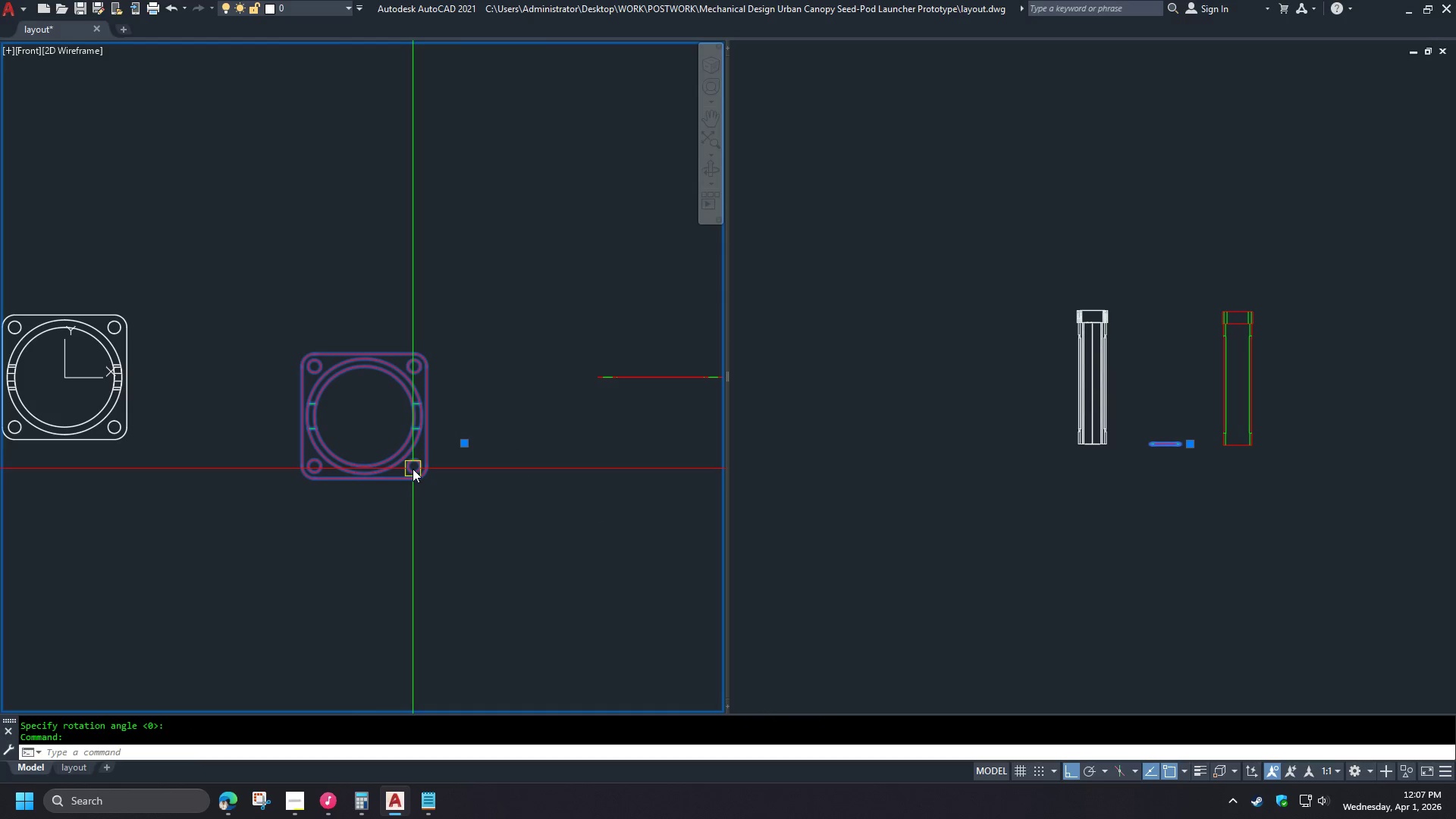 
key(Control+X)
 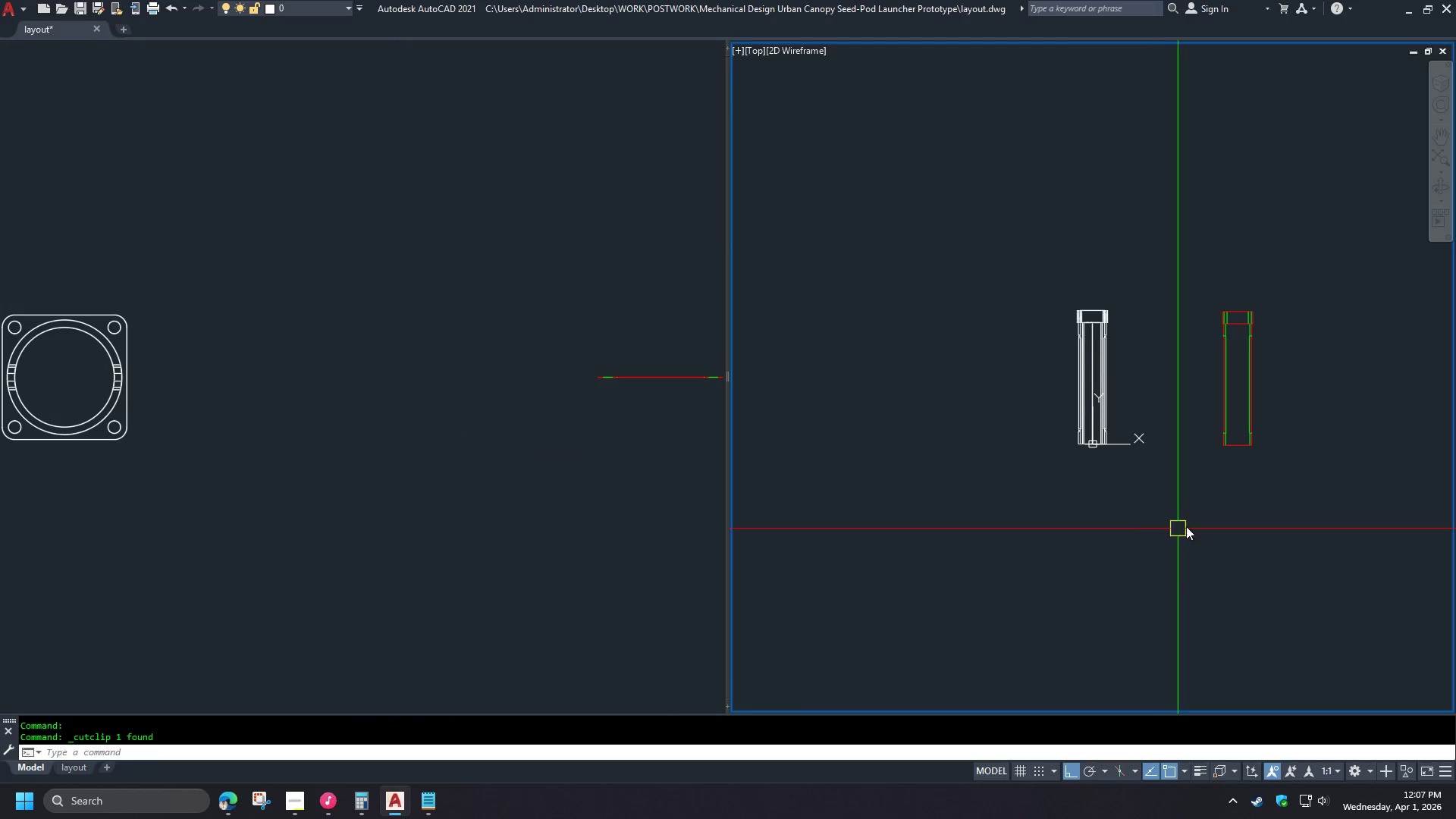 
key(Control+V)
 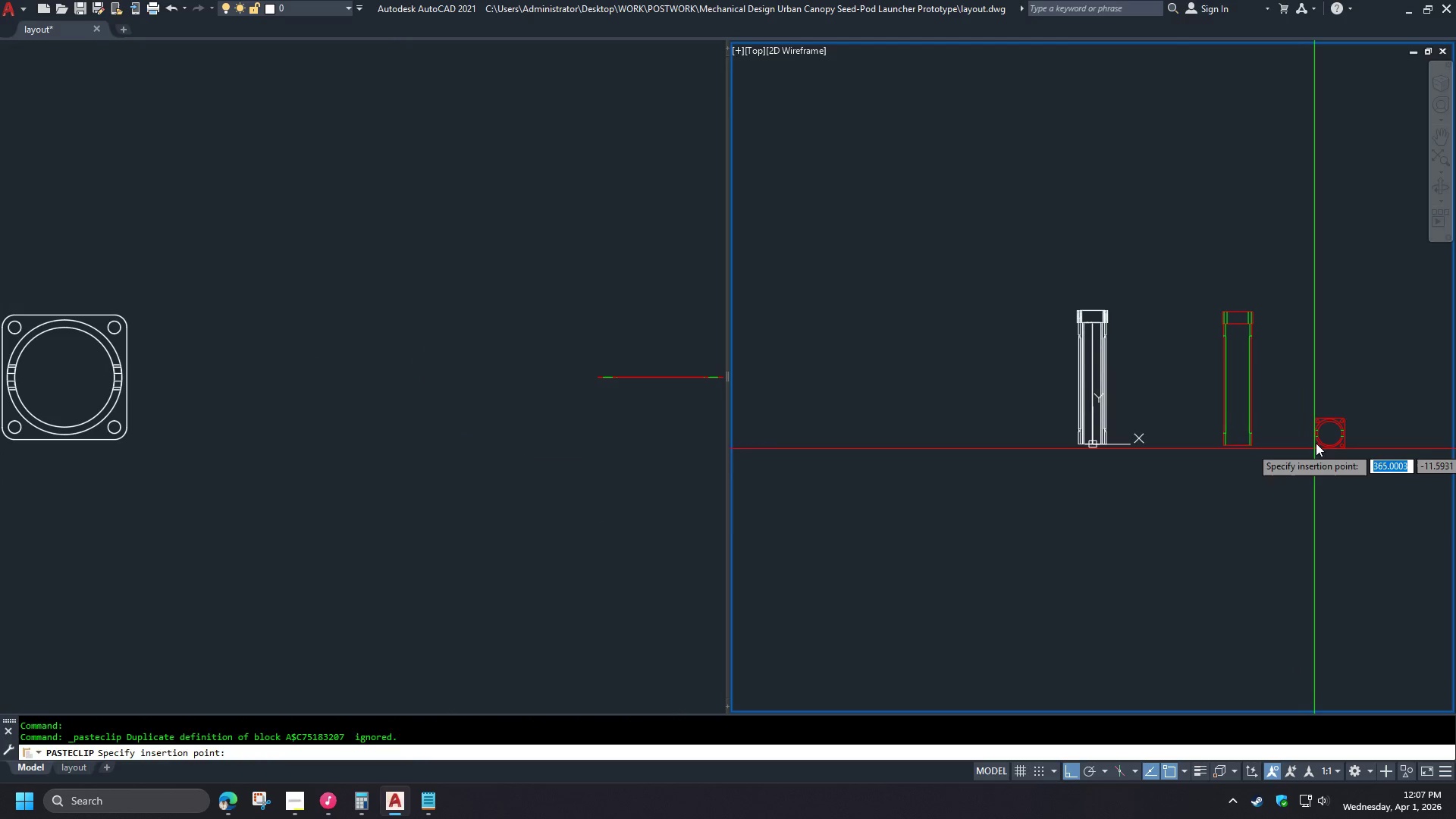 
left_click([1316, 438])
 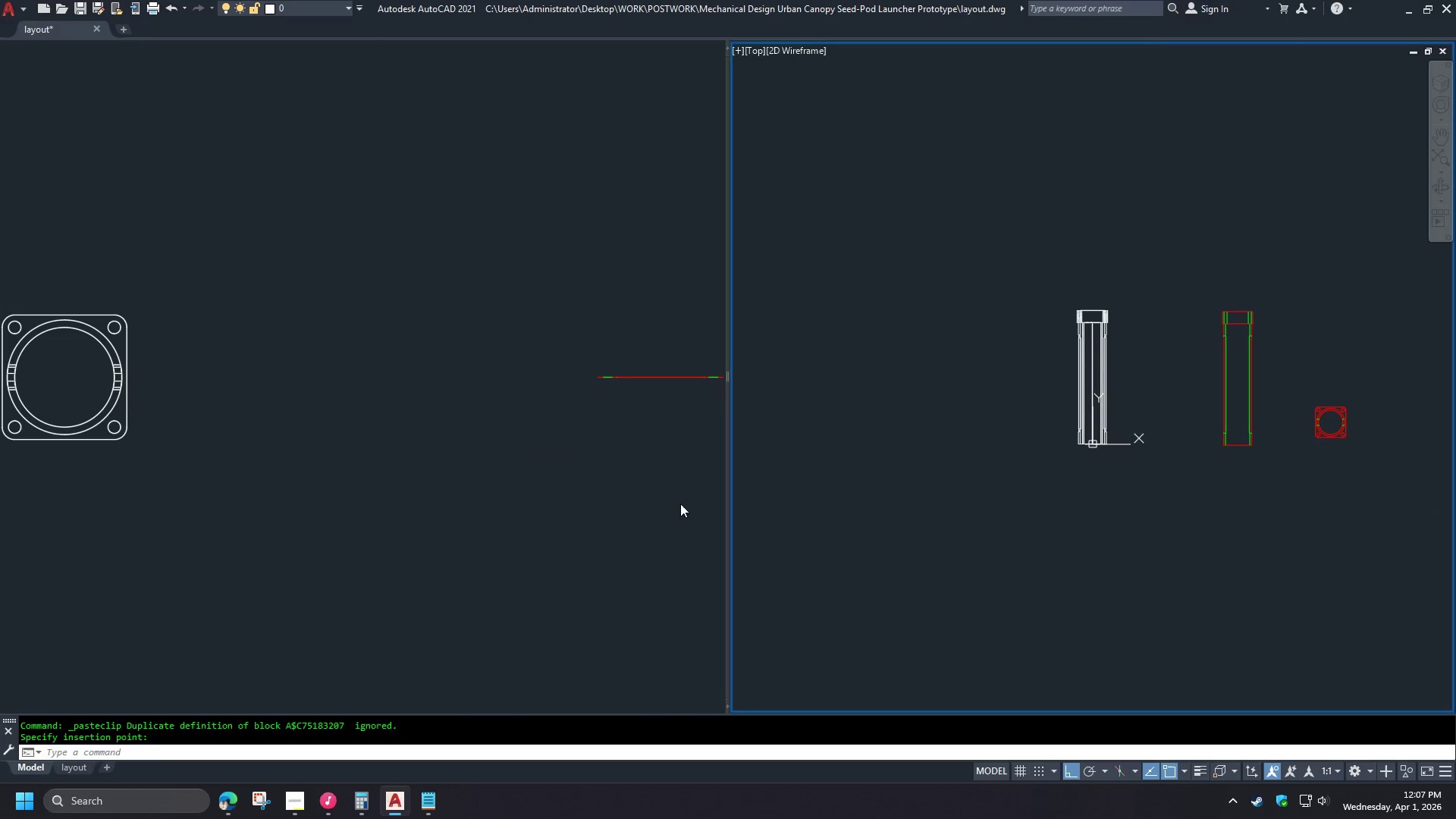 
left_click([469, 491])
 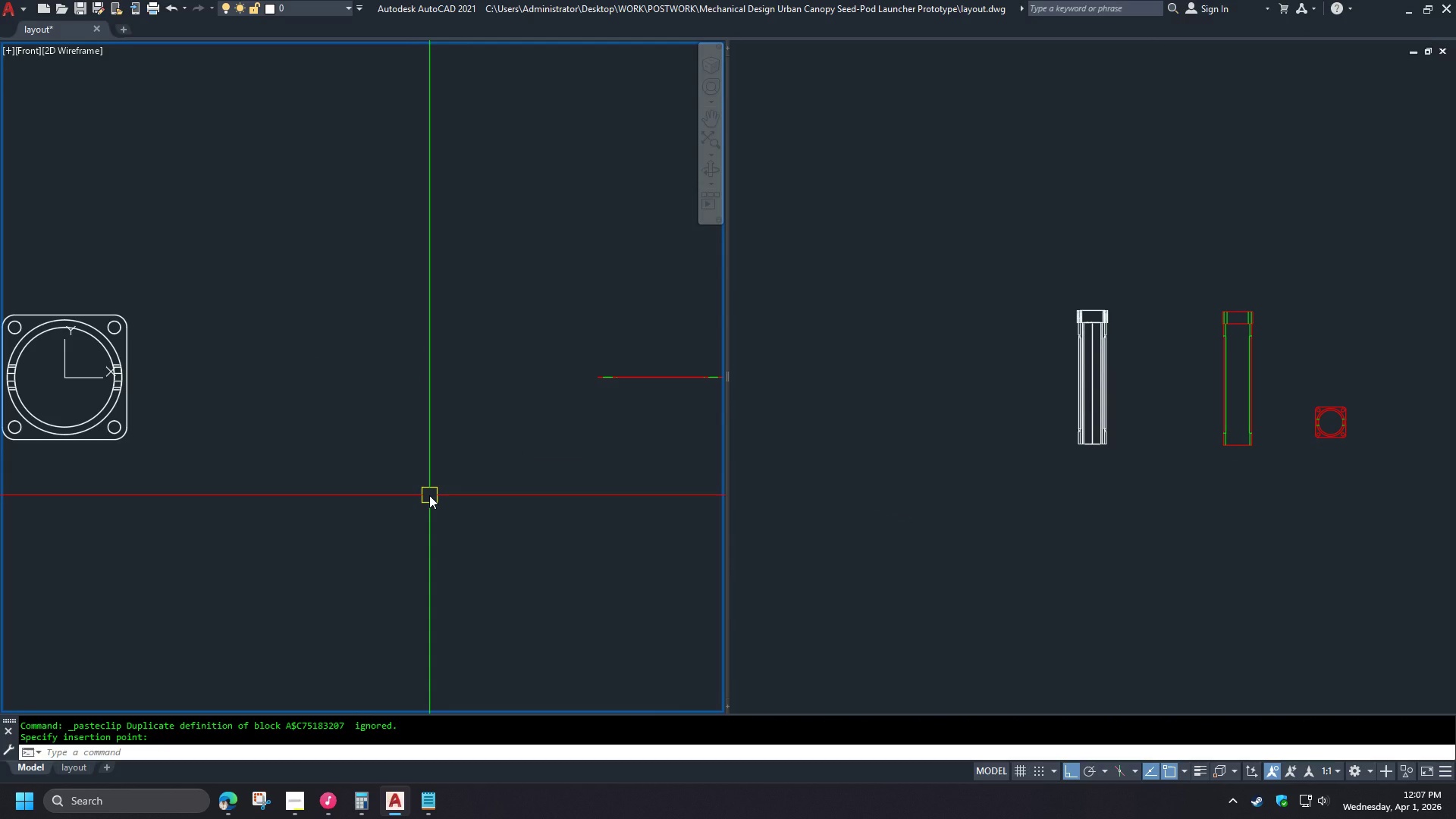 
key(Control+Minus)
 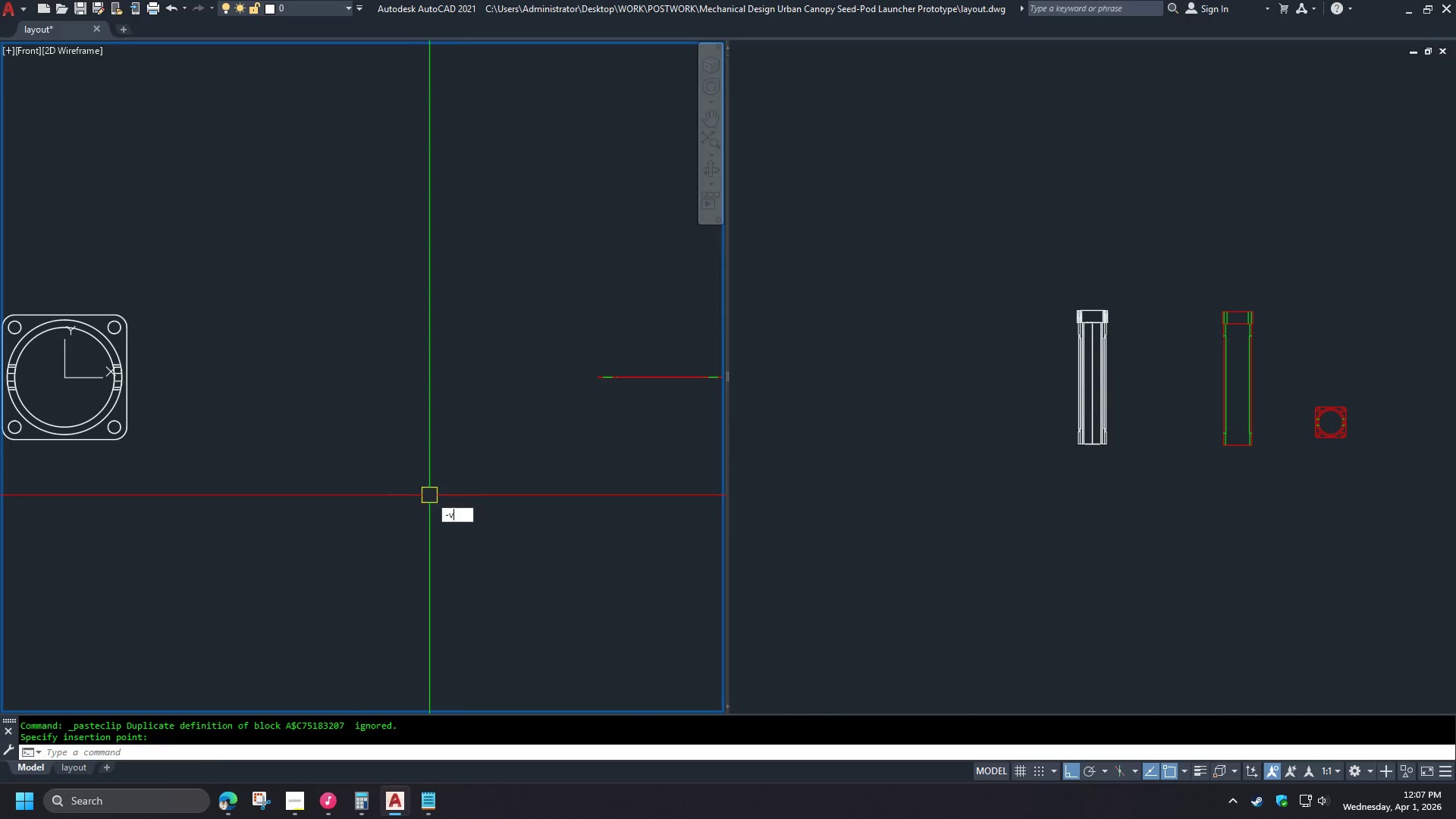 
key(Control+V)
 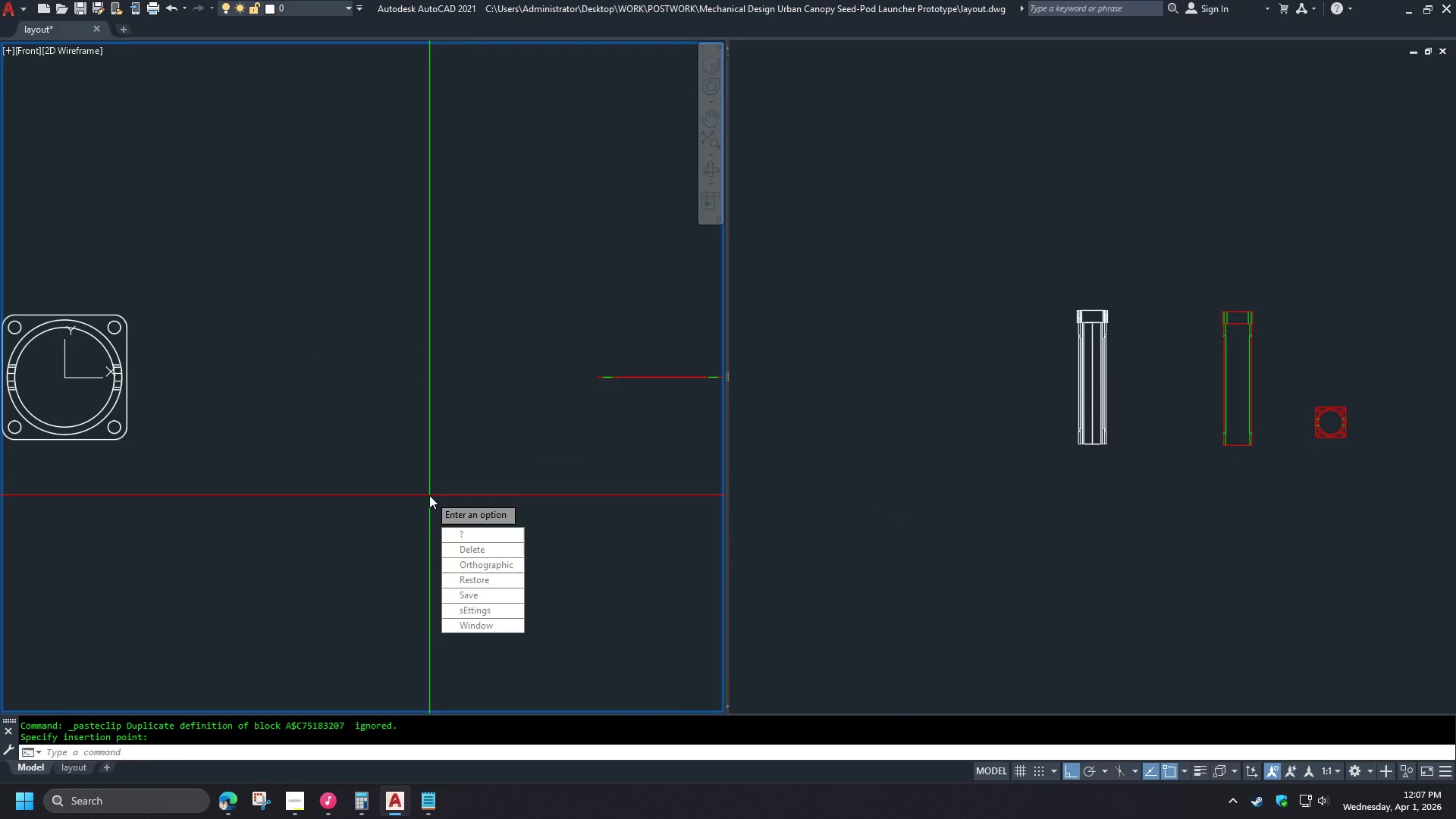 
key(Control+Space)
 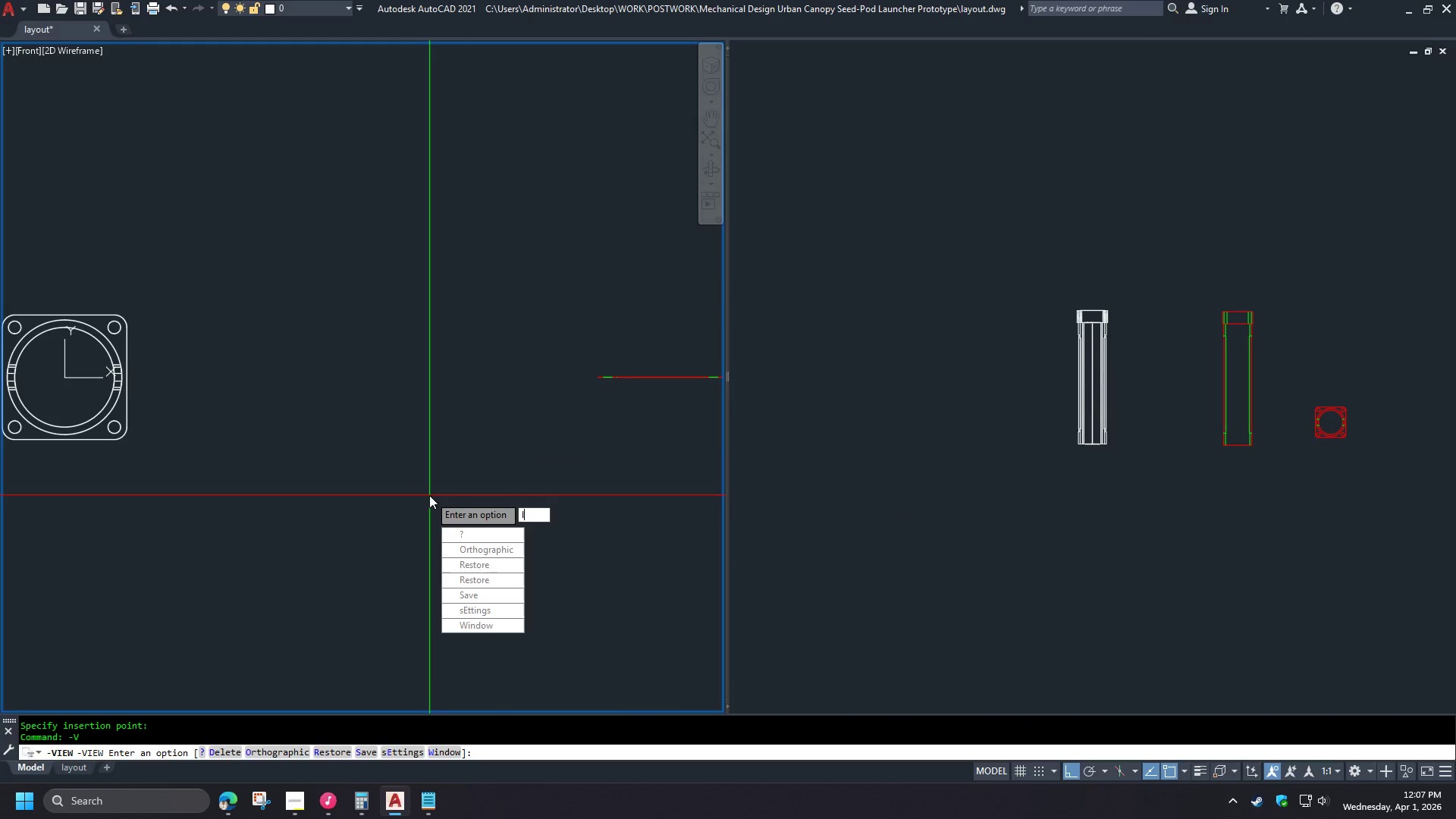 
type(le )
 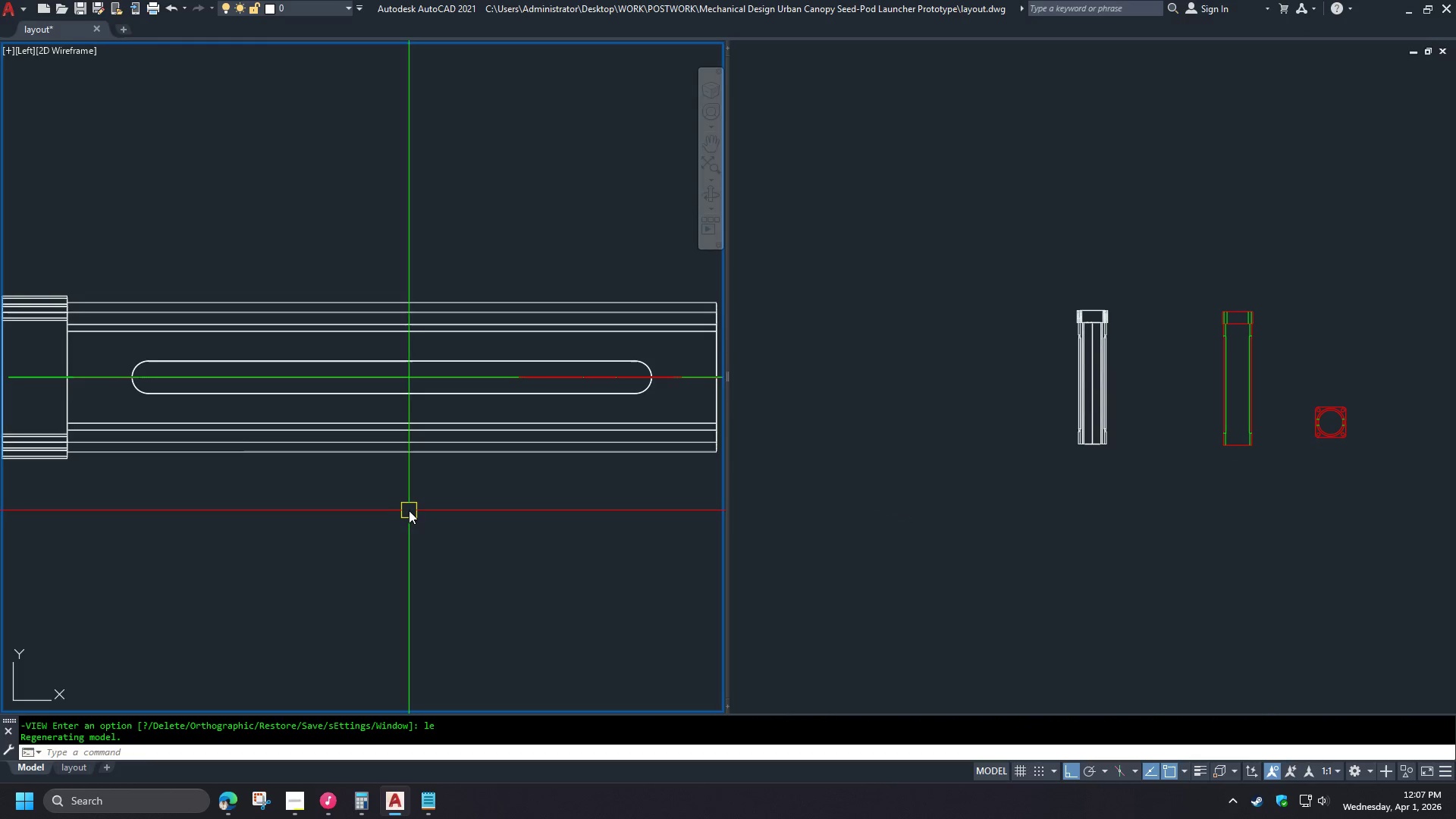 
scroll: coordinate [409, 505], scroll_direction: down, amount: 2.0
 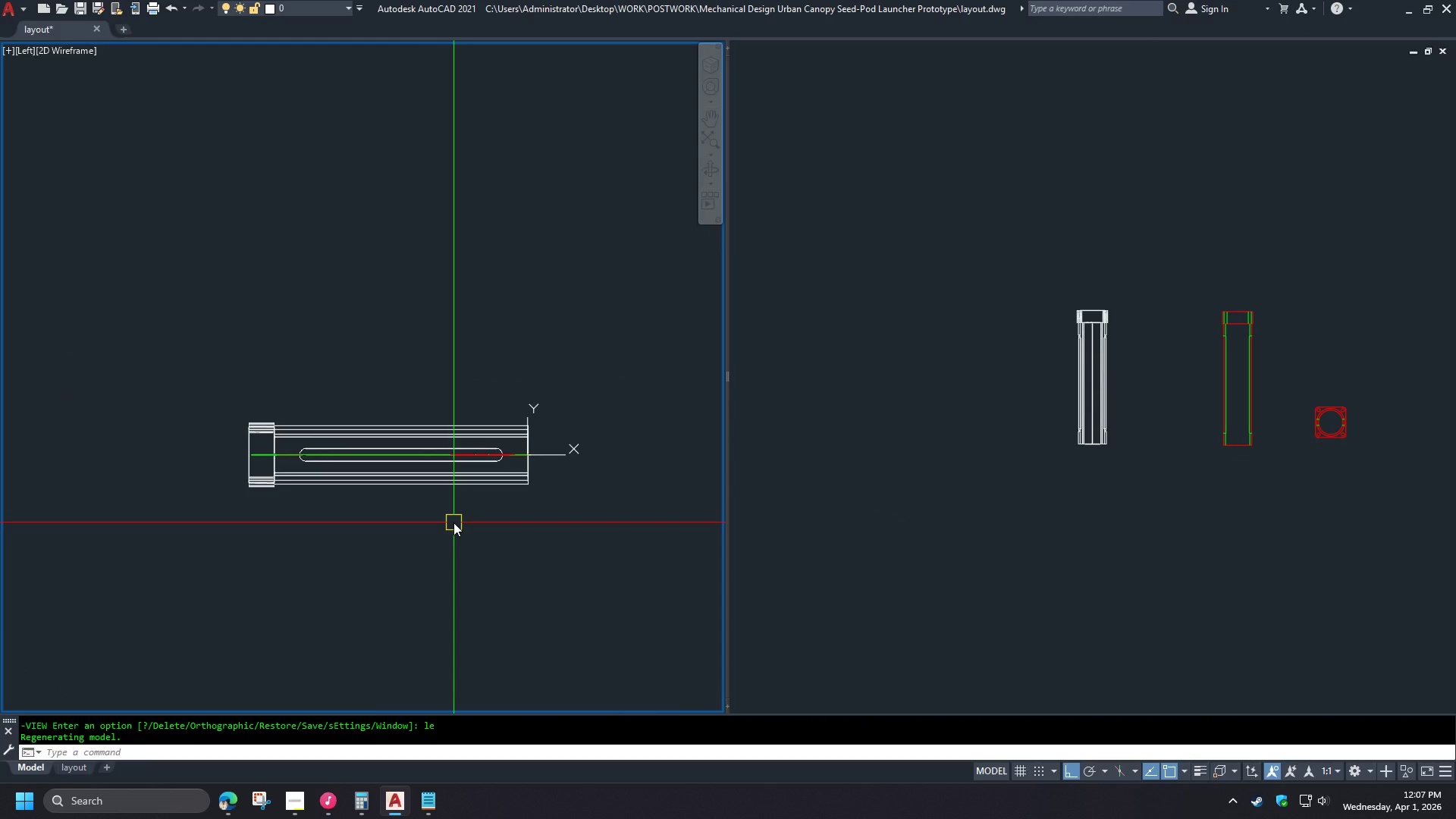 
type(flat )
 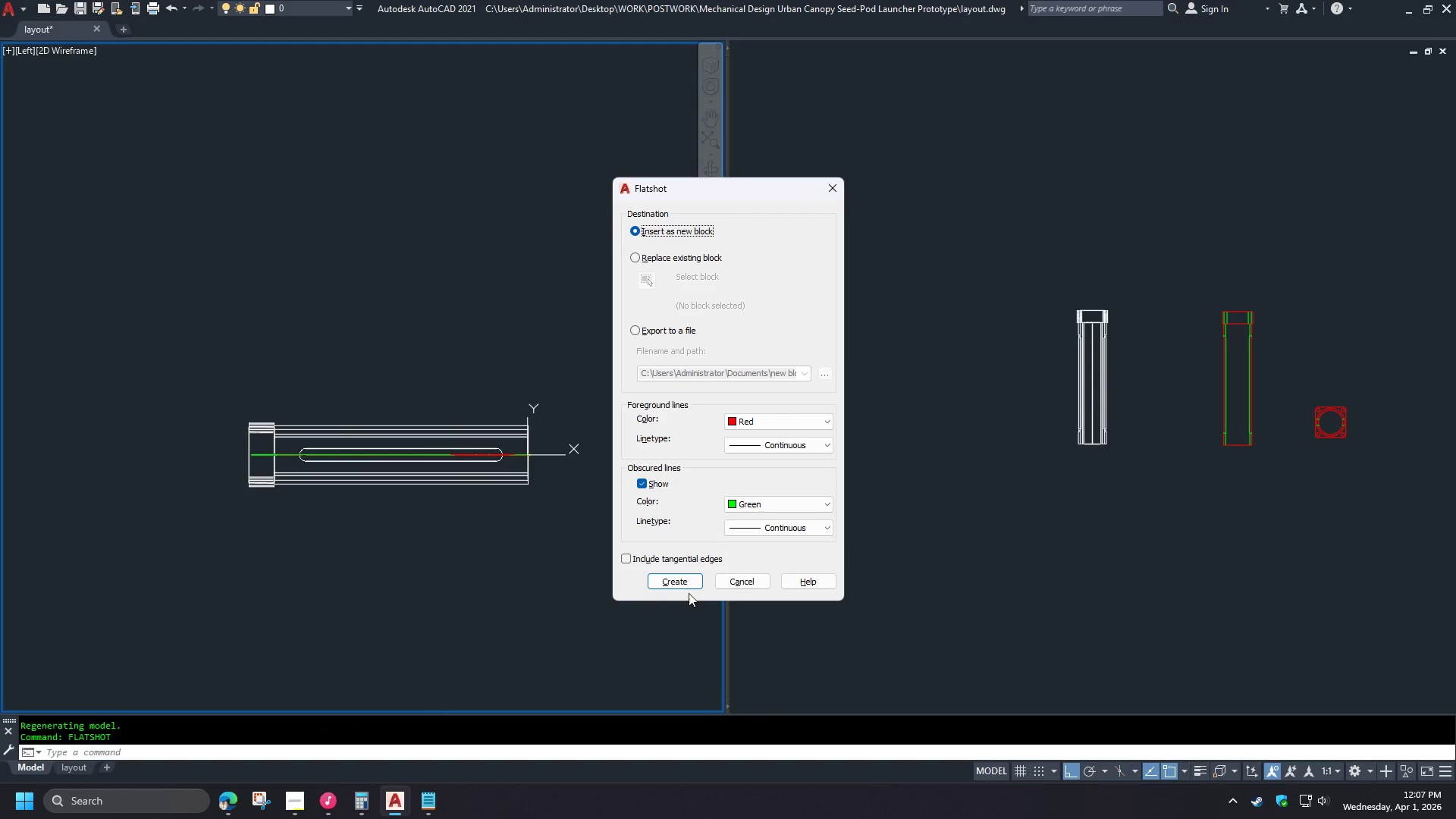 
left_click([679, 587])
 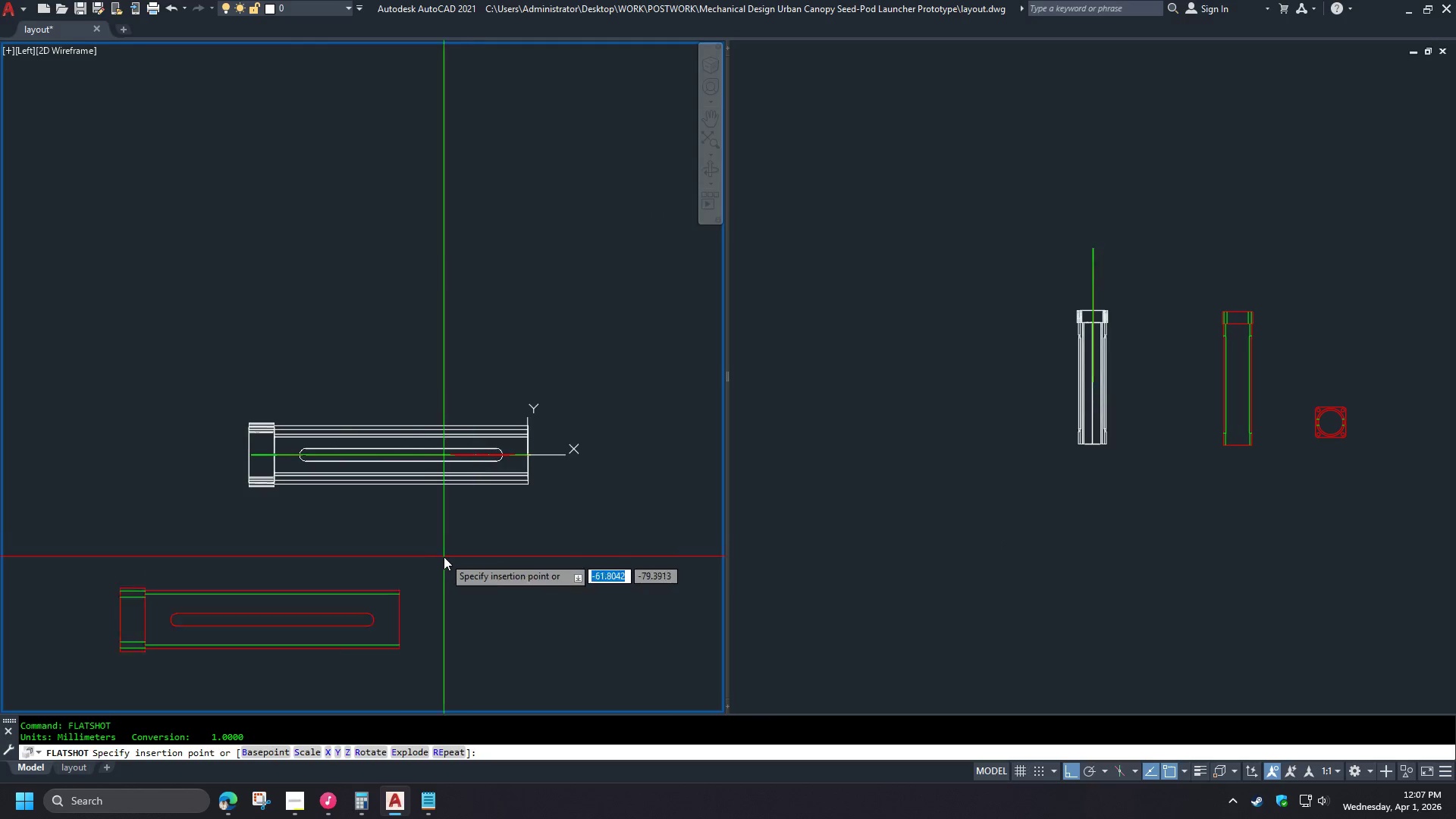 
left_click([528, 548])
 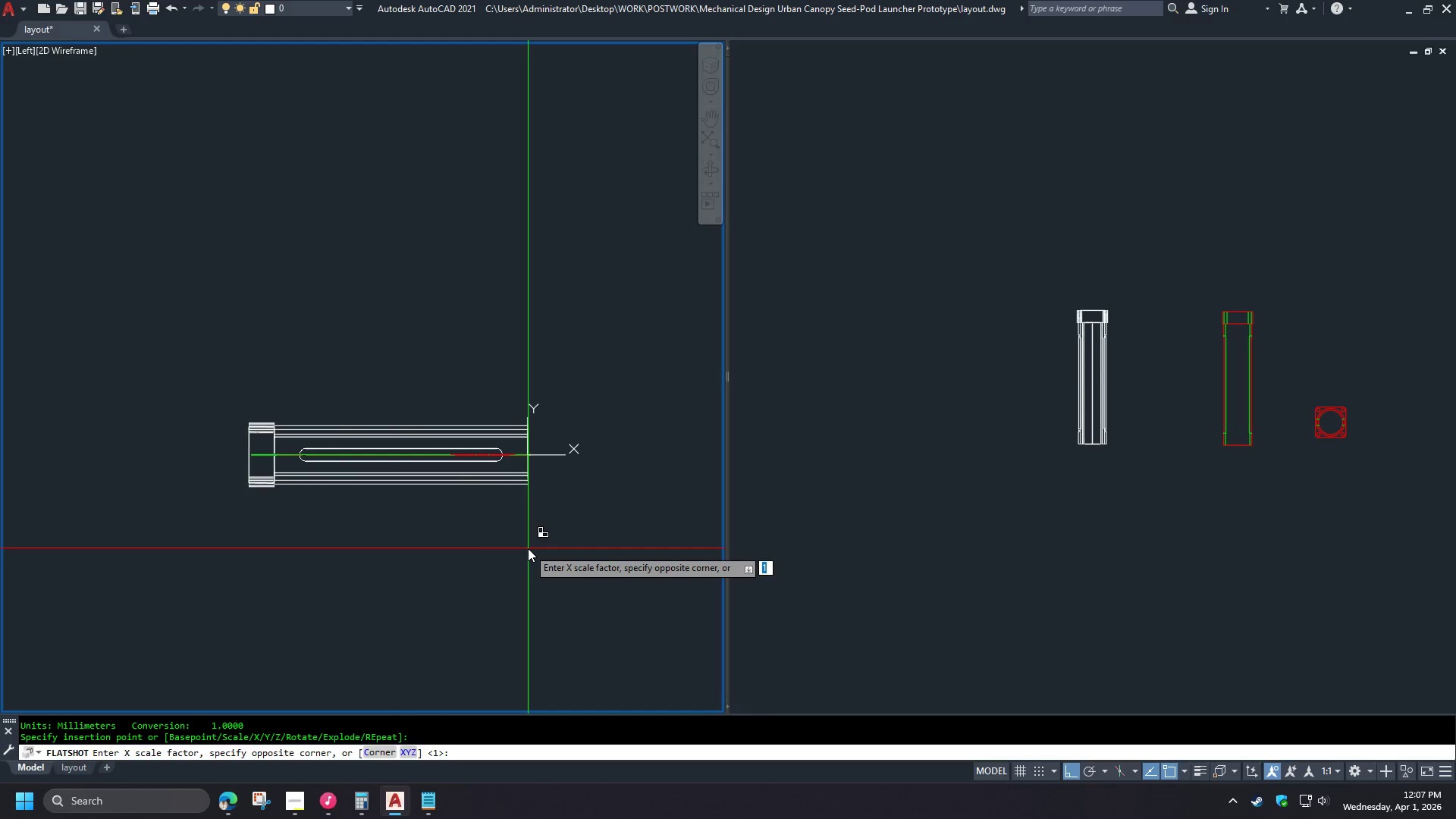 
key(NumpadEnter)
 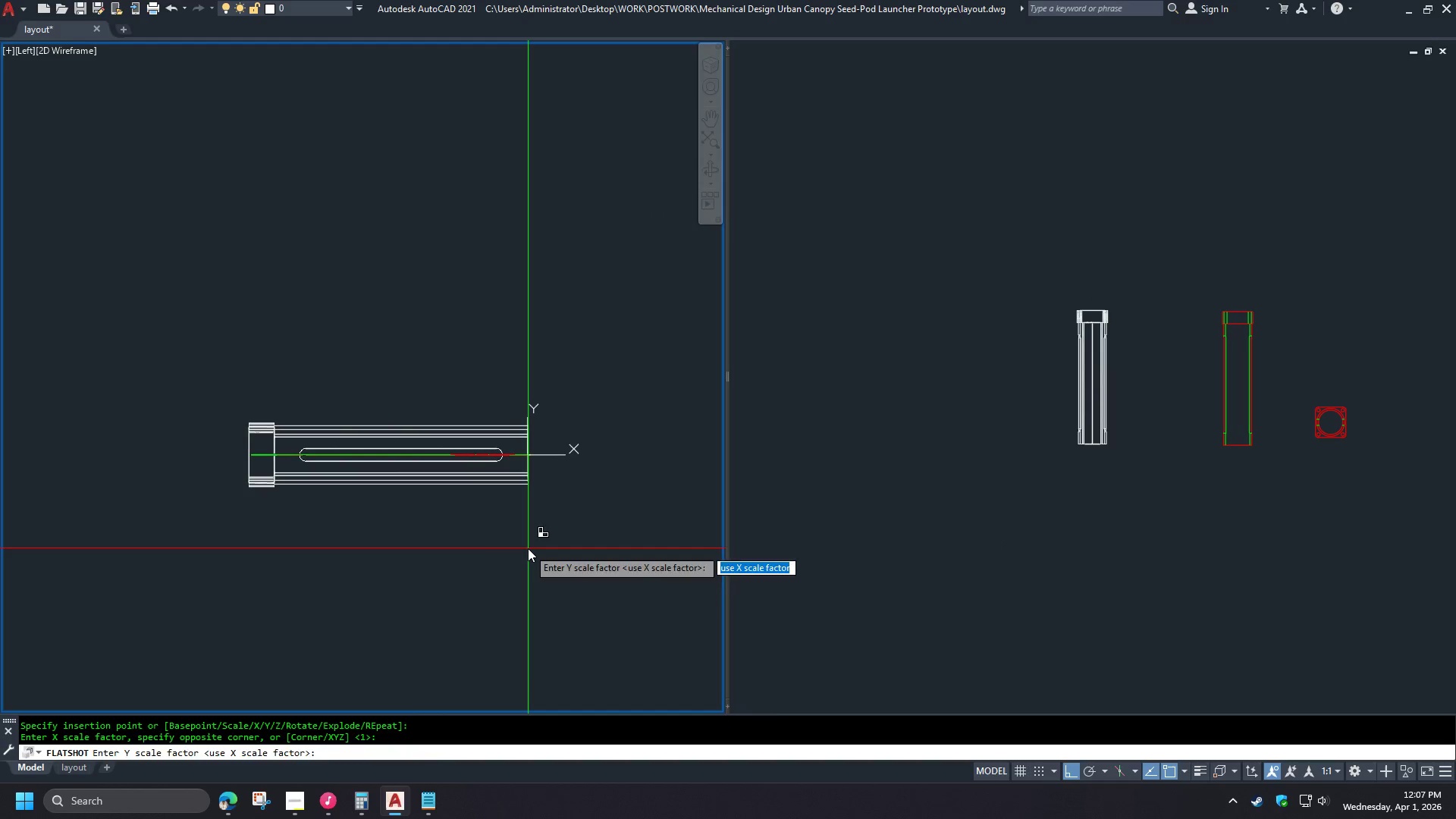 
key(NumpadEnter)
 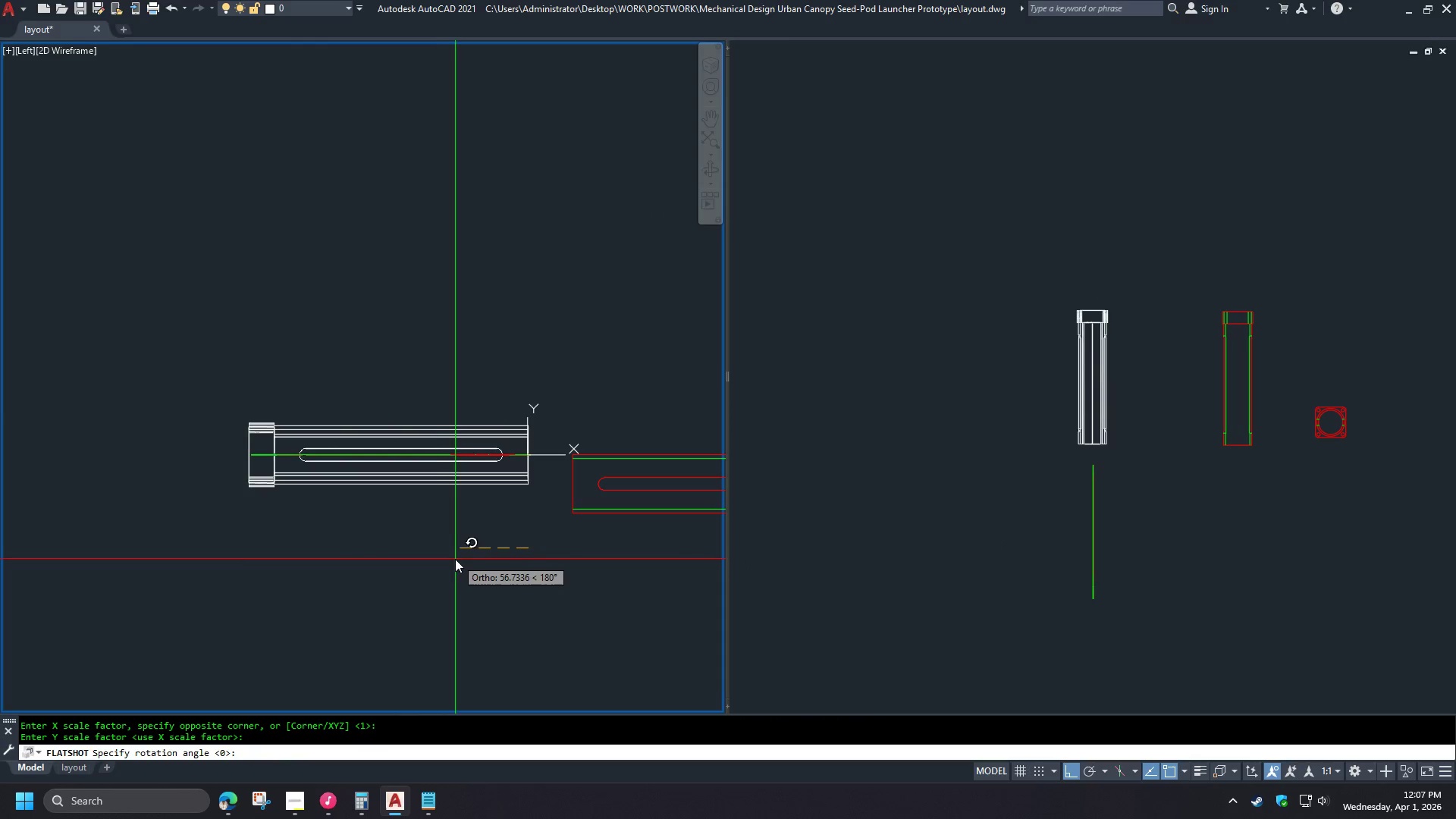 
key(NumpadEnter)
 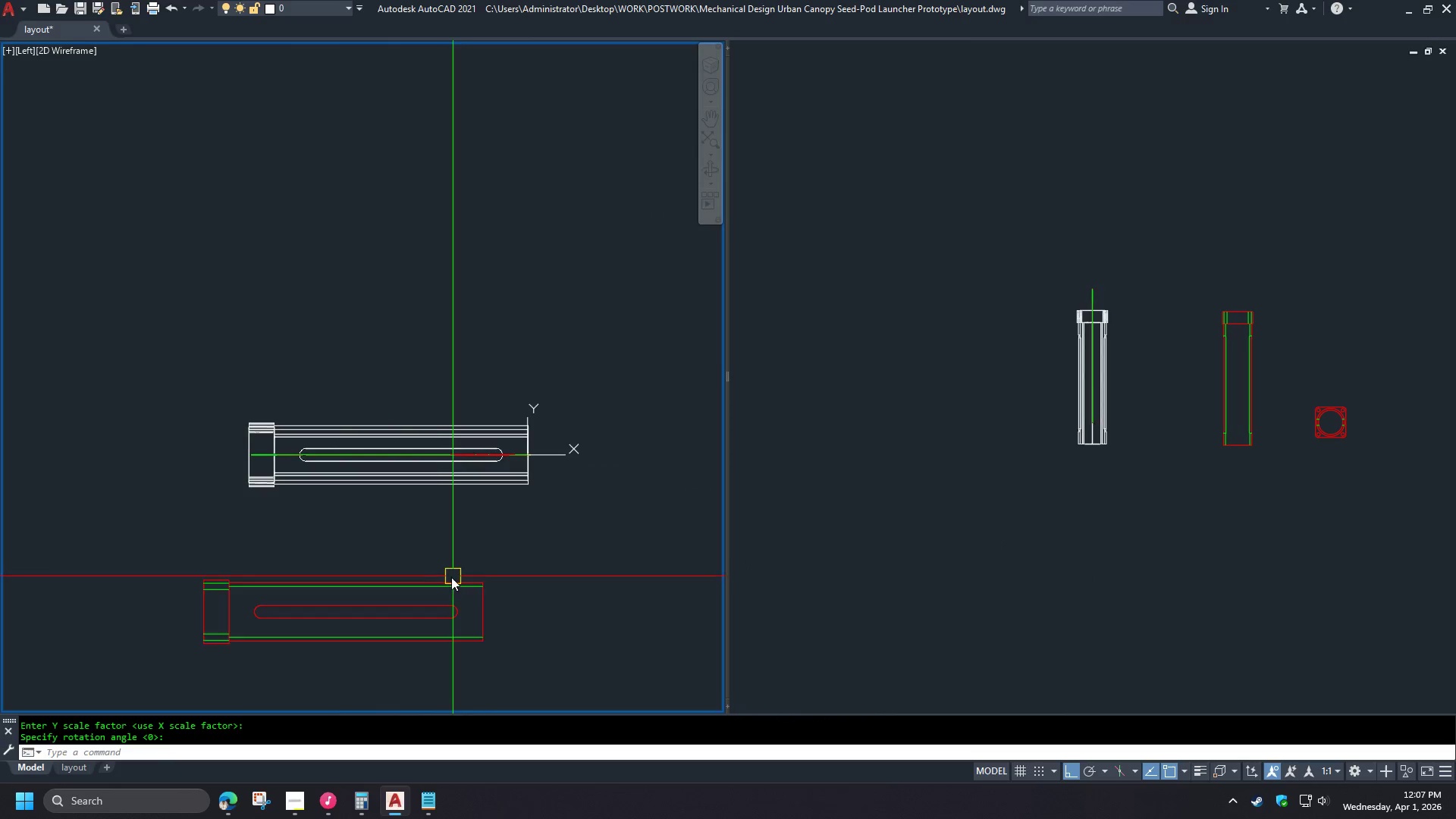 
left_click([443, 580])
 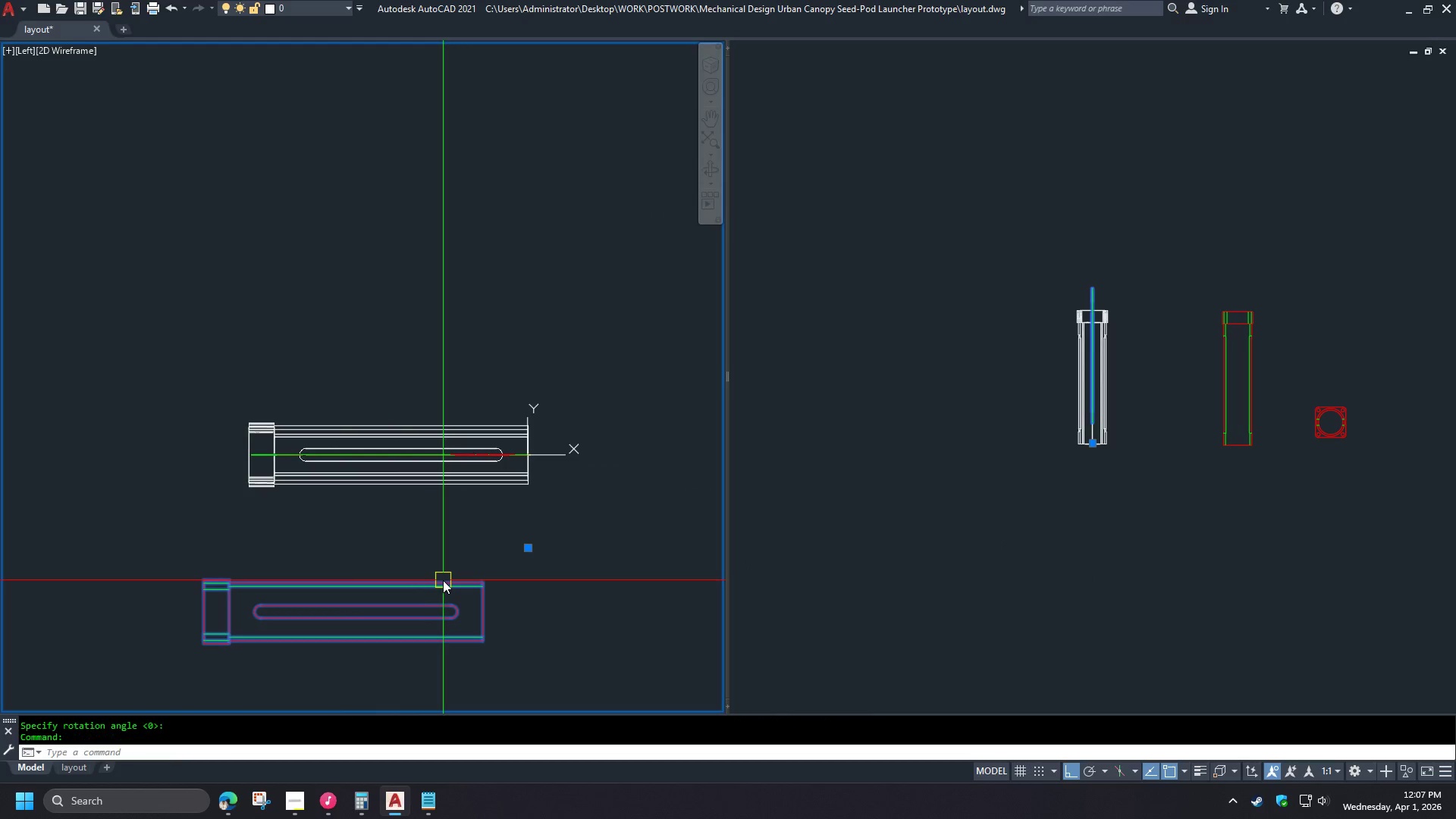 
key(Control+X)
 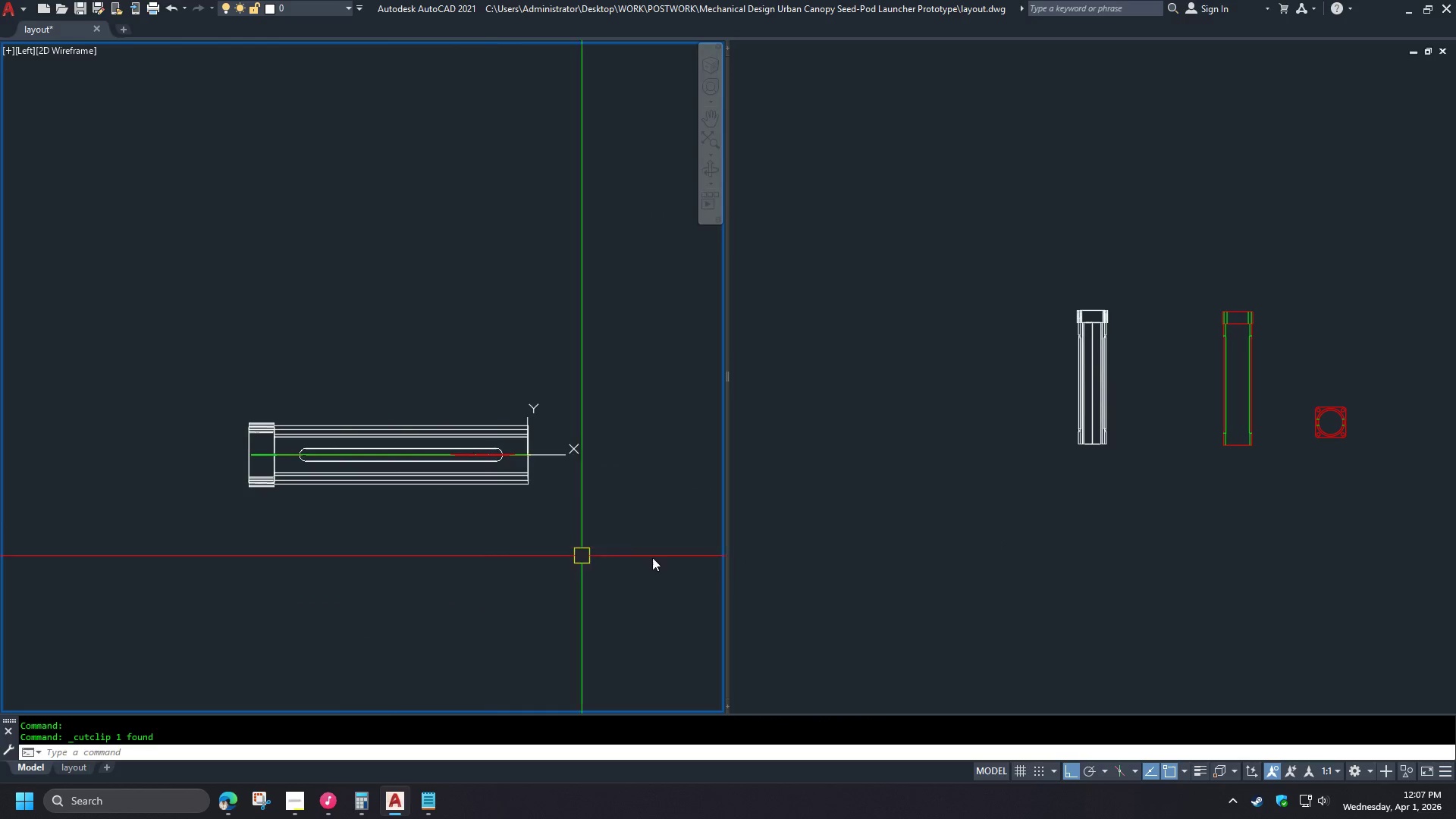 
left_click([1238, 560])
 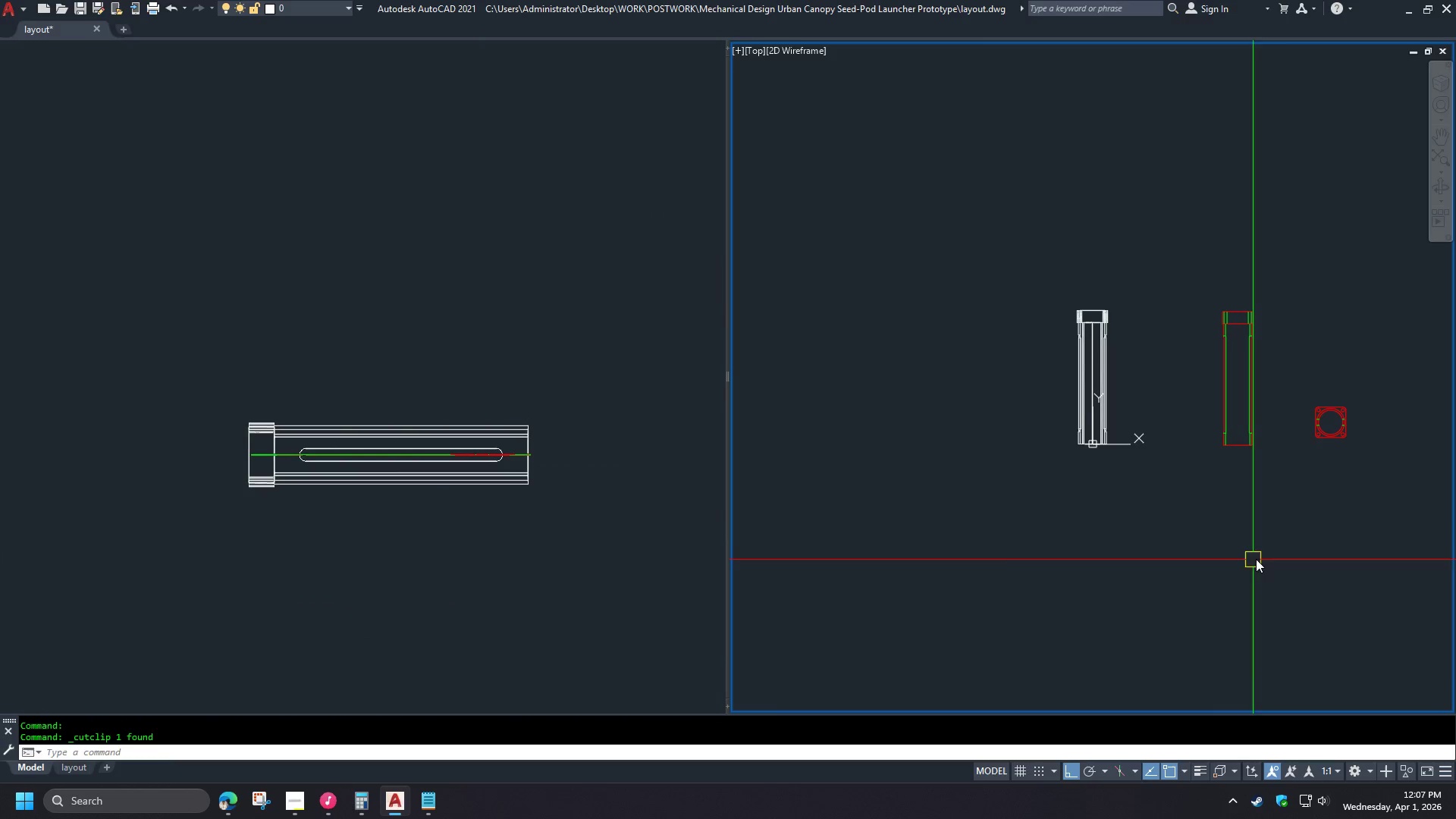 
key(Control+V)
 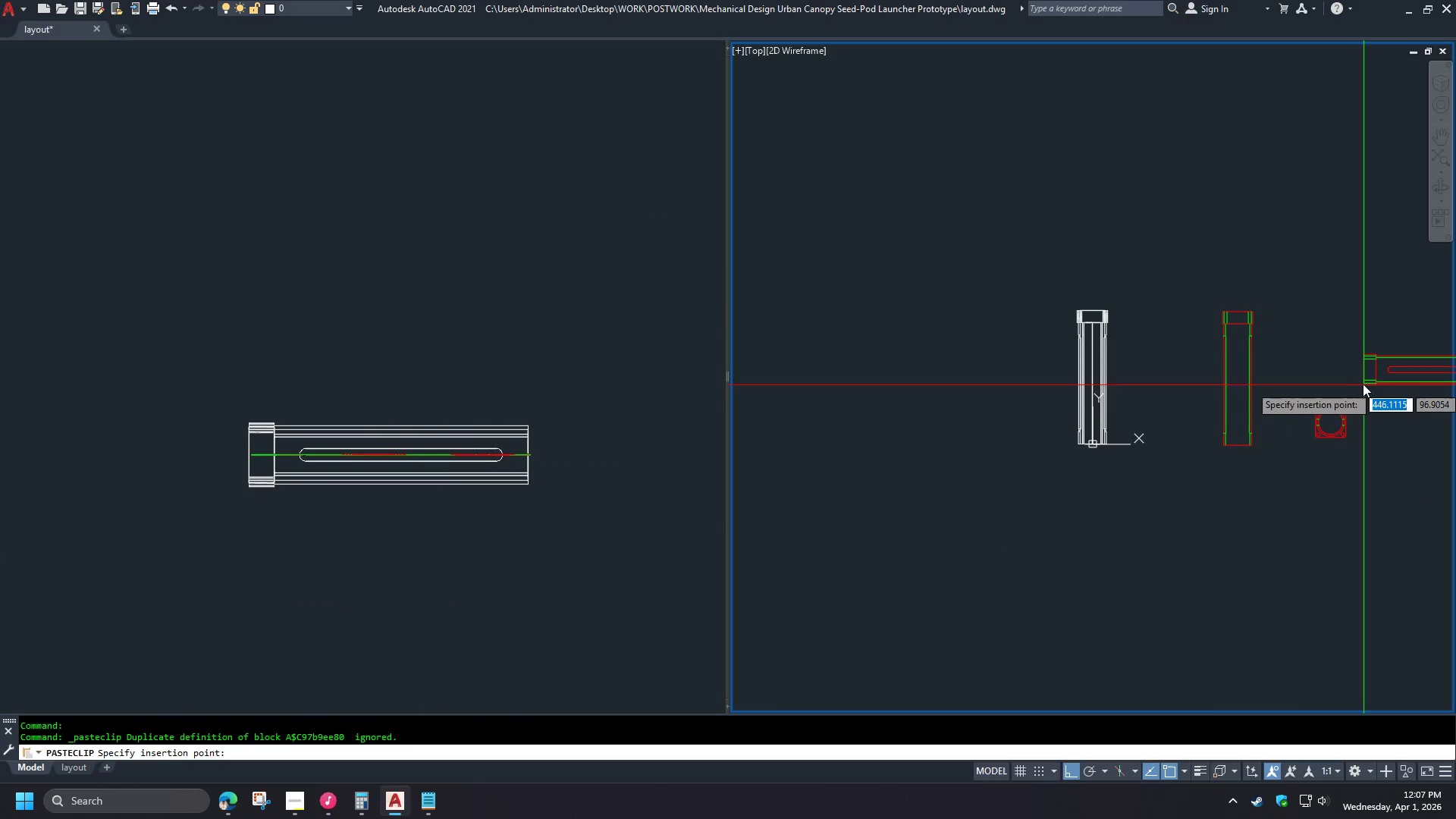 
left_click([1355, 371])
 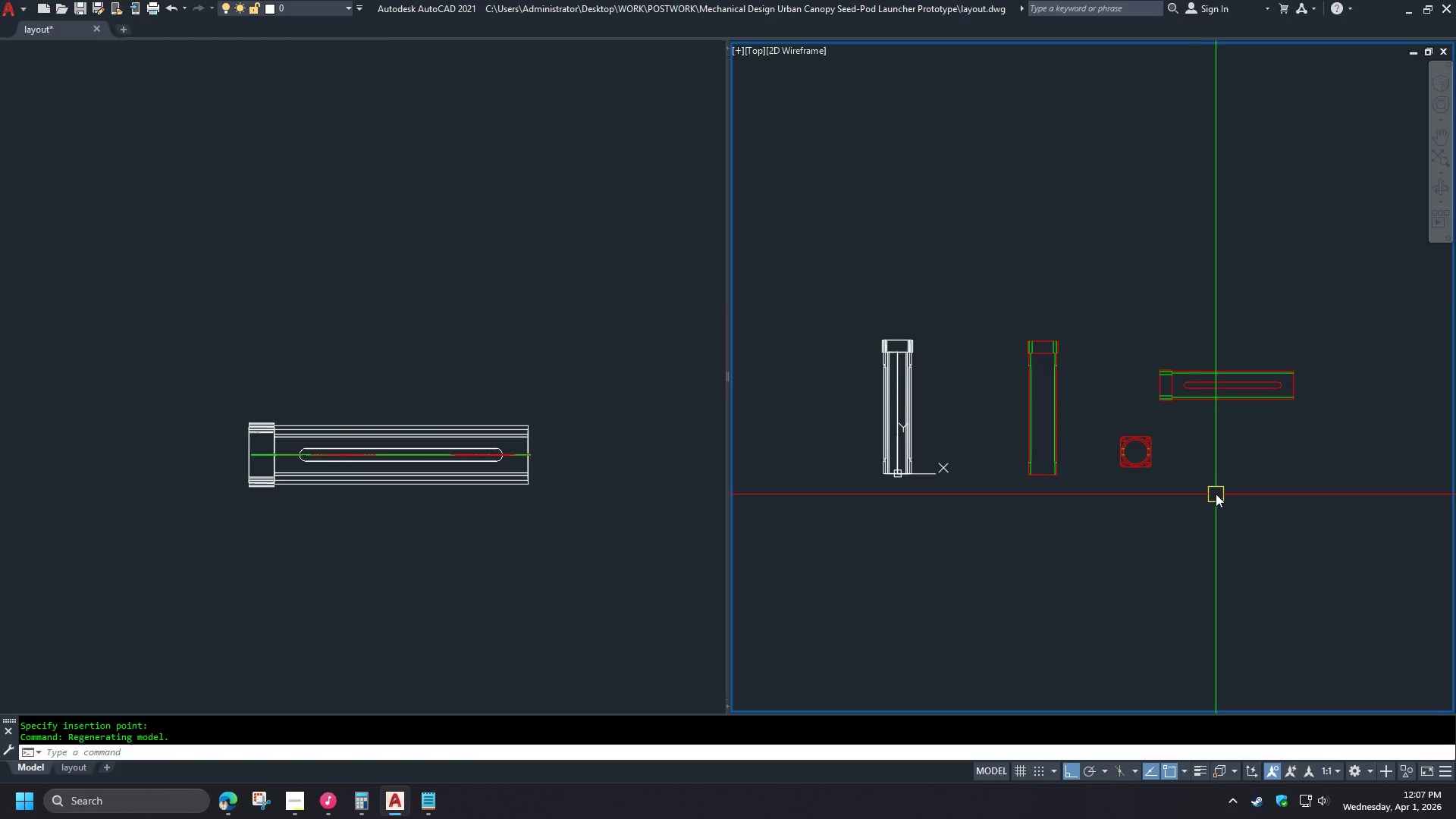 
scroll: coordinate [1203, 465], scroll_direction: up, amount: 2.0
 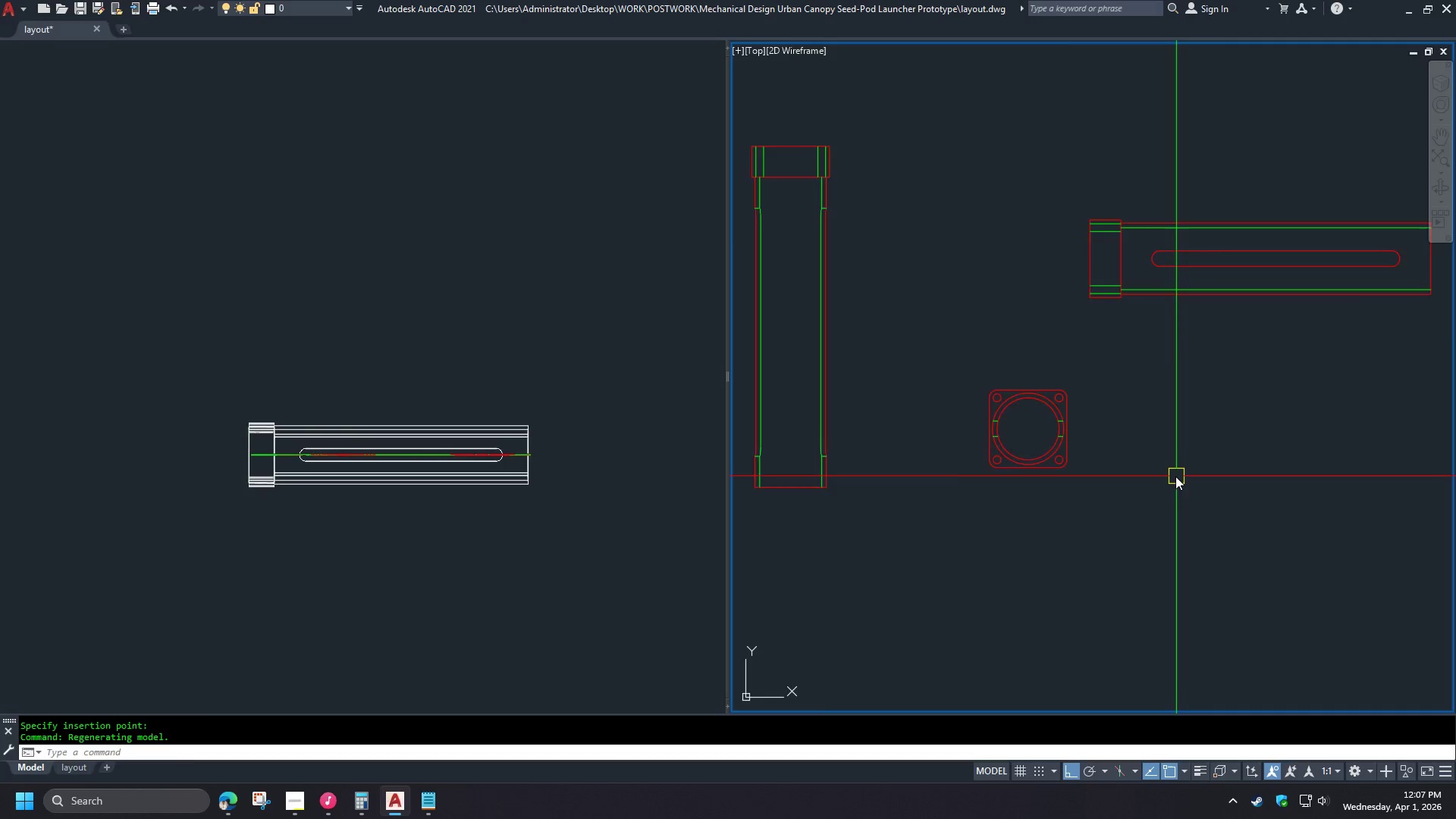 
scroll: coordinate [1173, 477], scroll_direction: down, amount: 2.0
 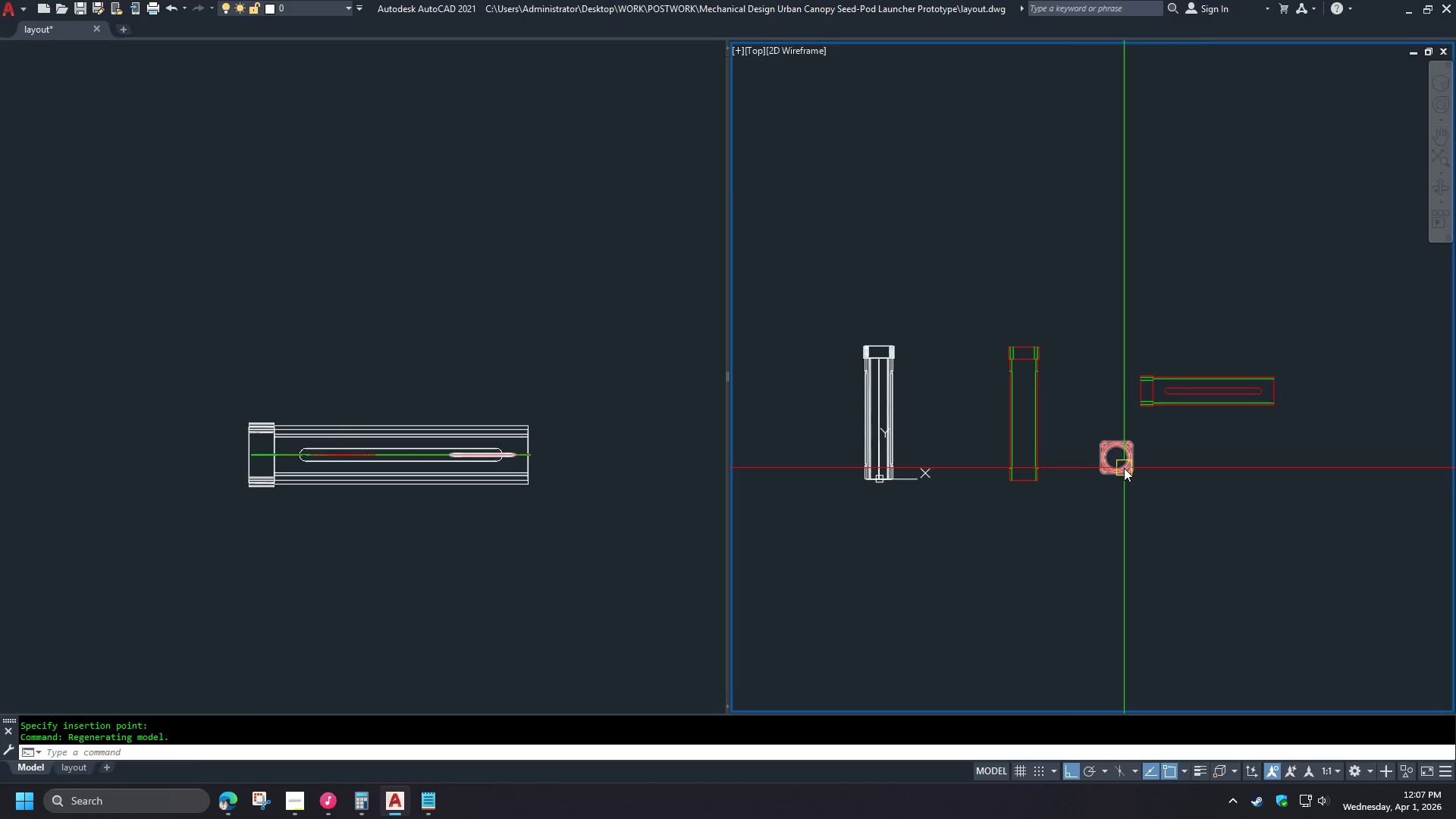 
left_click([1124, 468])
 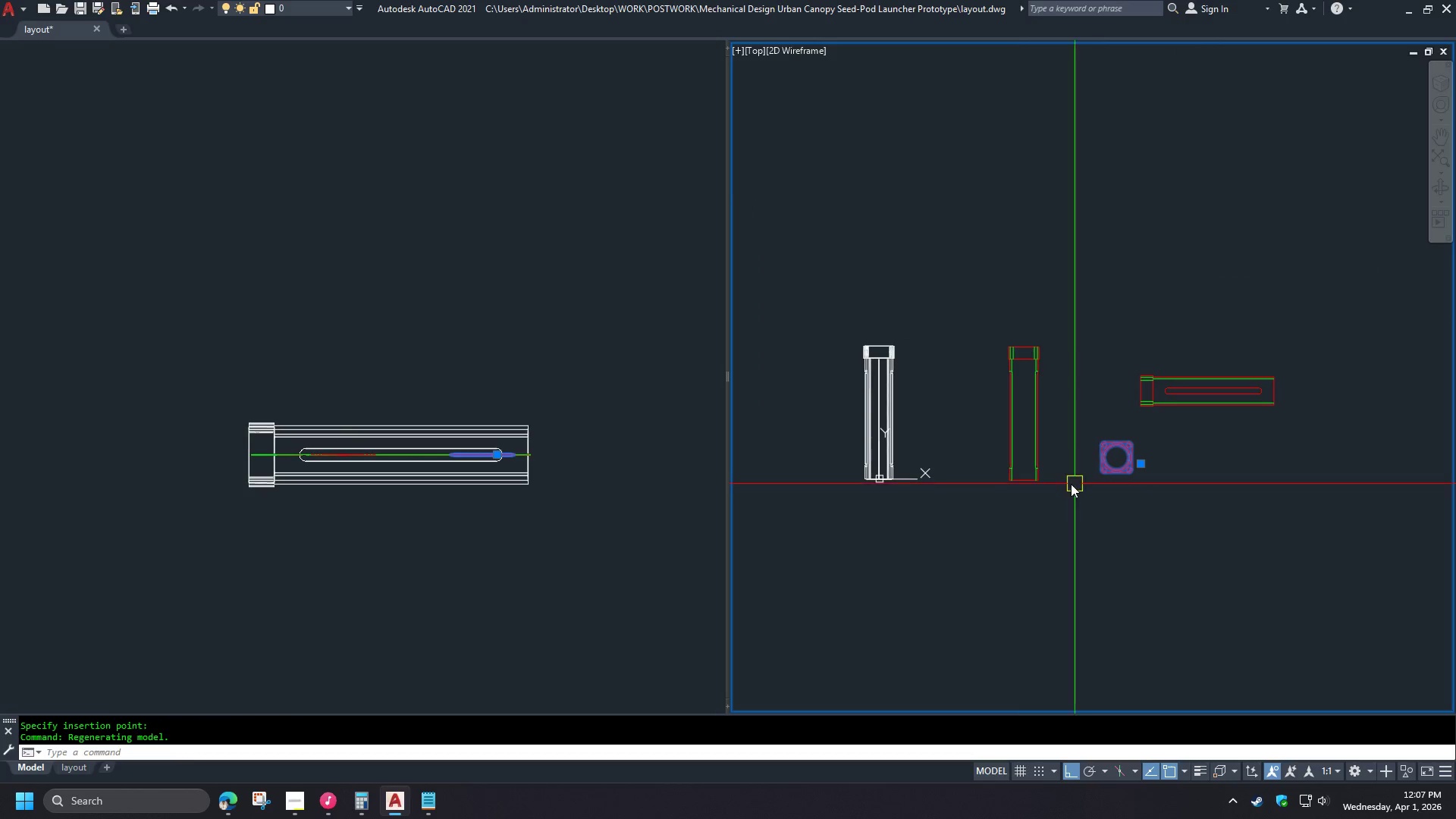 
scroll: coordinate [970, 493], scroll_direction: up, amount: 2.0
 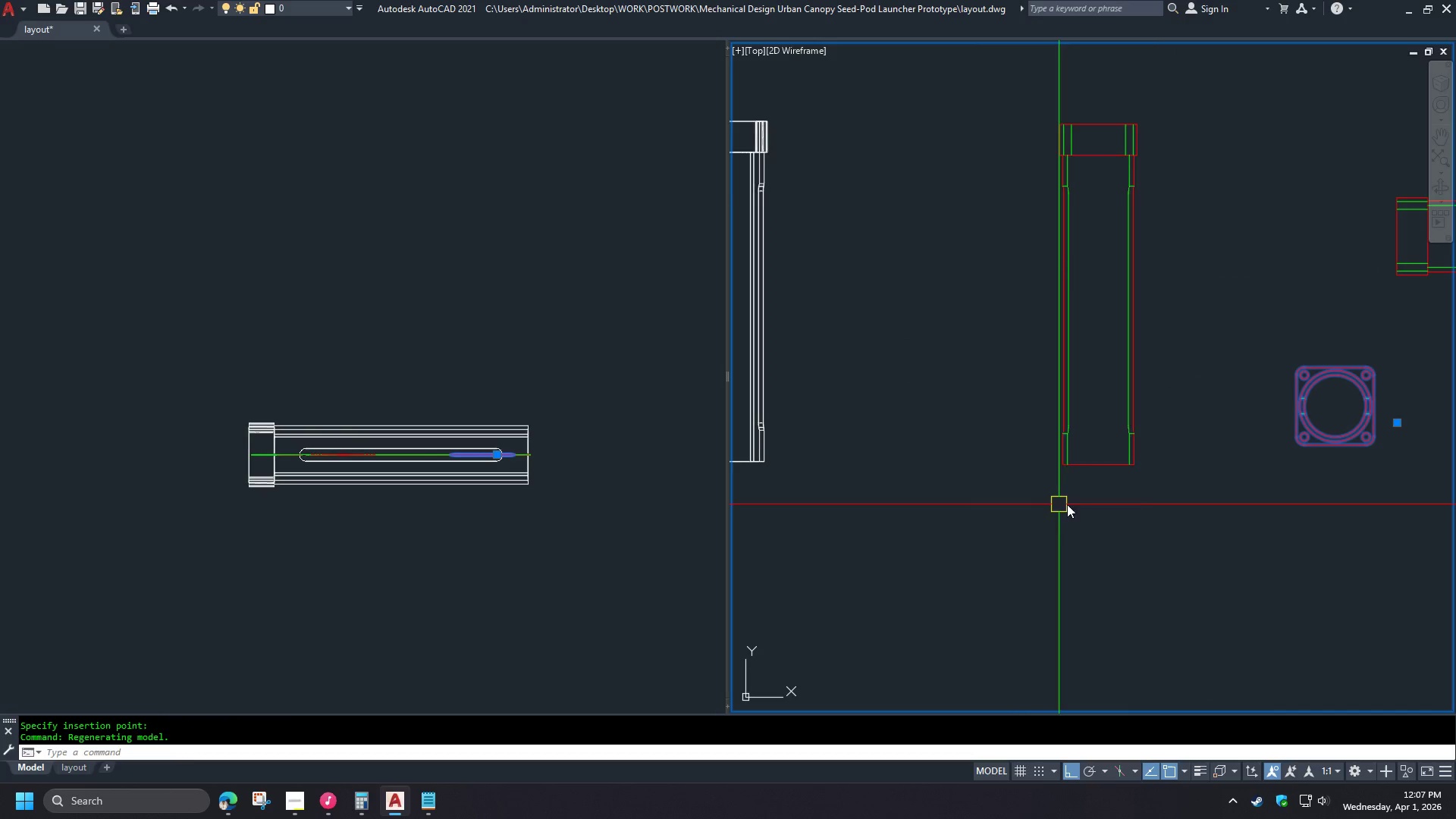 
scroll: coordinate [1159, 504], scroll_direction: down, amount: 2.0
 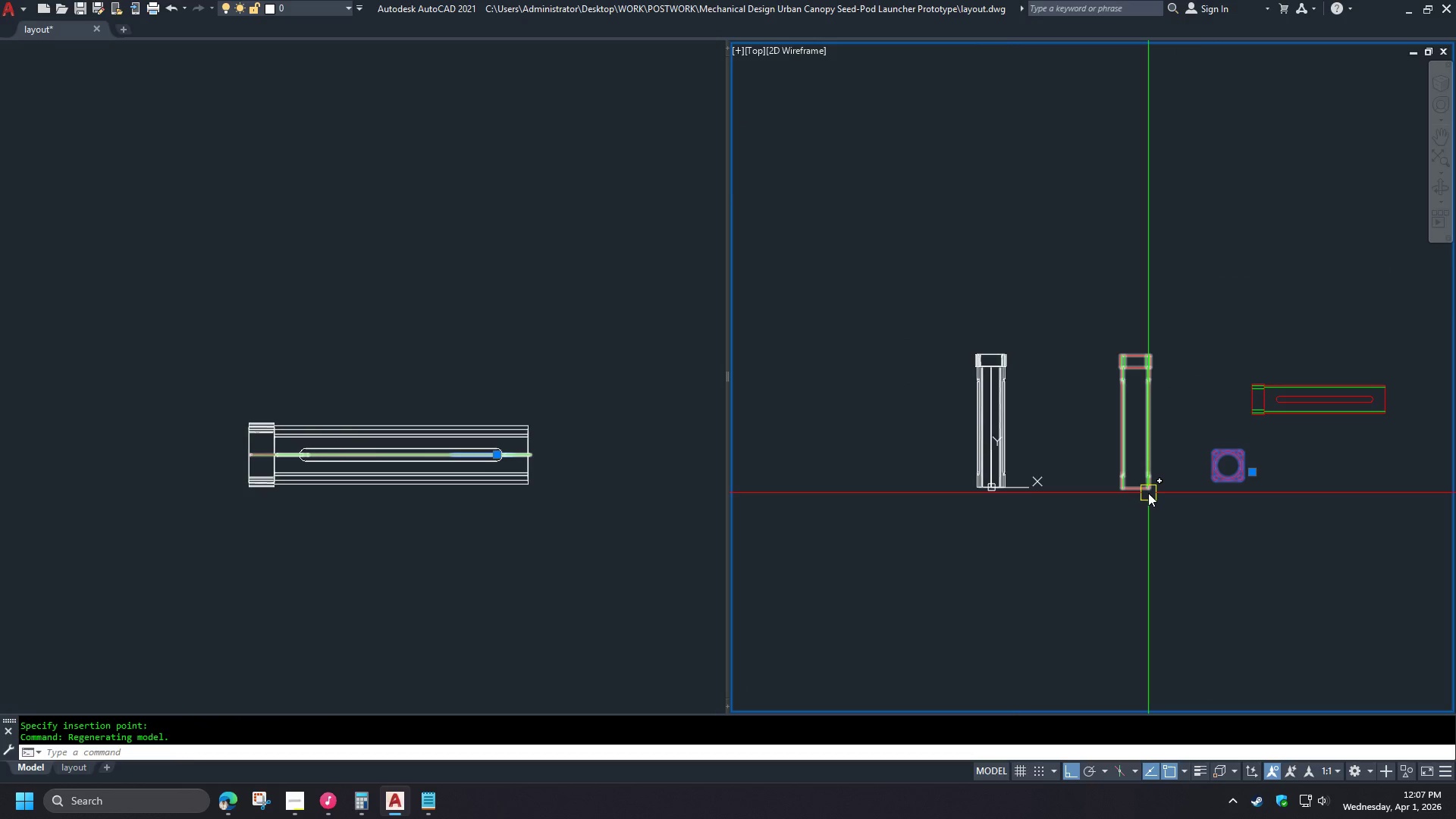 
key(Escape)
 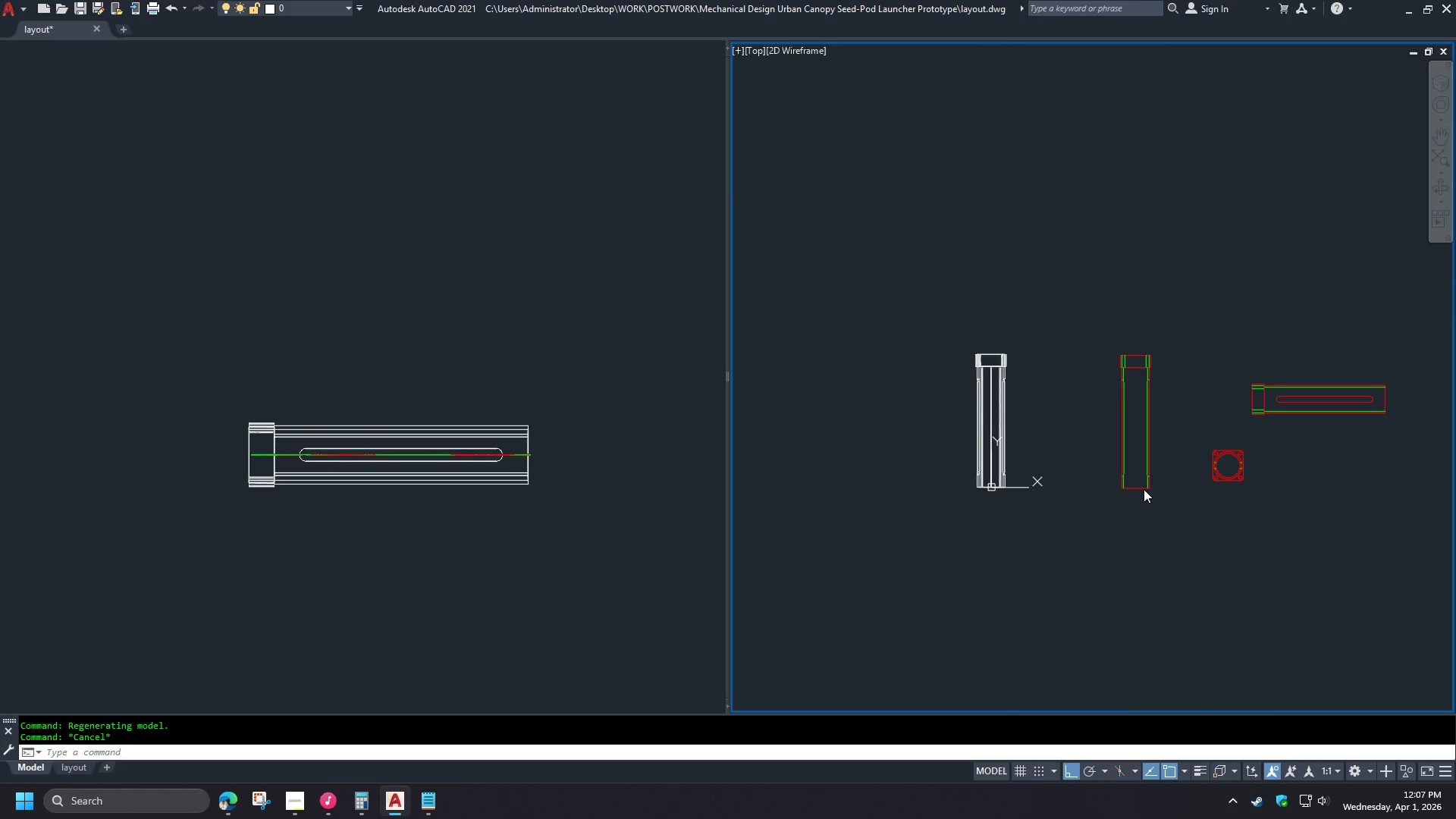 
left_click([1144, 489])
 